 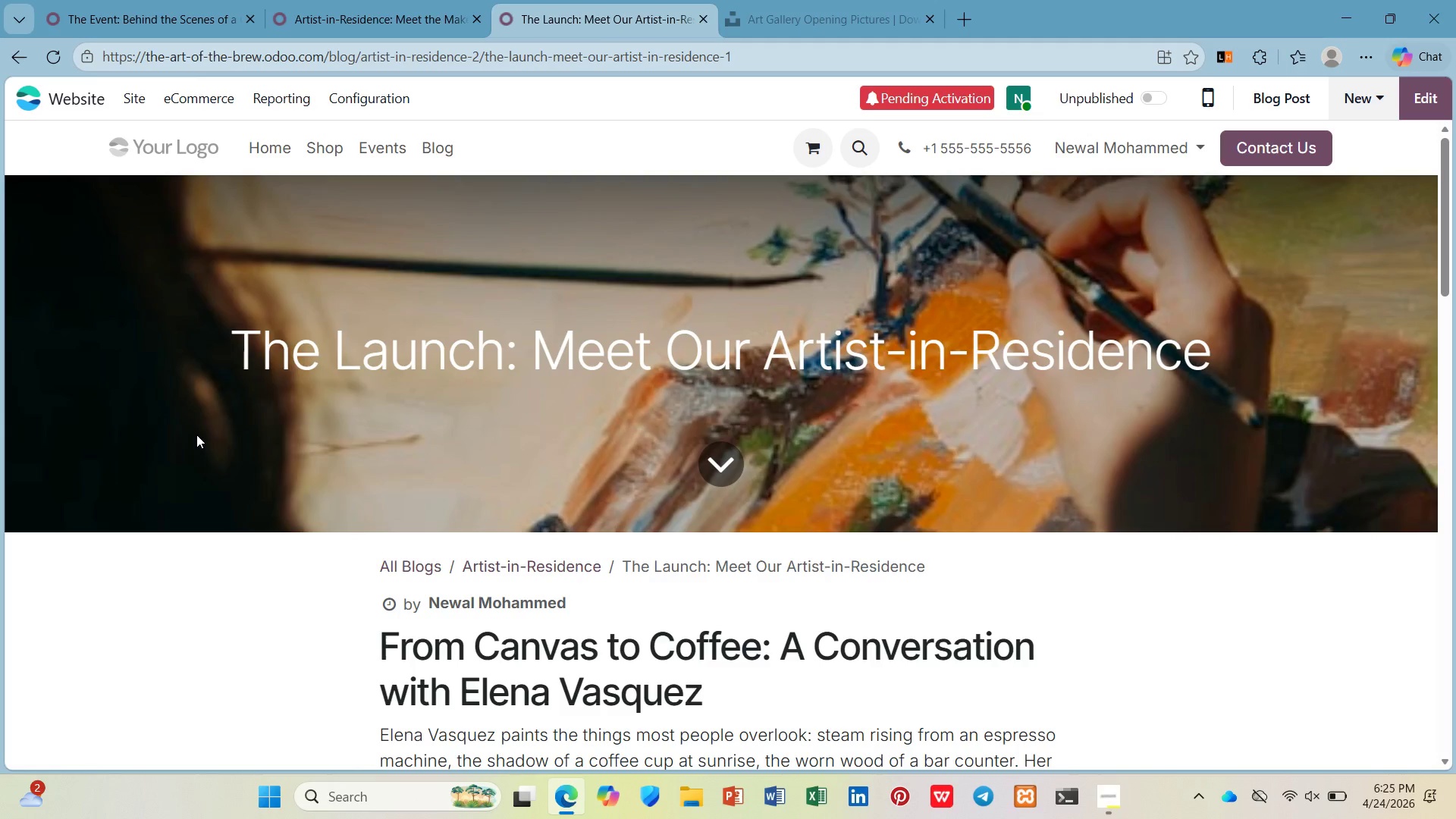 
left_click_drag(start_coordinate=[1211, 361], to_coordinate=[765, 367])
 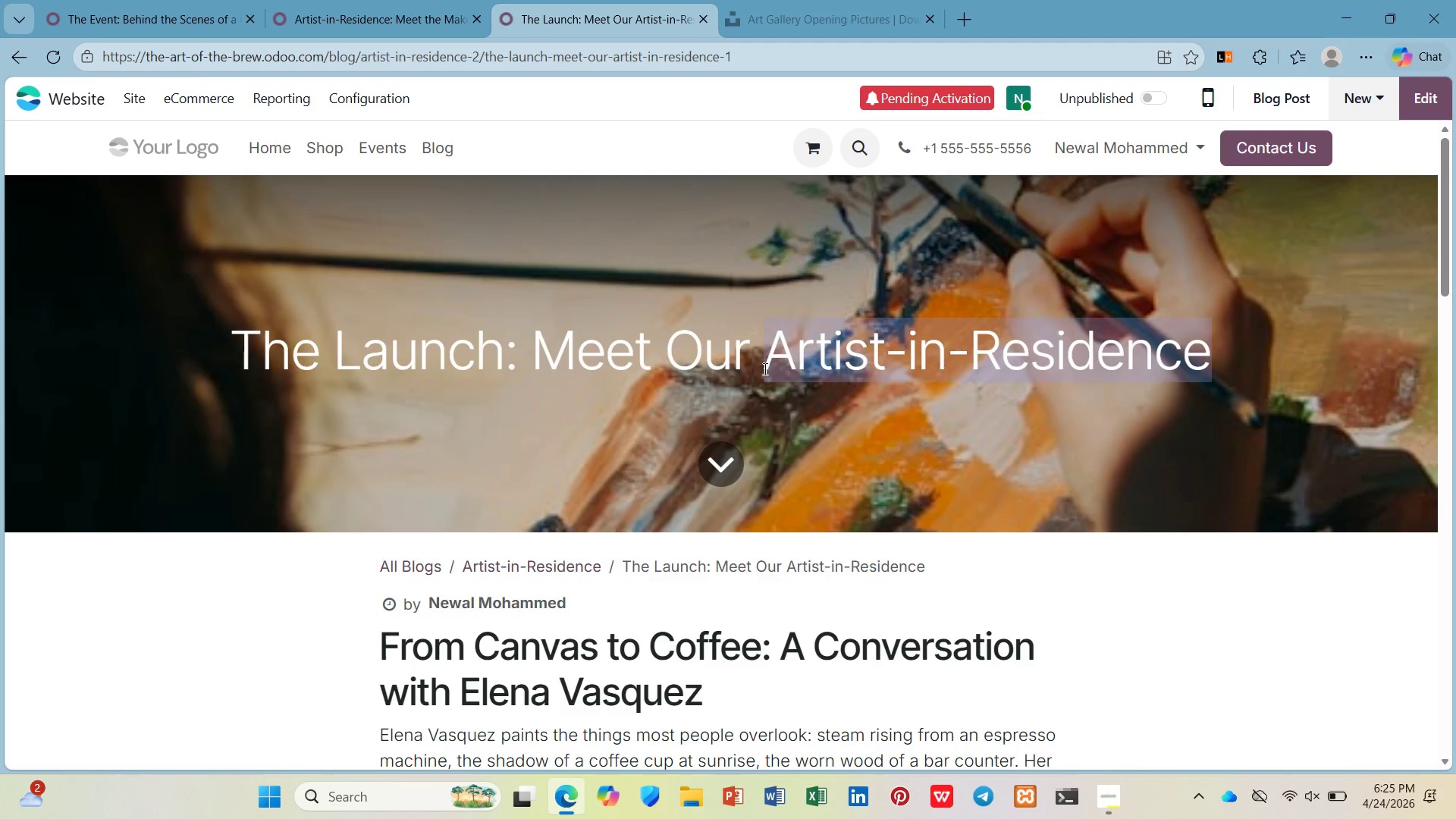 
key(Control+C)
 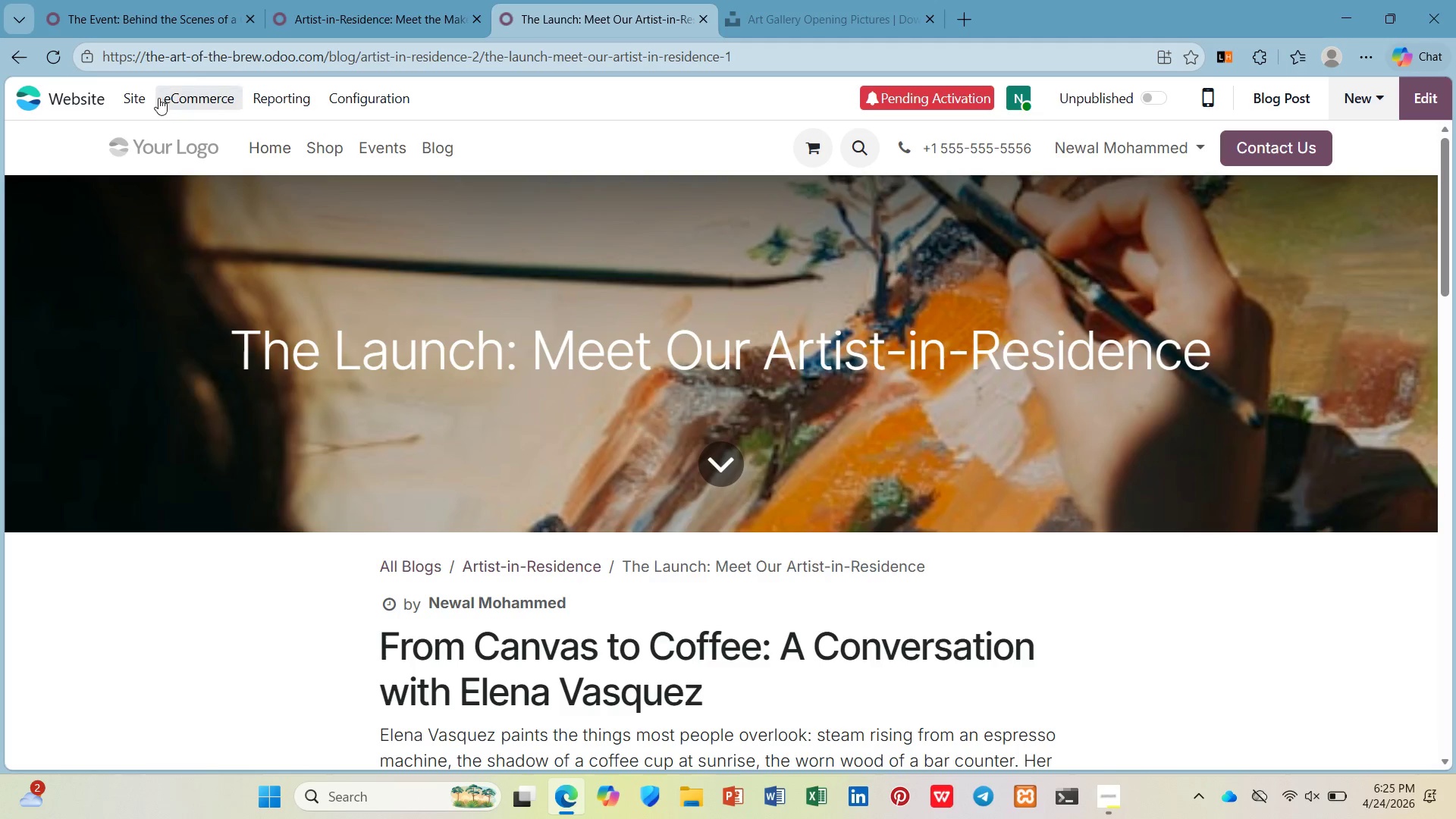 
left_click([140, 98])
 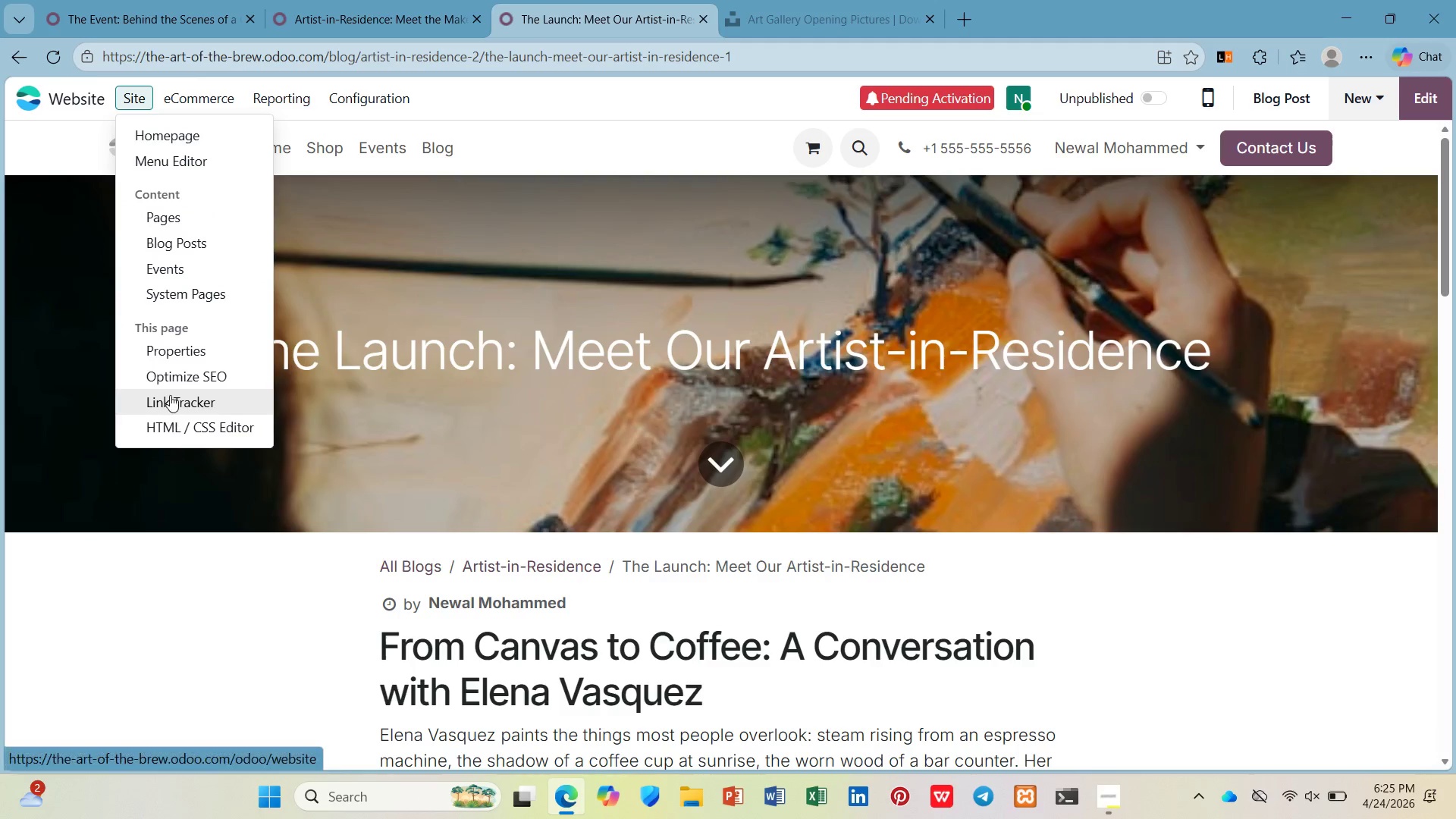 
left_click([172, 377])
 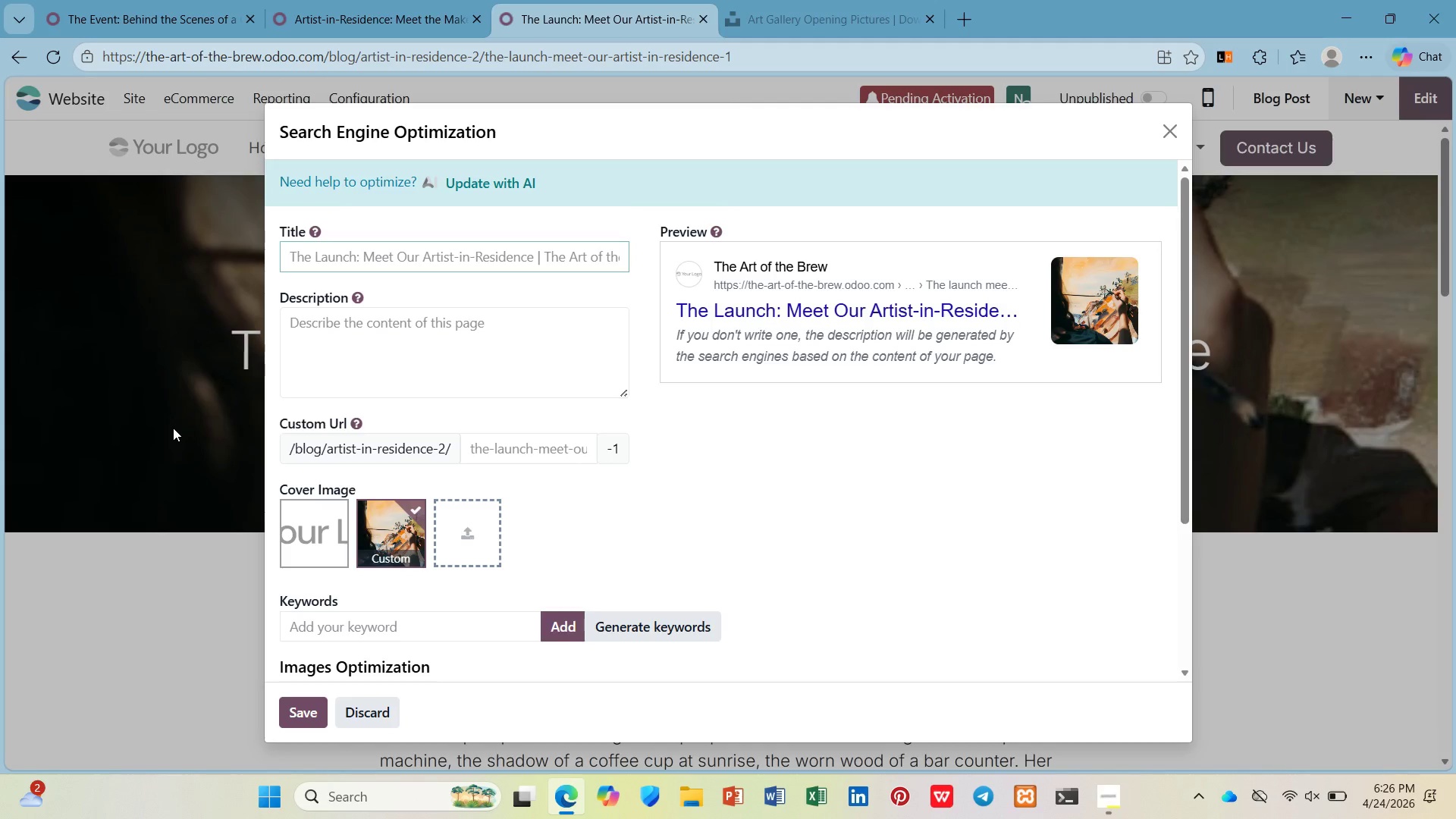 
wait(19.41)
 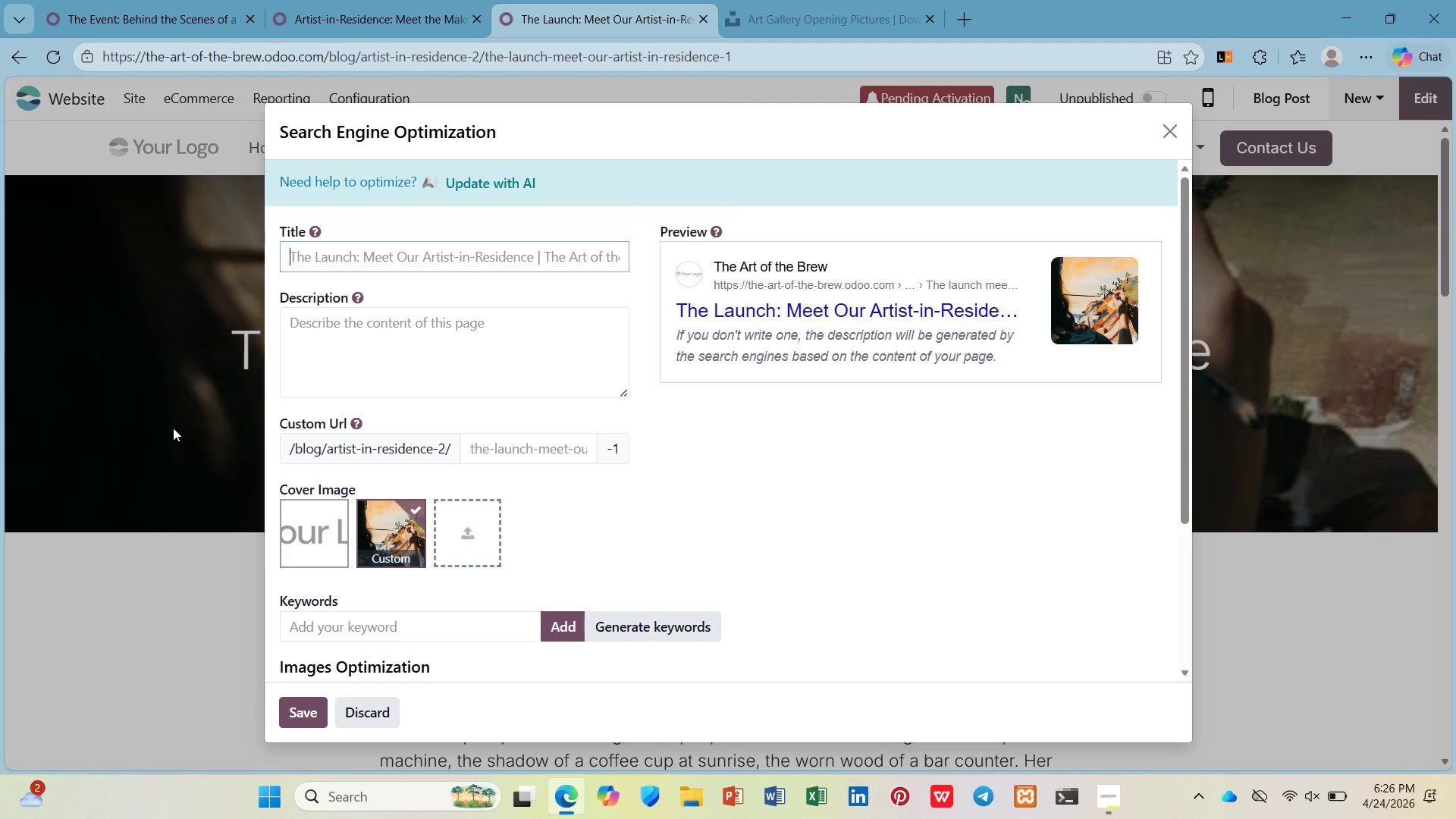 
key(Control+V)
 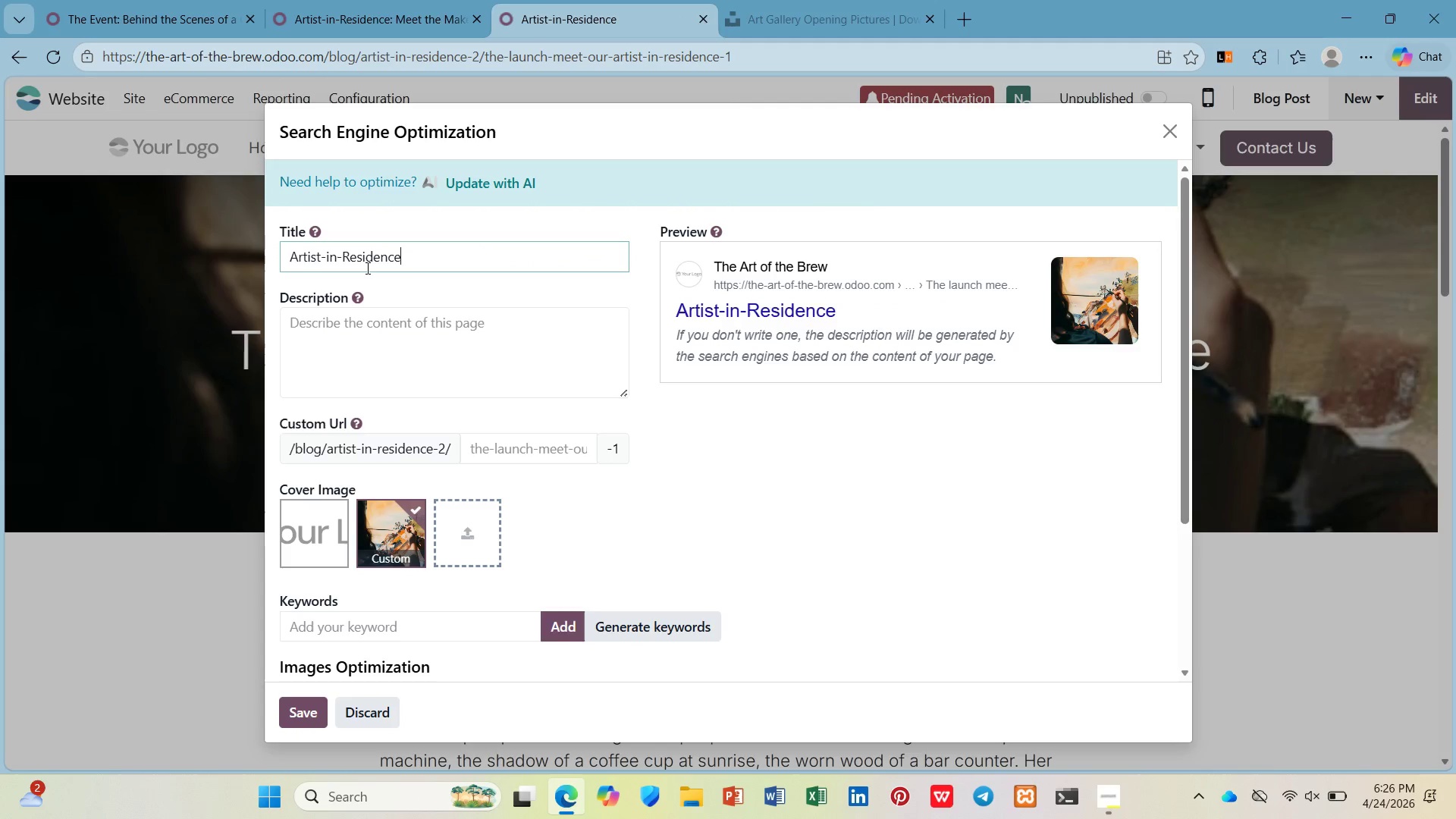 
type( Interview: Elena Vasquez | Caffeine & Canas)
 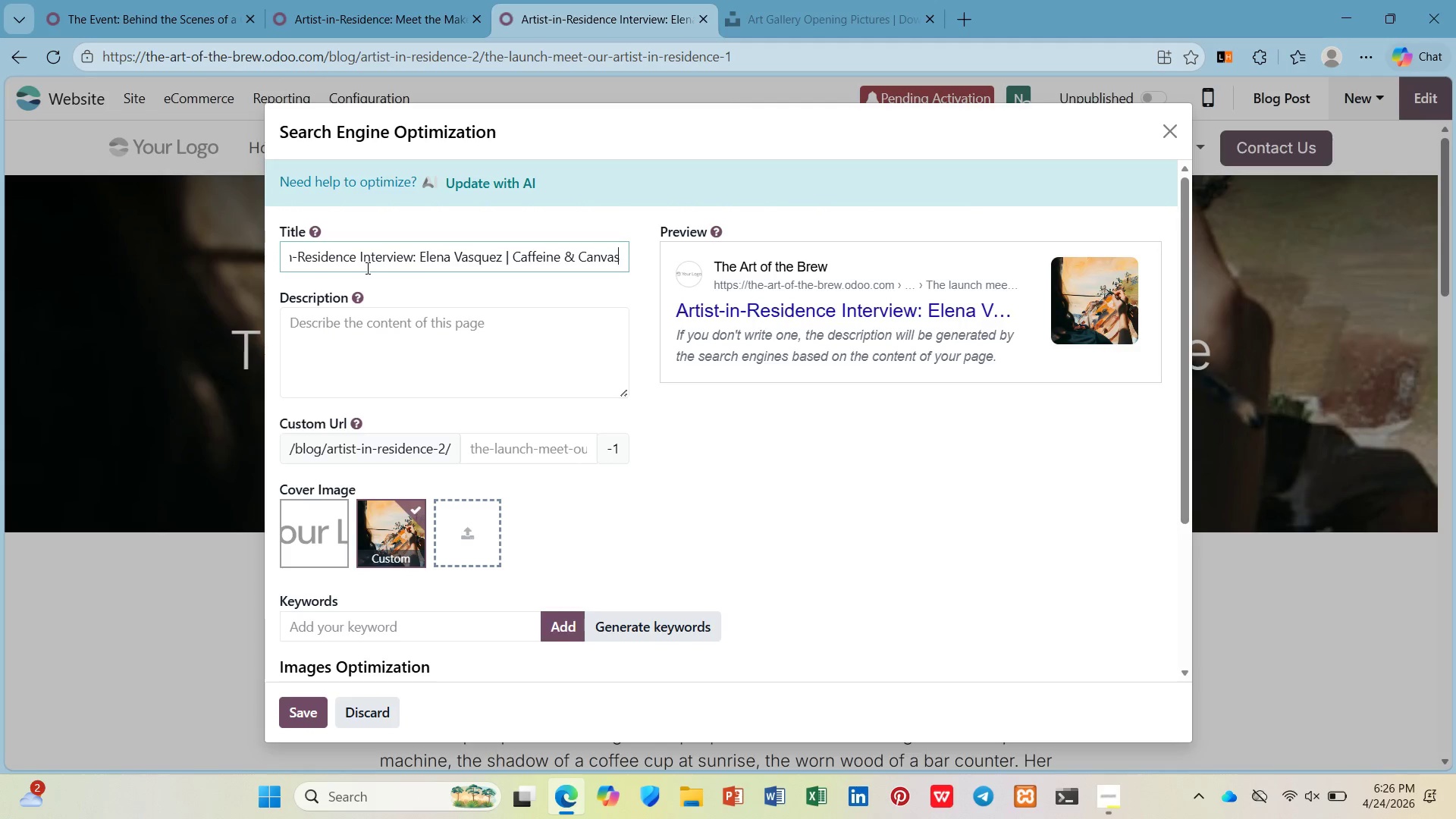 
 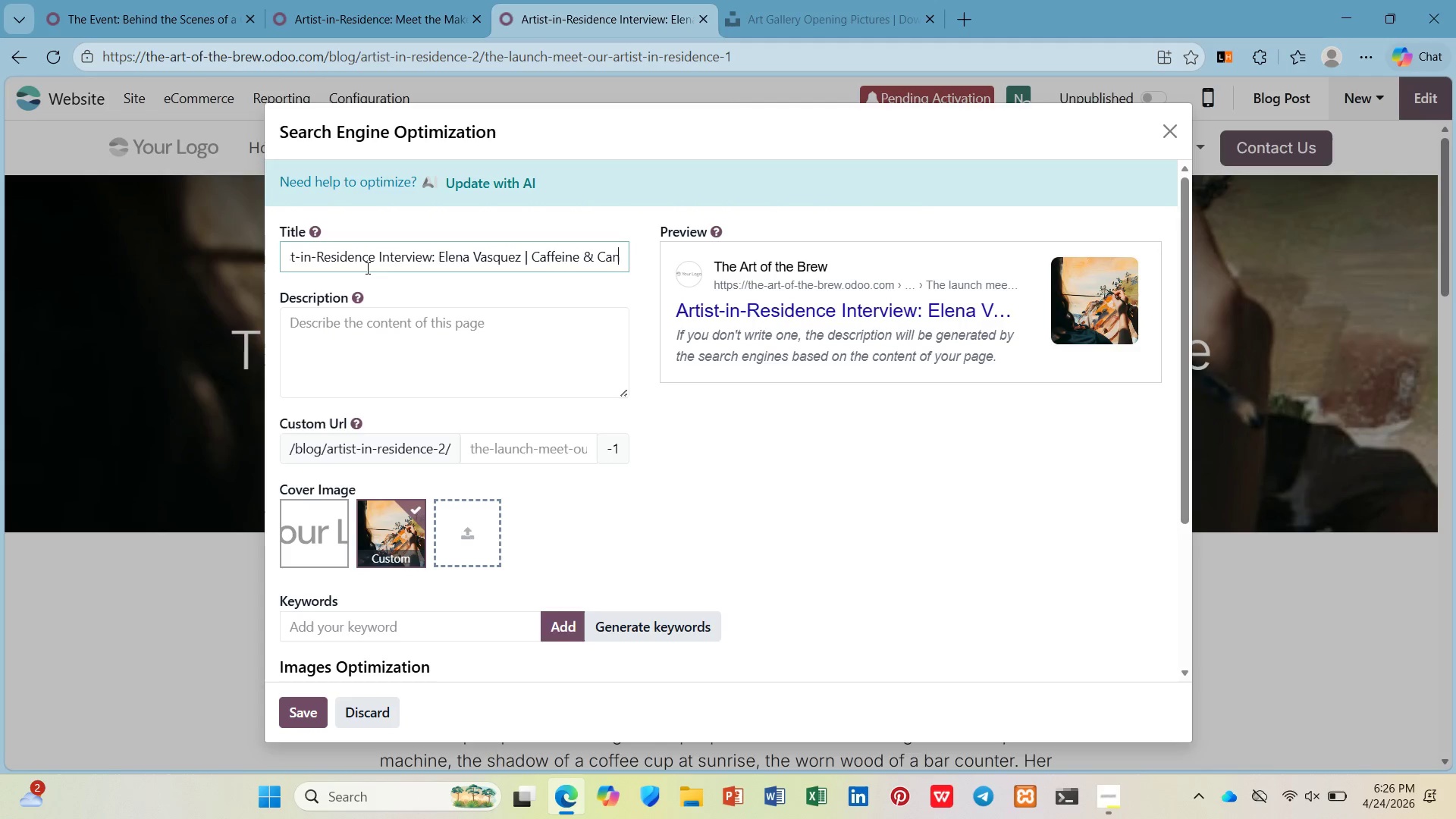 
hold_key(key=V, duration=23.5)
 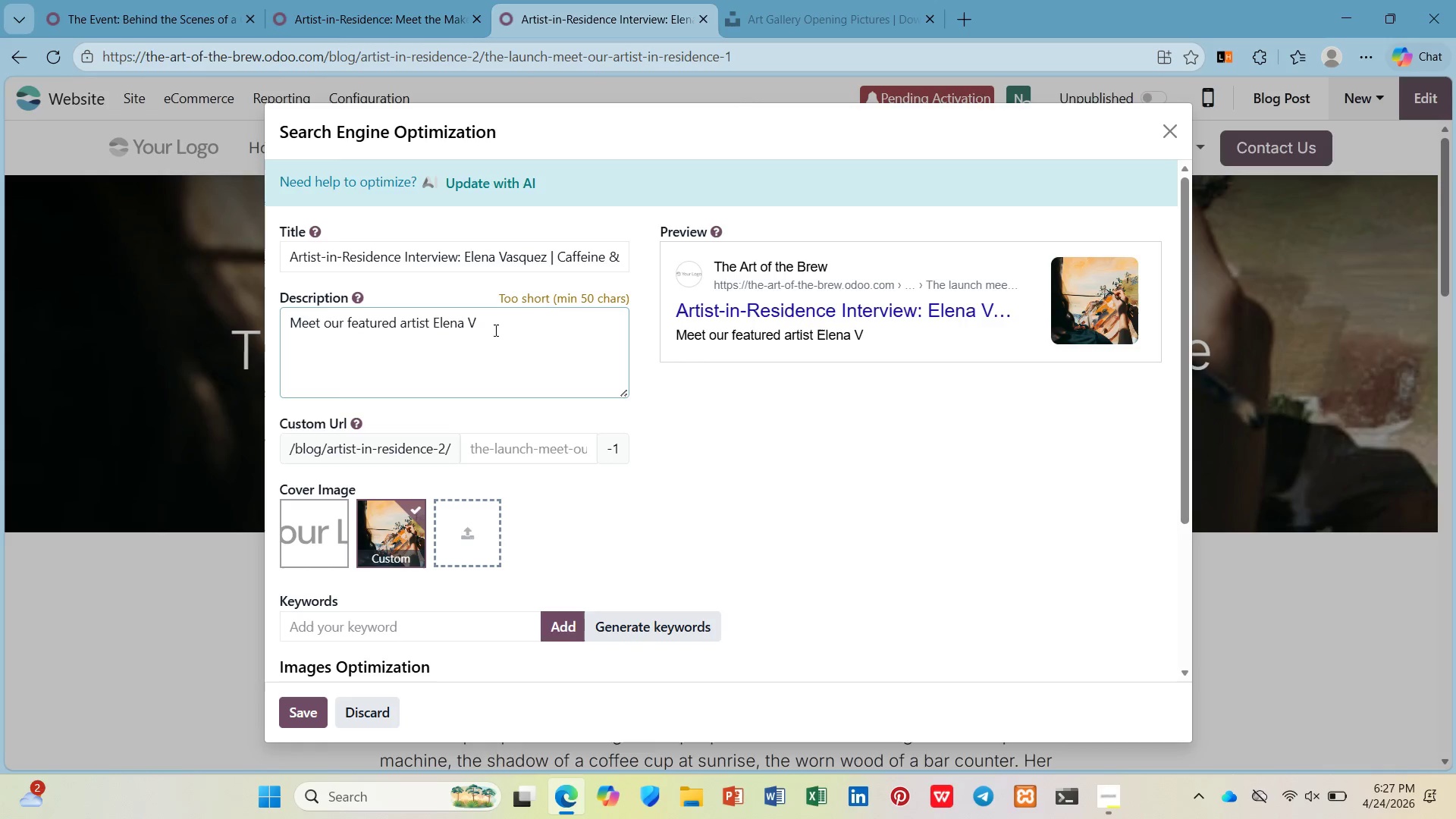 
left_click([485, 334])
 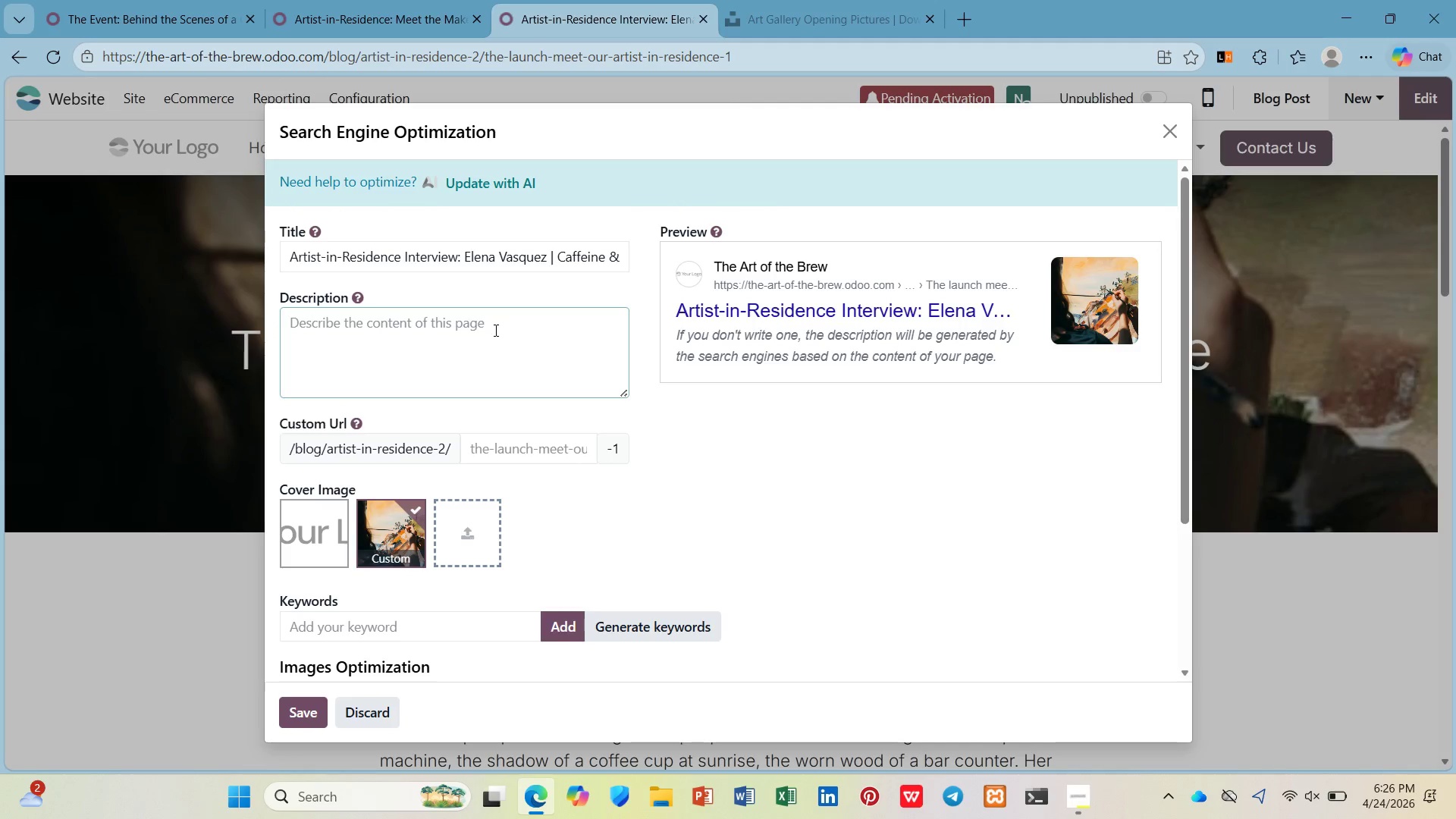 
type(Meet our featured artist Elena asquez. Watch her paint, taste her )
 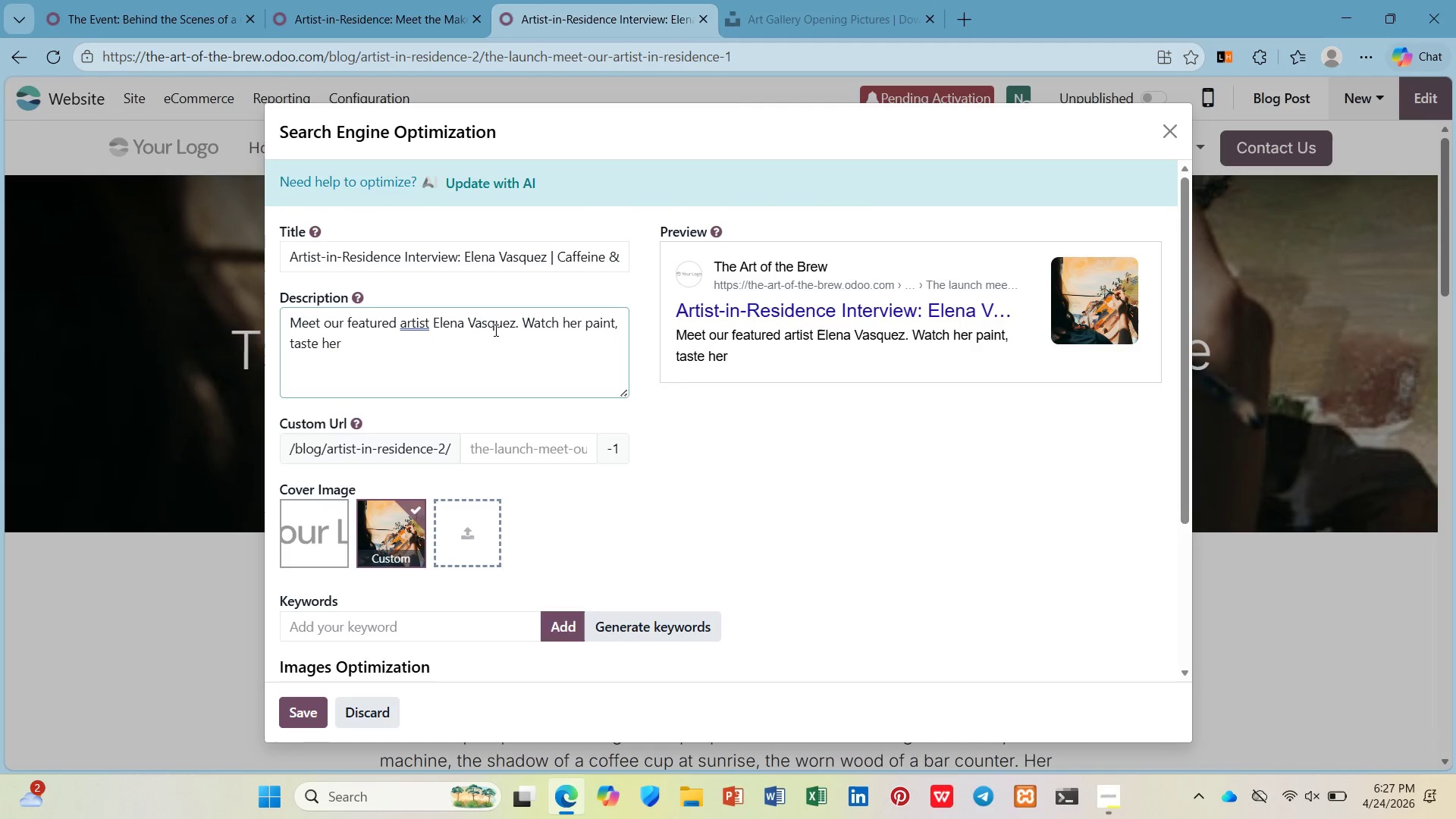 
type(At)
key(Backspace)
type(rtist's Bend, and RSVP for the opening reception)
 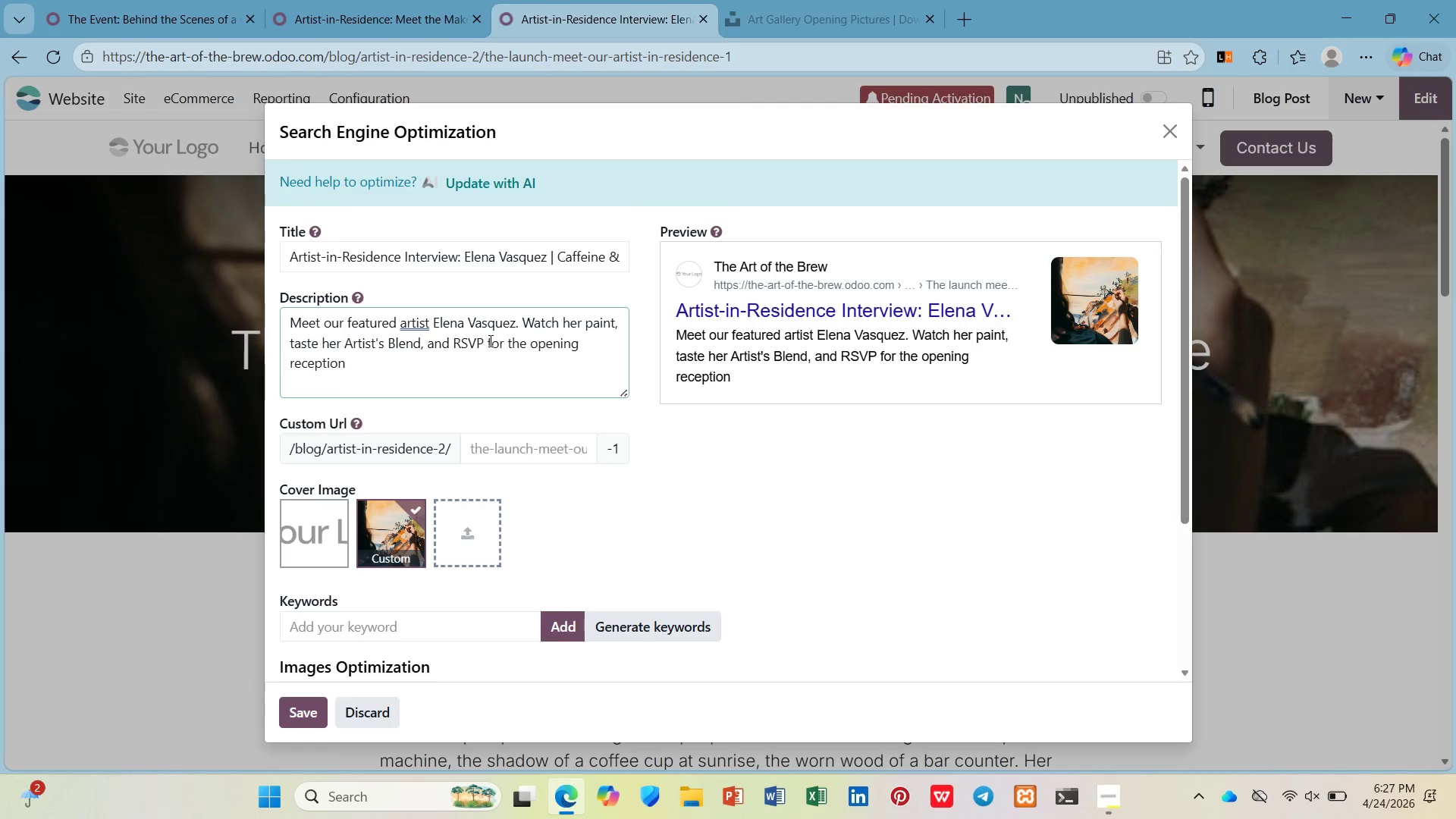 
hold_key(key=L, duration=0.31)
 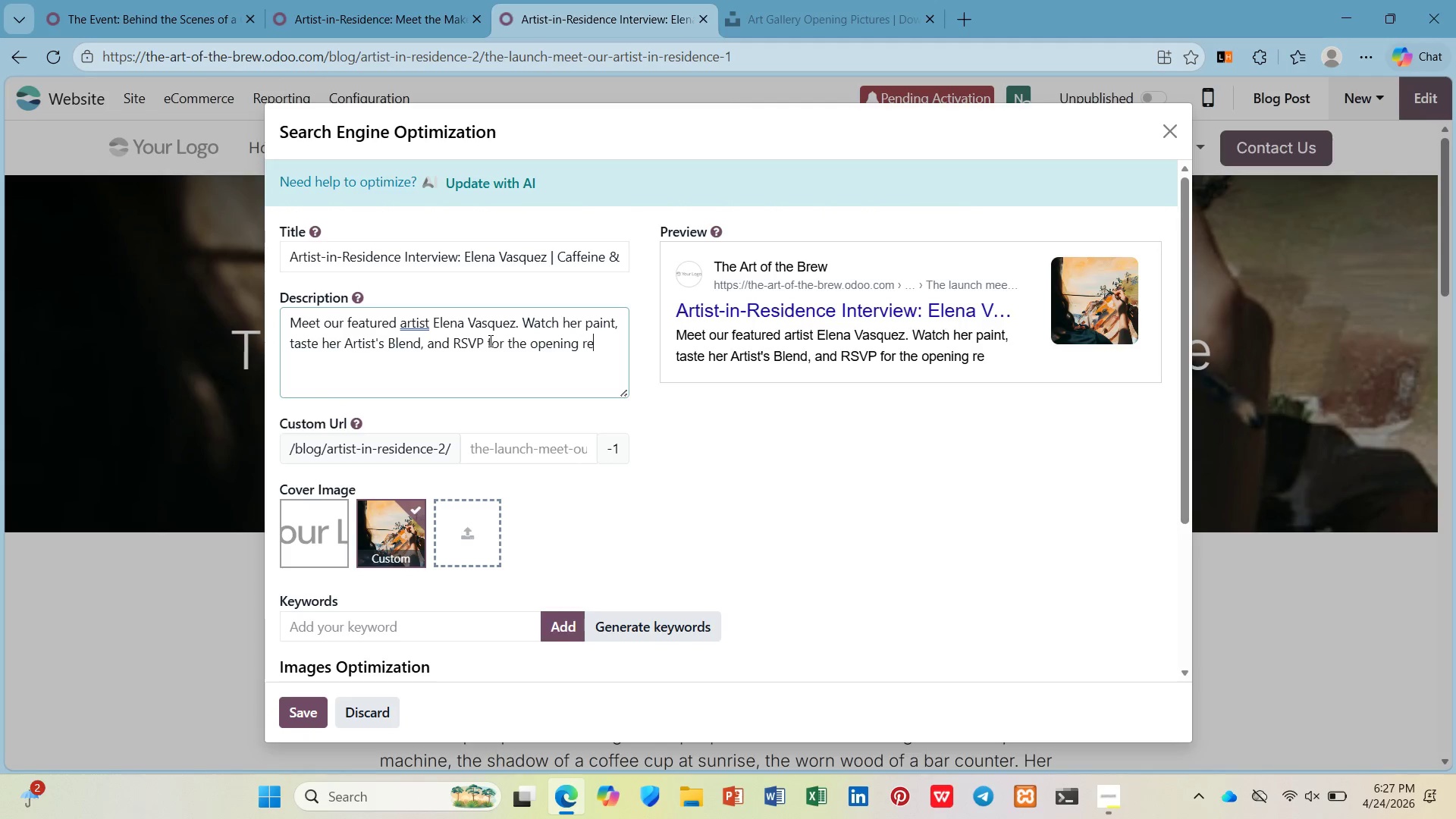 
left_click([400, 323])
 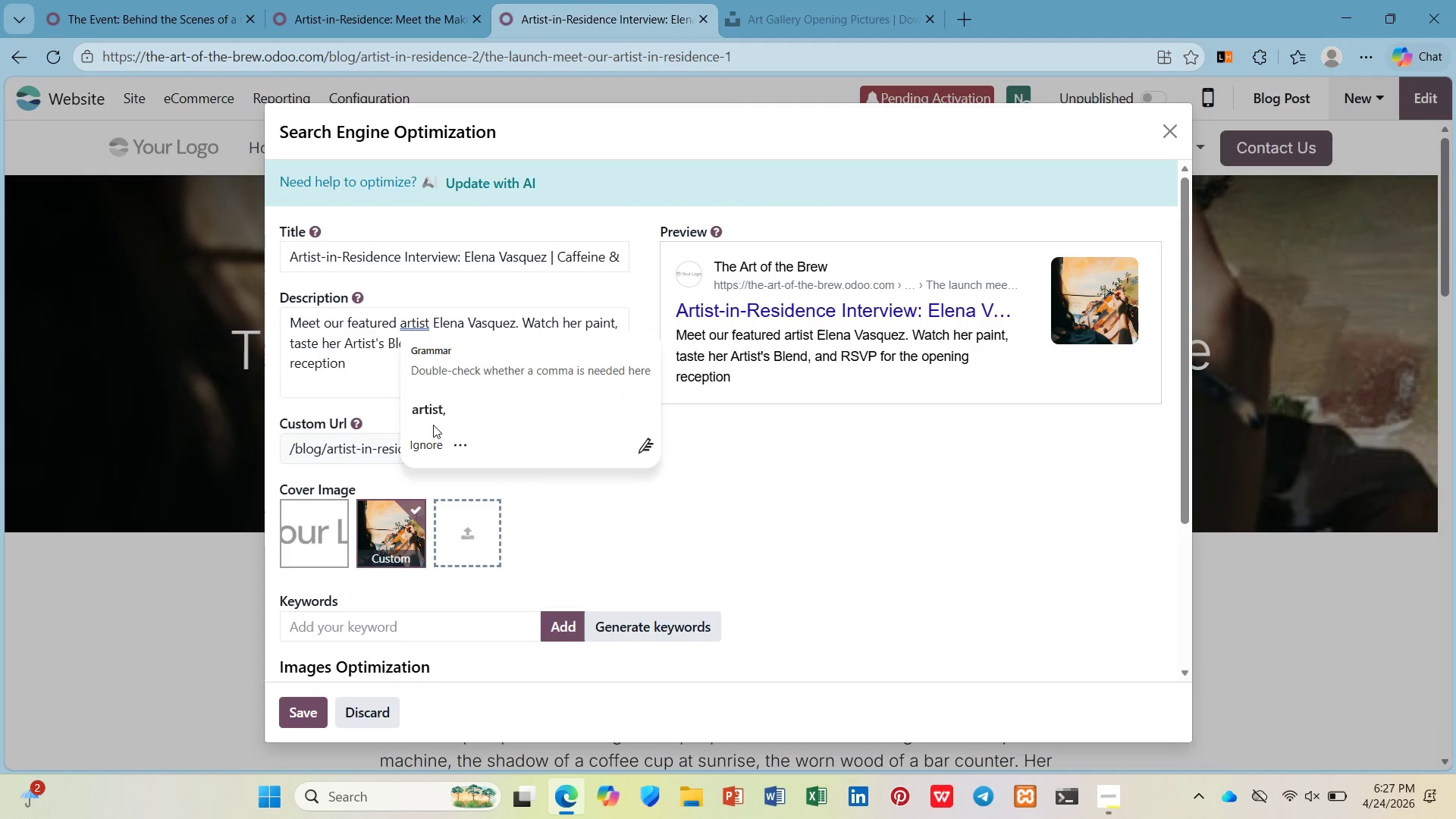 
double_click([433, 414])
 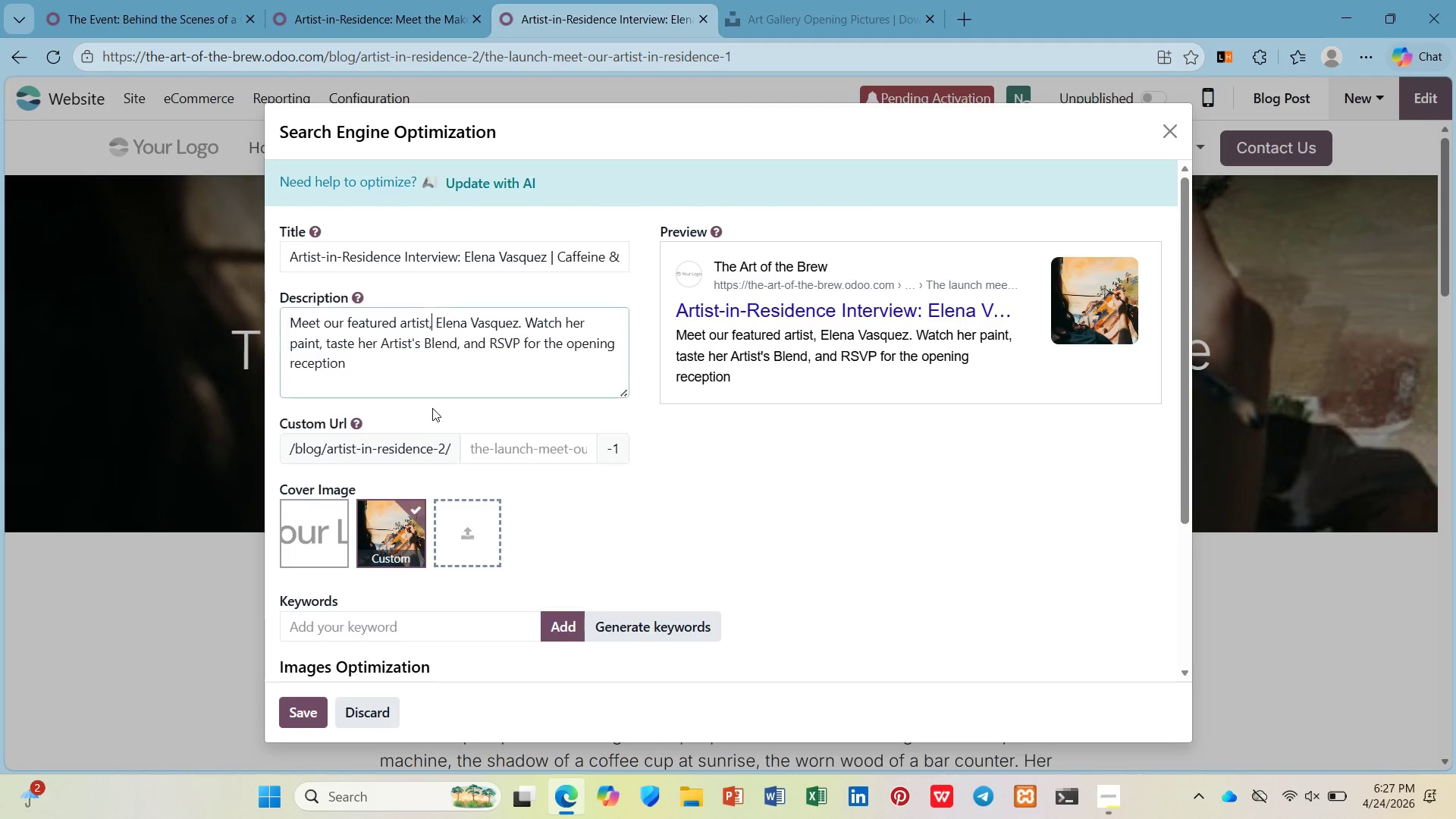 
scroll: coordinate [431, 404], scroll_direction: down, amount: 2.0
 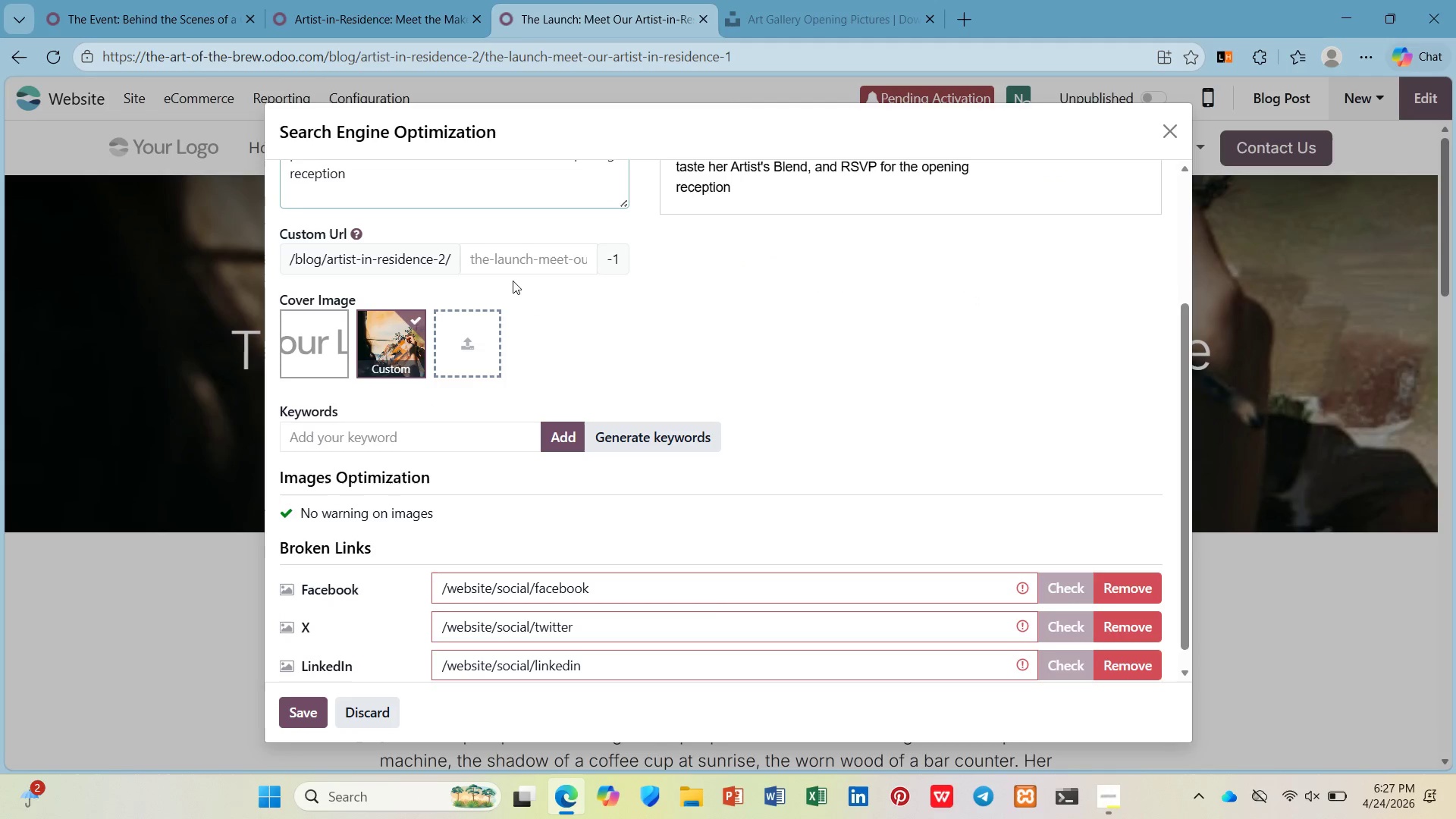 
left_click([519, 265])
 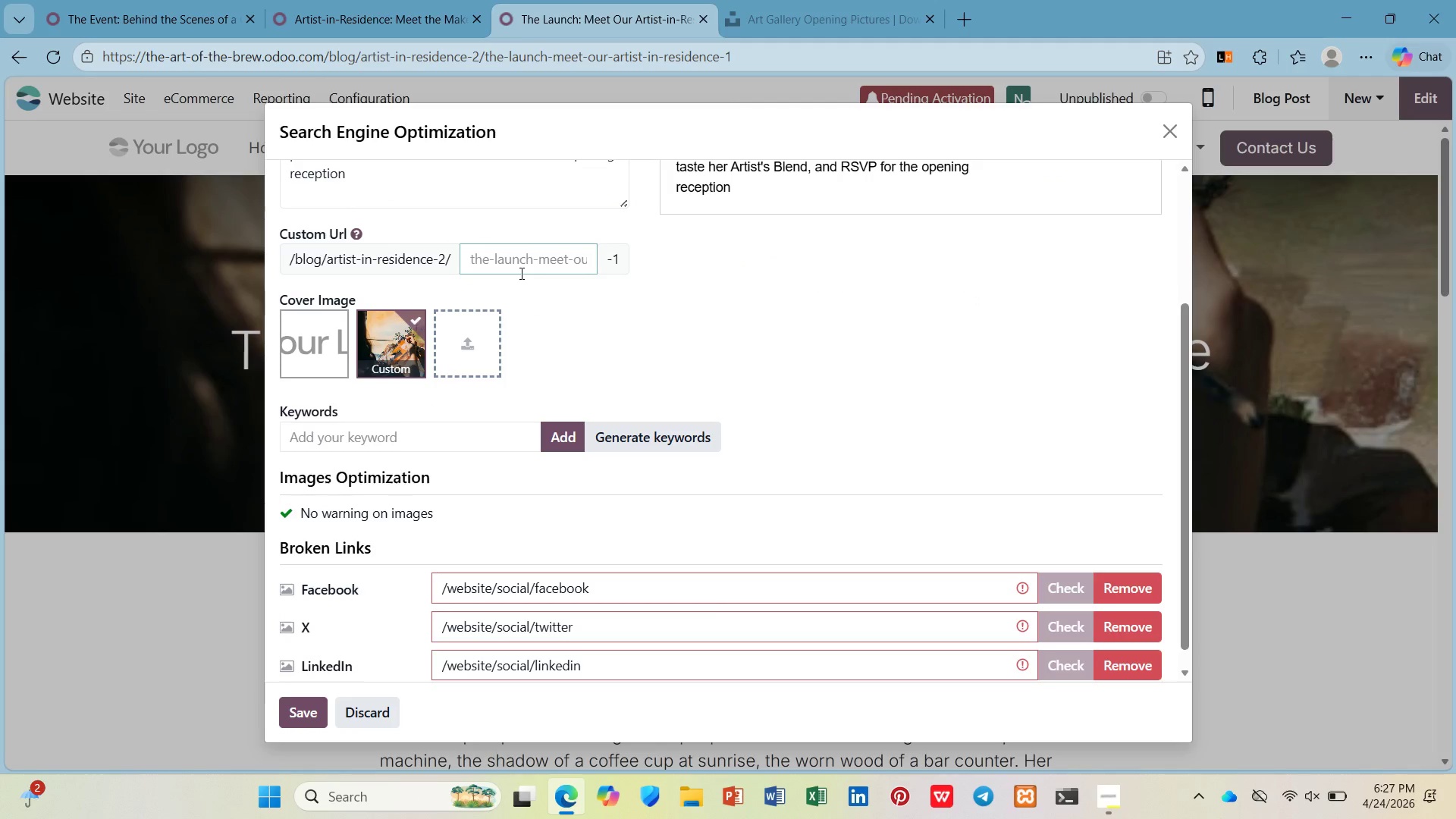 
hold_key(key=ShiftLeft, duration=0.78)
 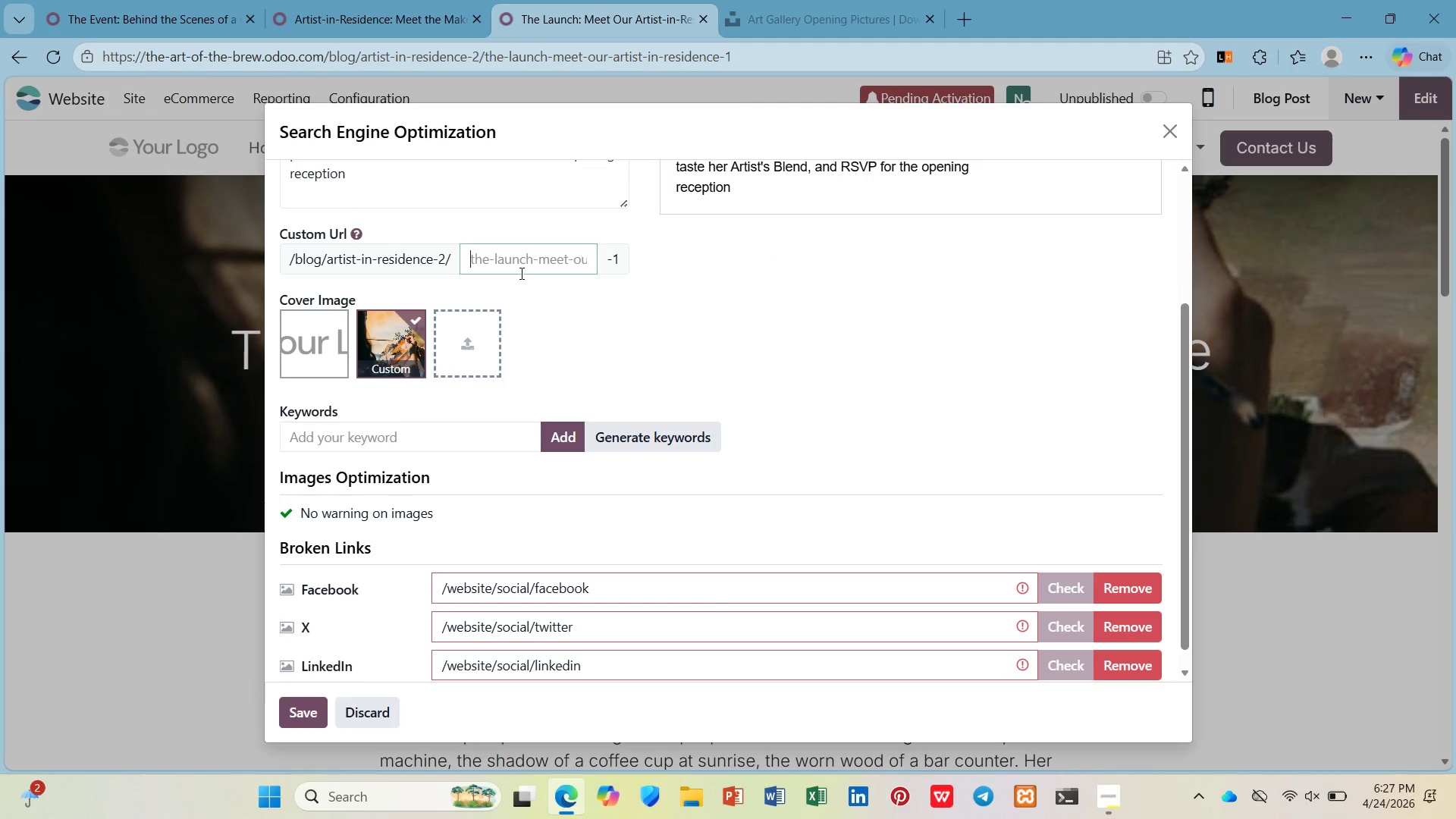 
type(artist)
 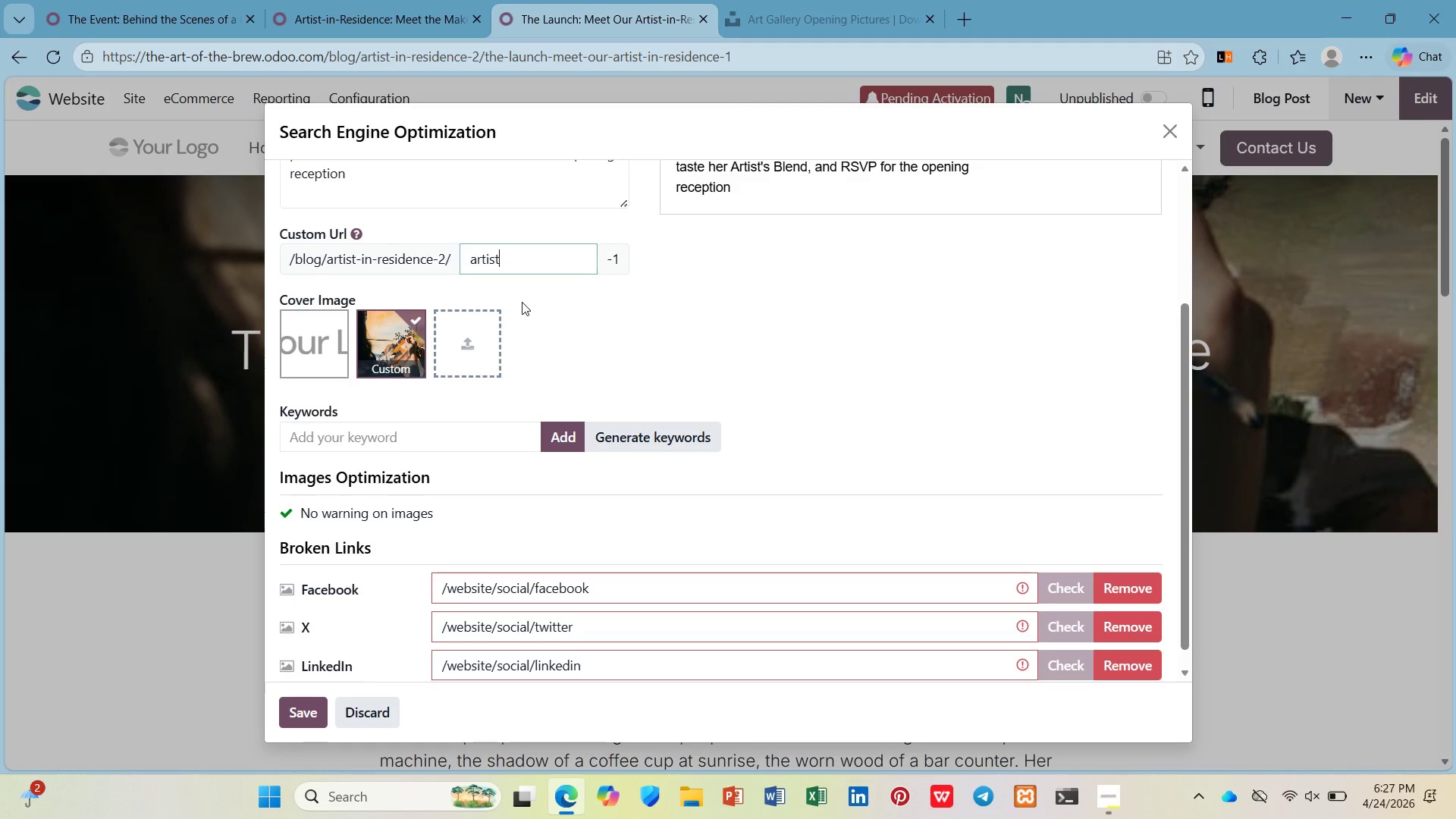 
type(re)
key(Backspace)
key(Backspace)
type( residence interview elena vasqe)
key(Backspace)
type(uez)
 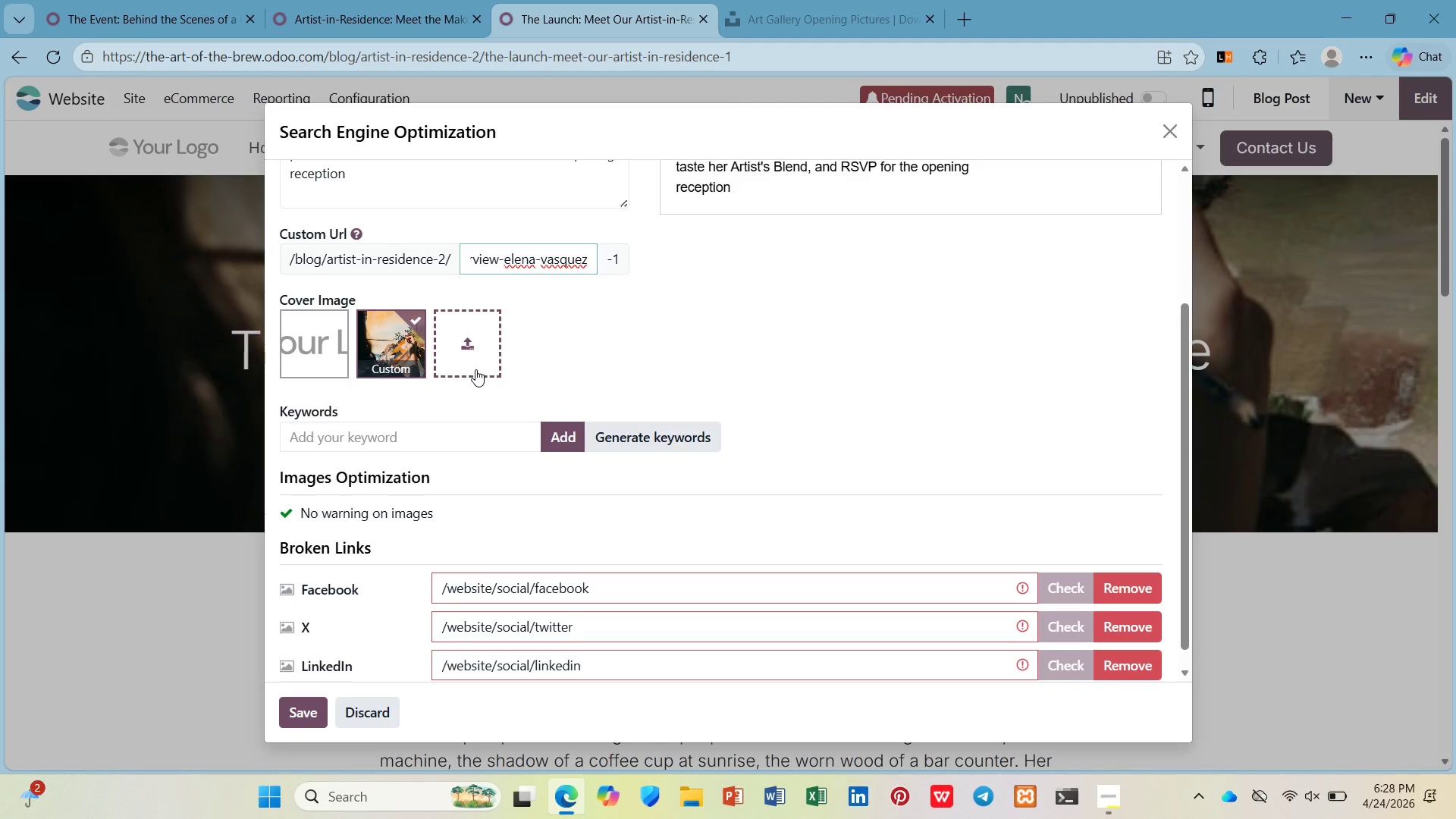 
wait(5.5)
 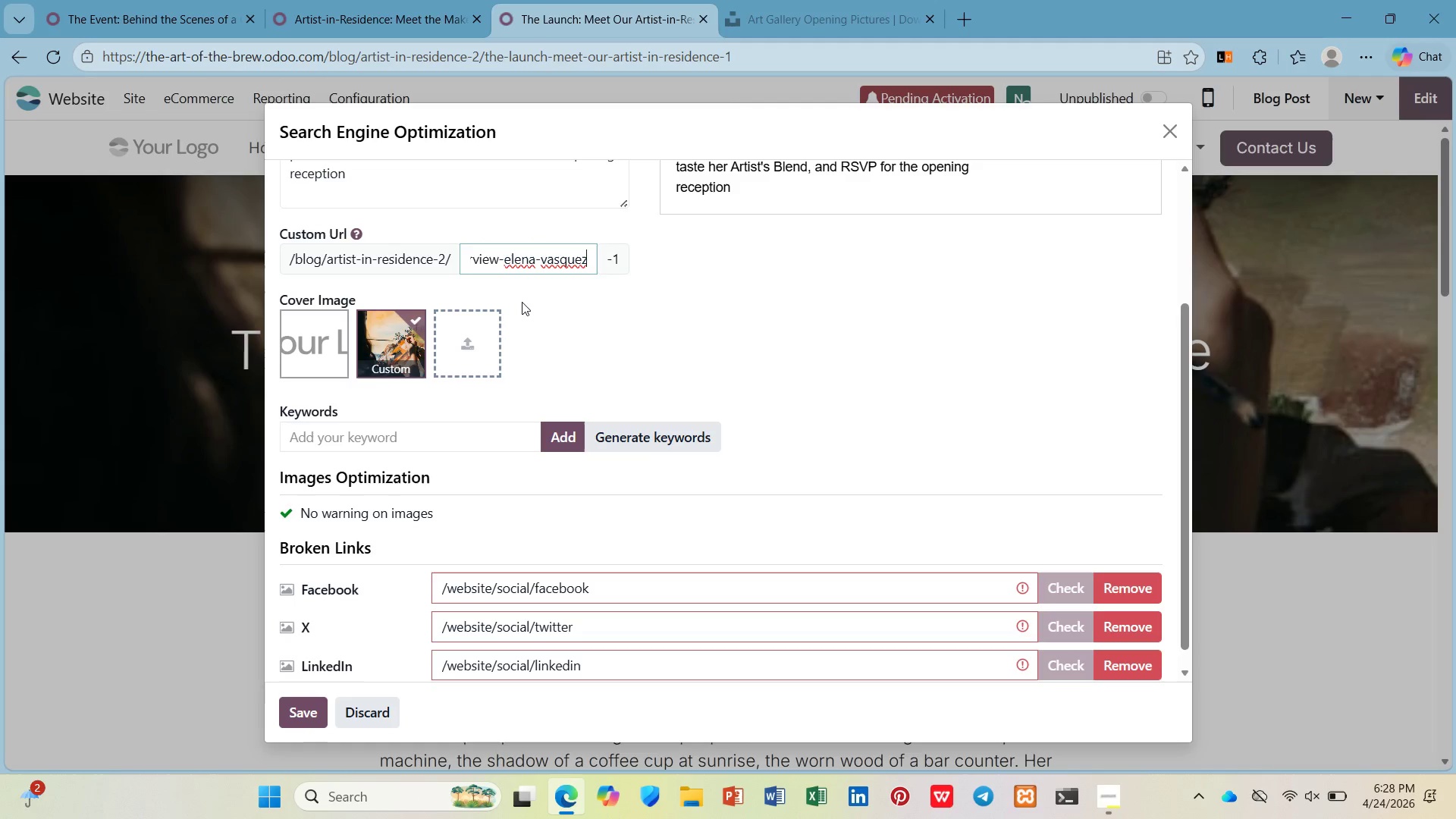 
left_click([460, 331])
 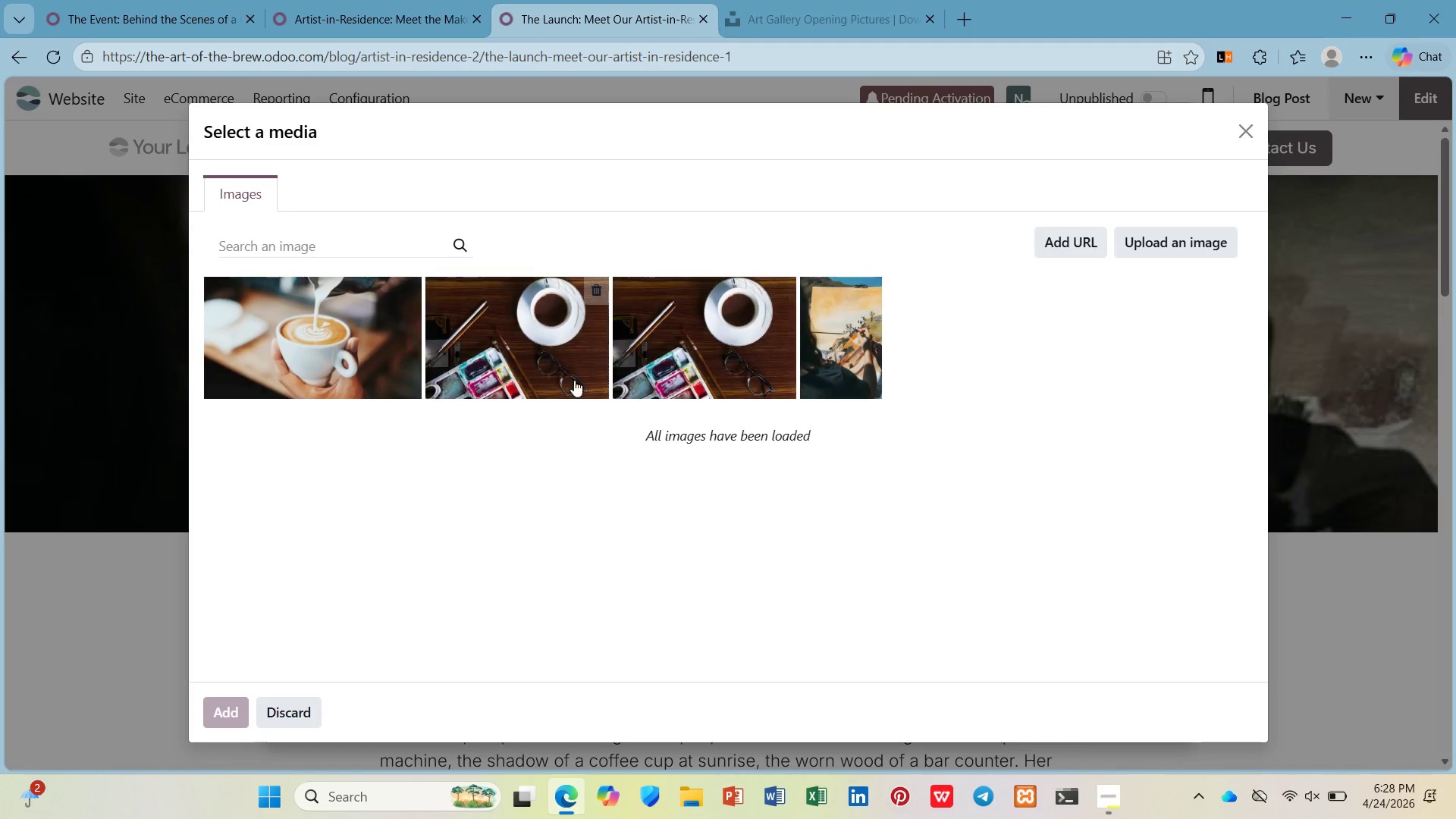 
left_click([851, 359])
 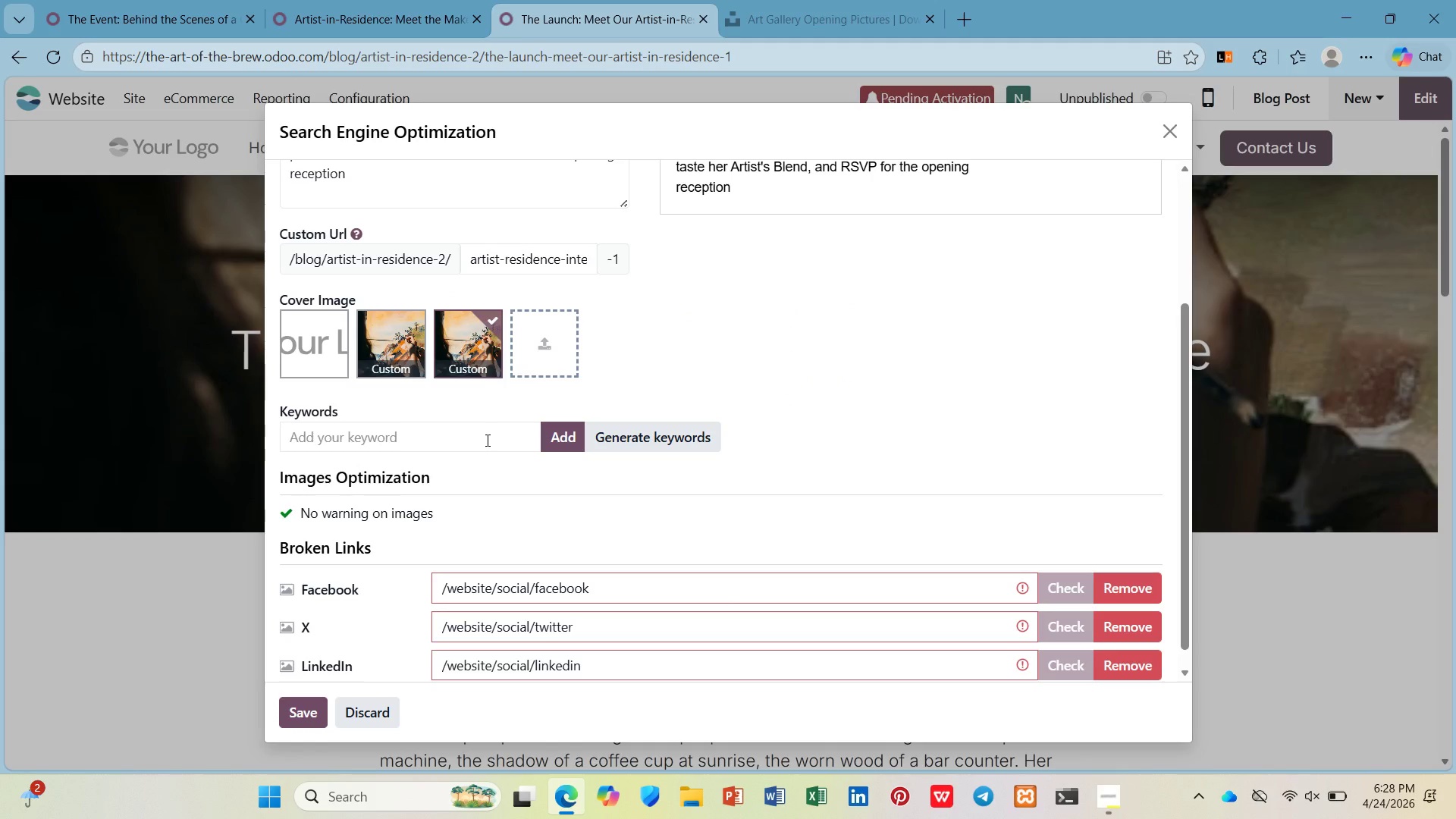 
left_click([486, 440])
 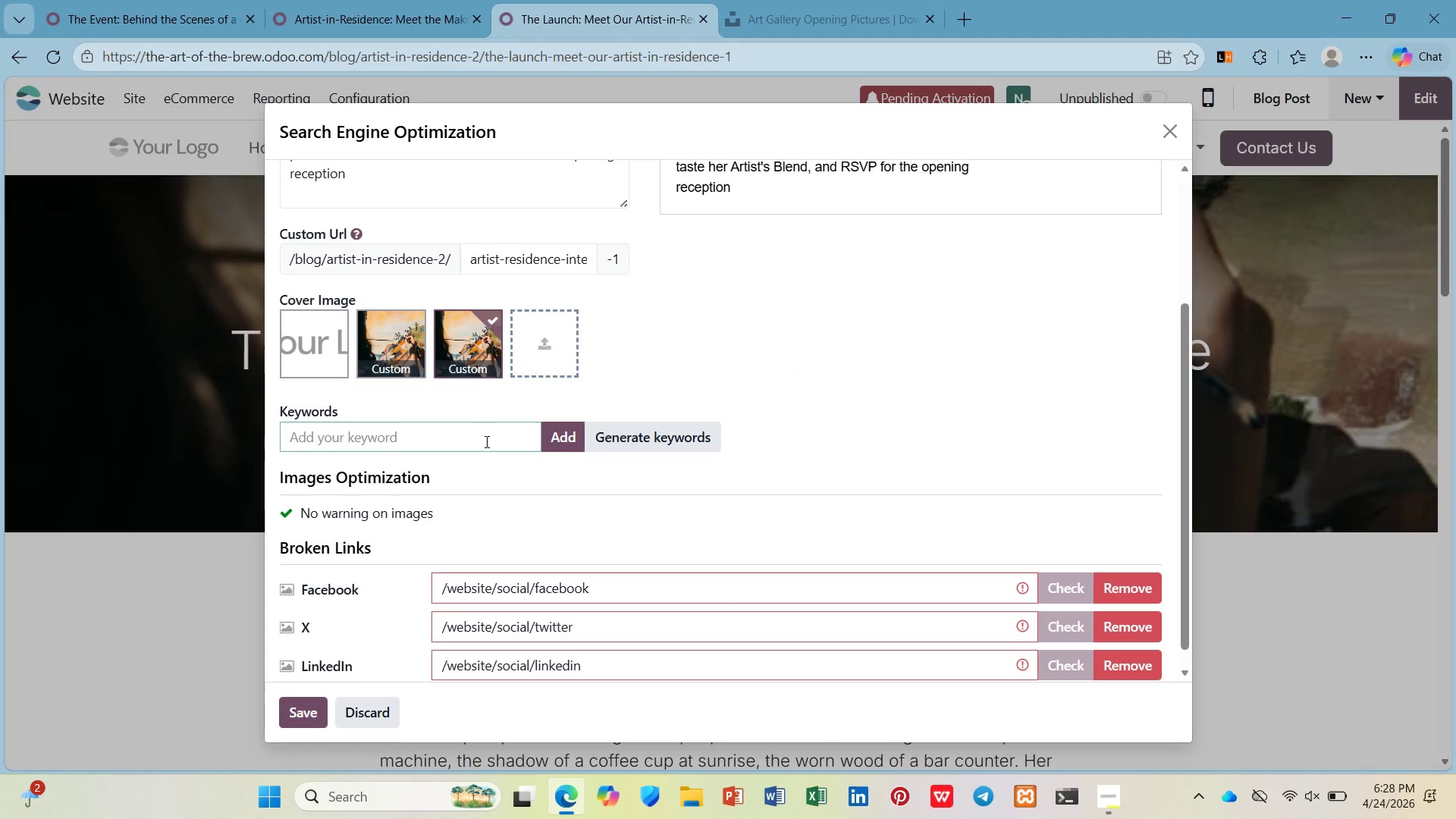 
key(Control+V)
 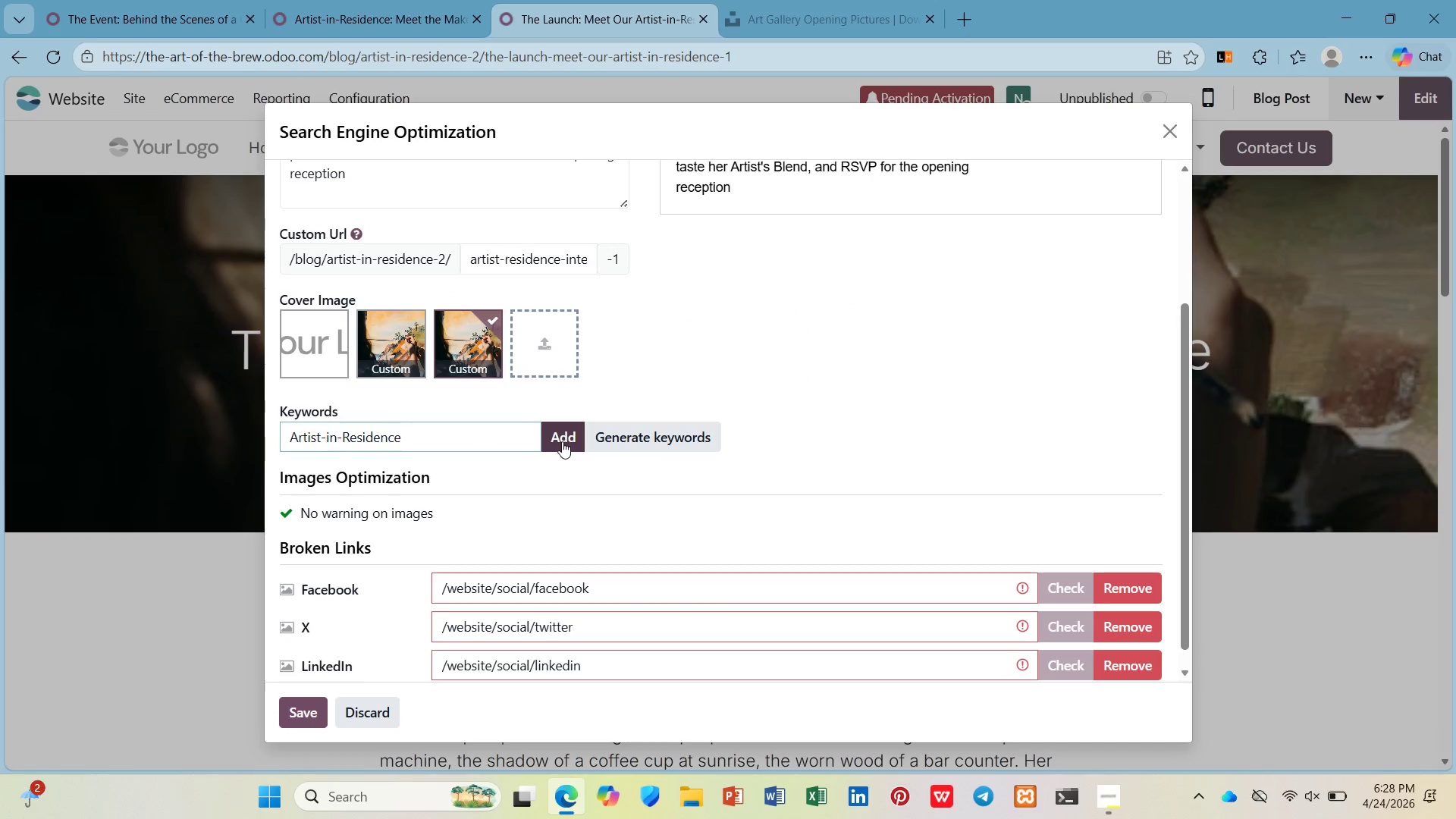 
left_click([562, 441])
 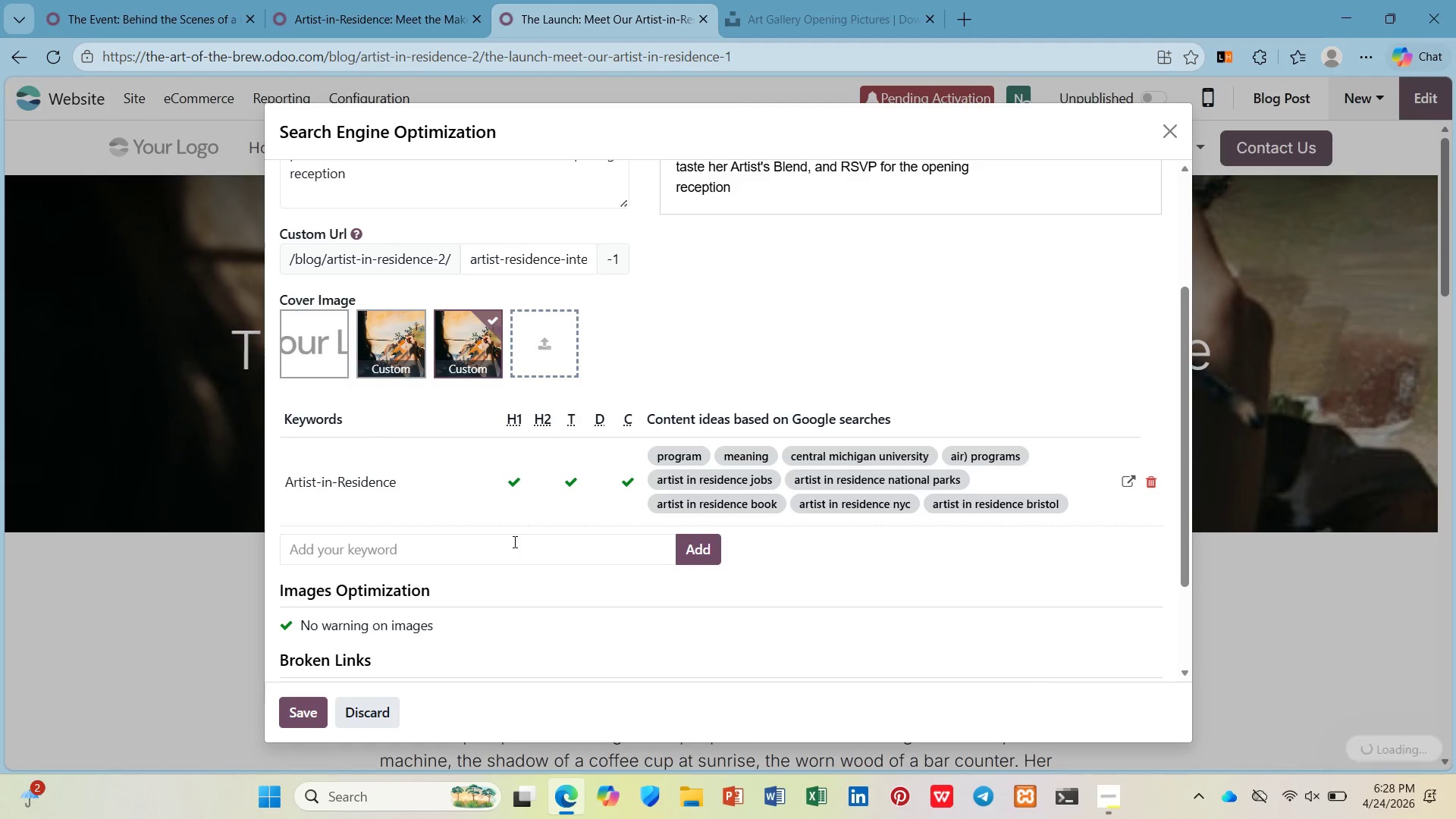 
left_click([512, 541])
 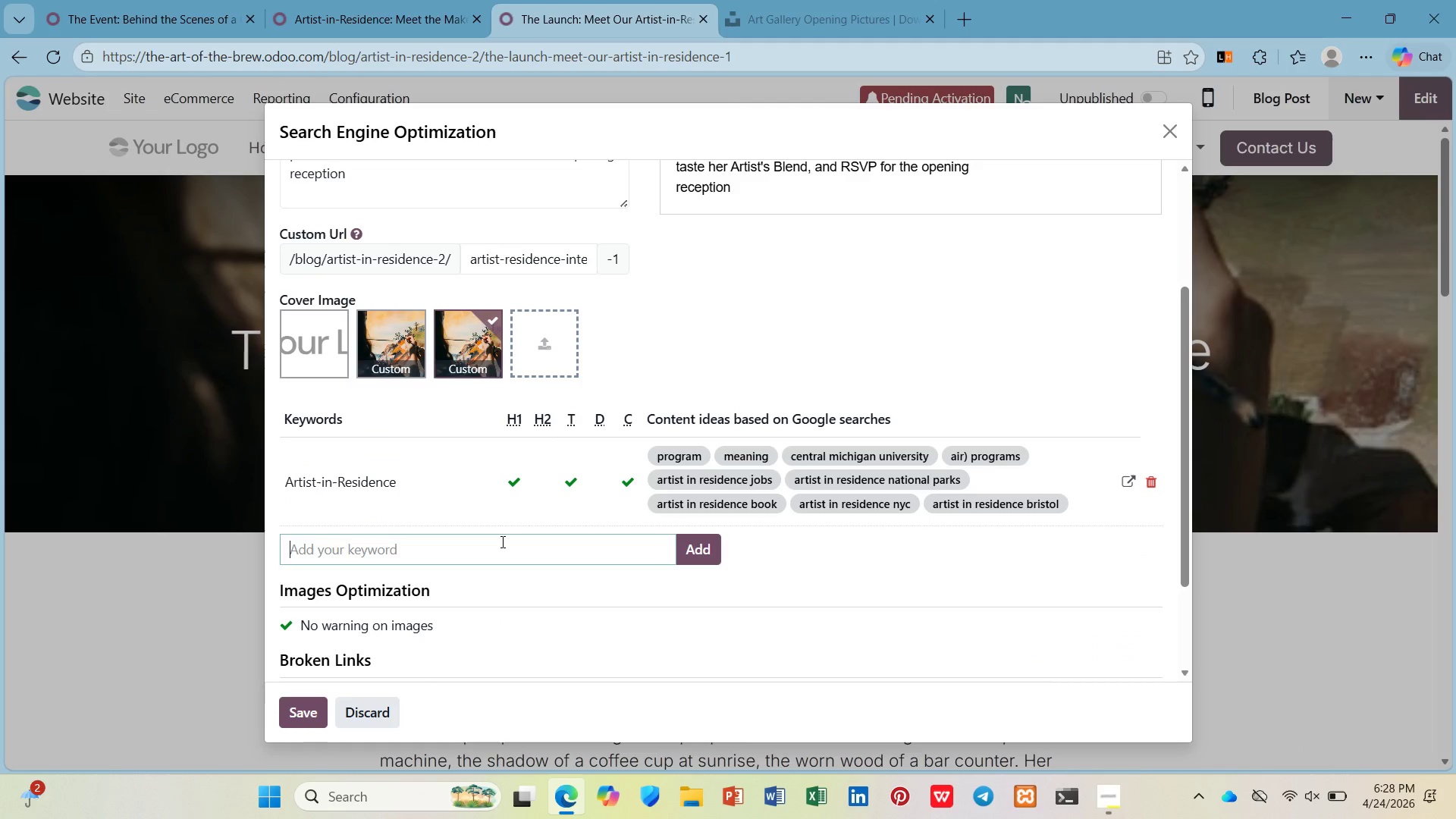 
type(coffee)
 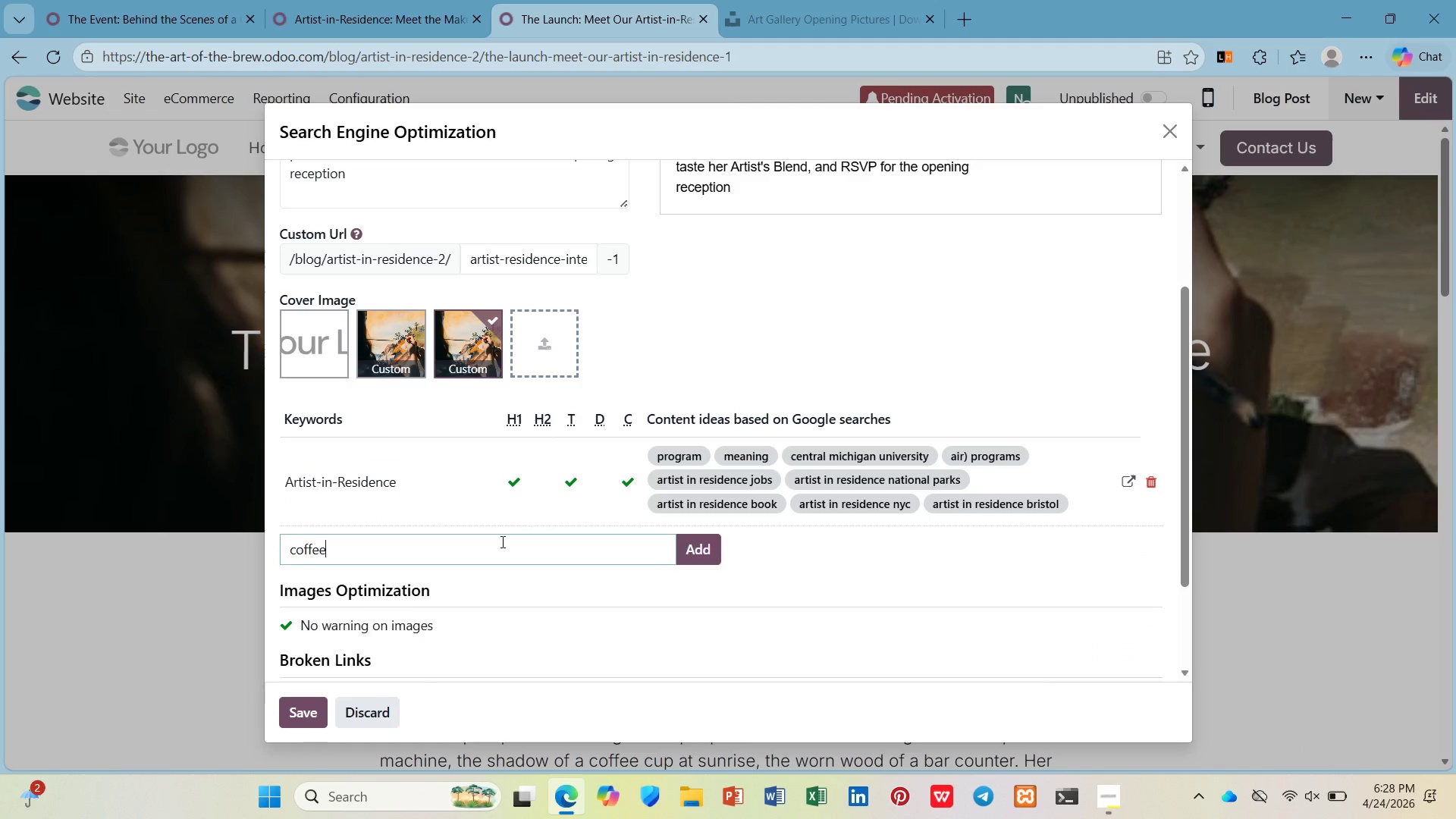 
key(Enter)
 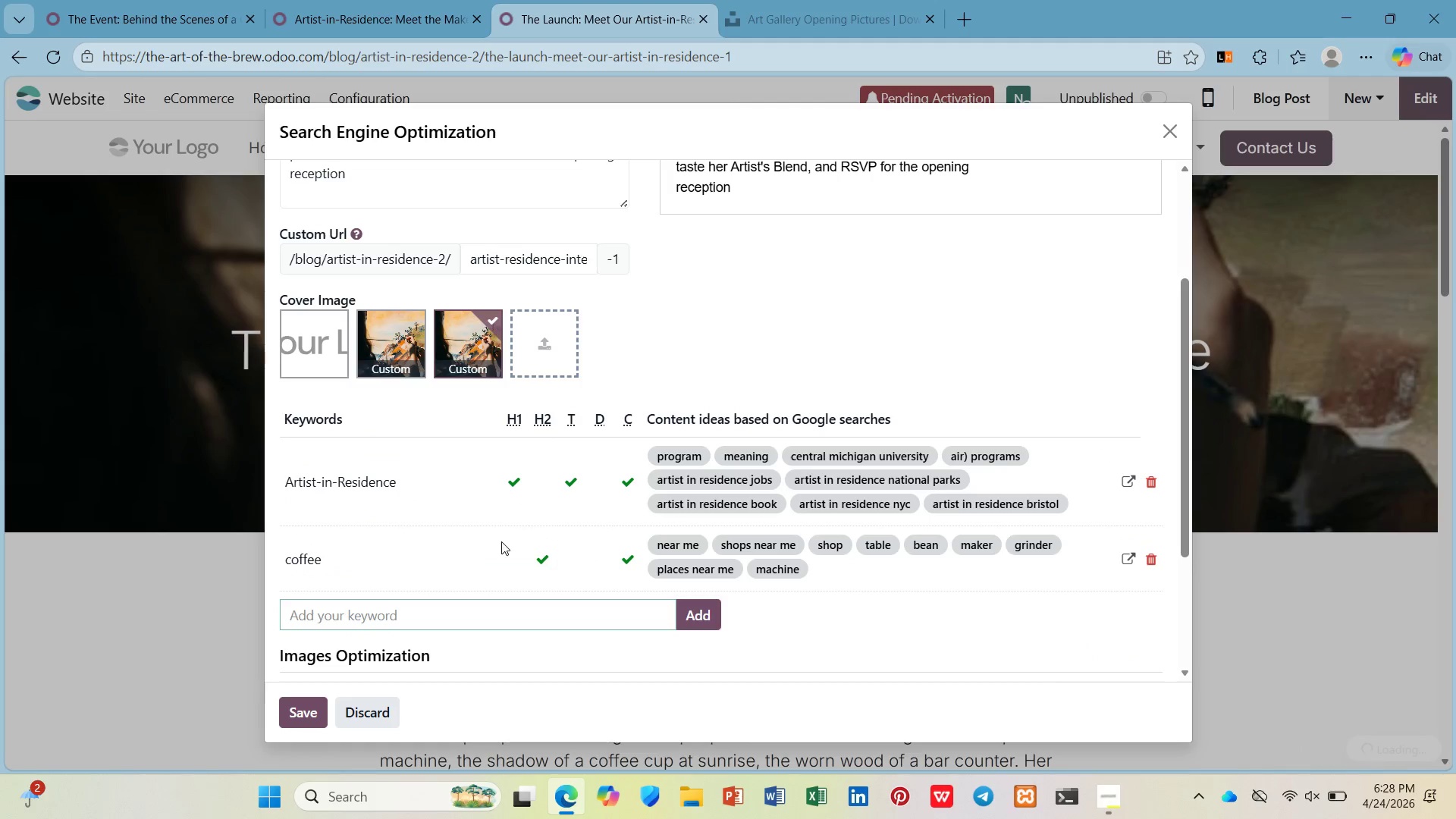 
scroll: coordinate [497, 540], scroll_direction: up, amount: 4.0
 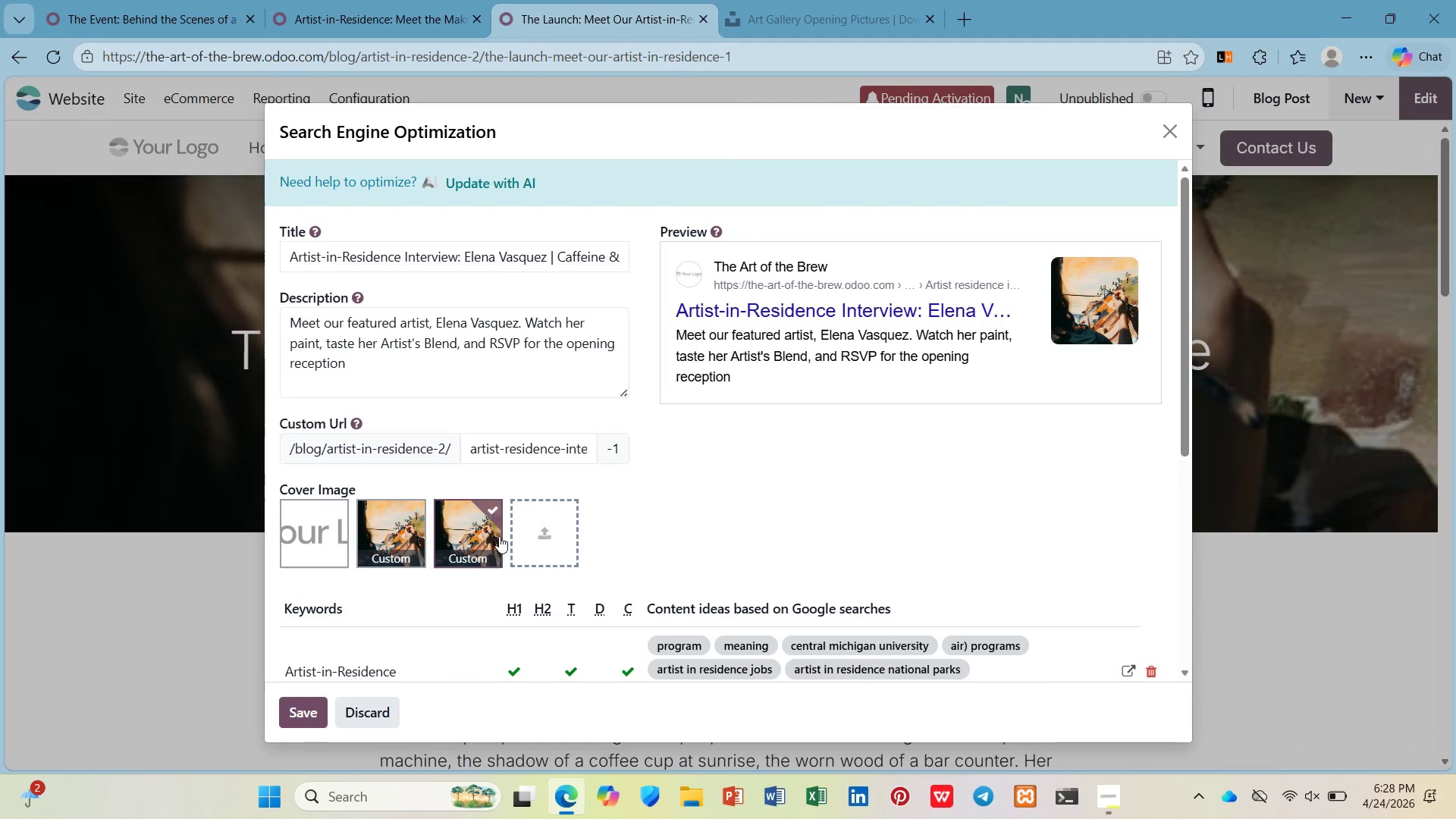 
scroll: coordinate [497, 537], scroll_direction: down, amount: 3.0
 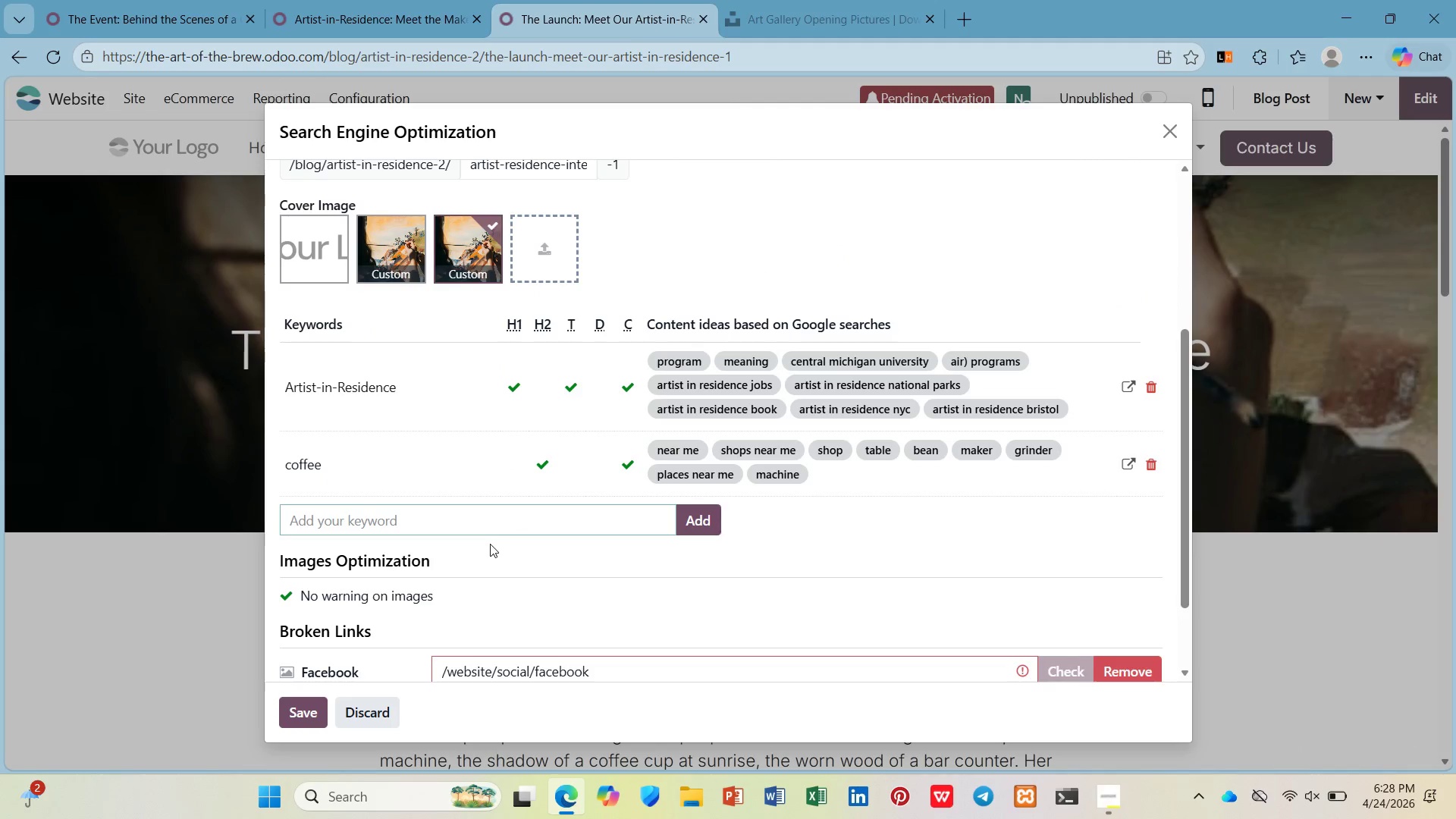 
type(Artists')
key(Backspace)
key(Backspace)
type('s Blend)
 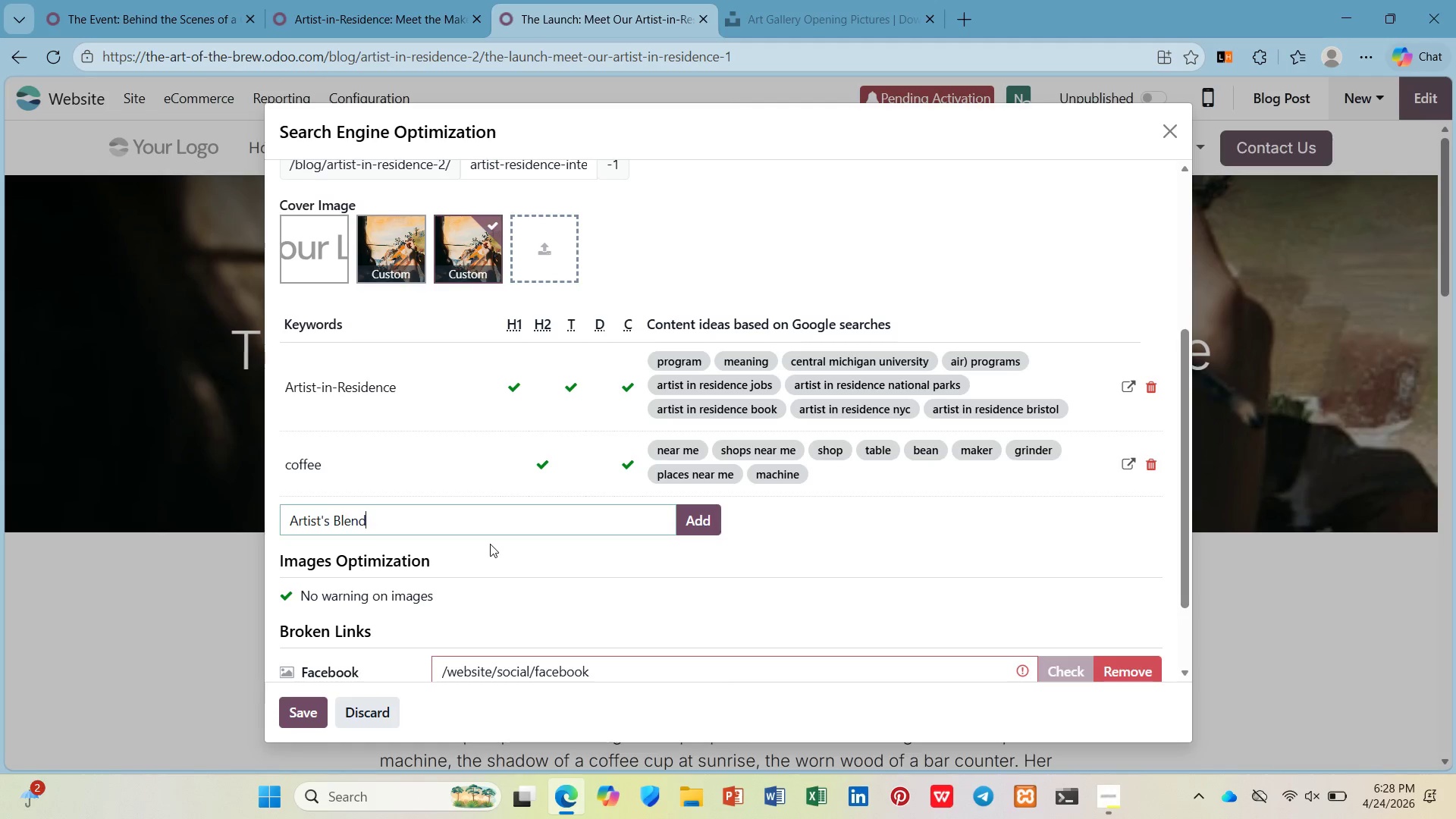 
key(Enter)
 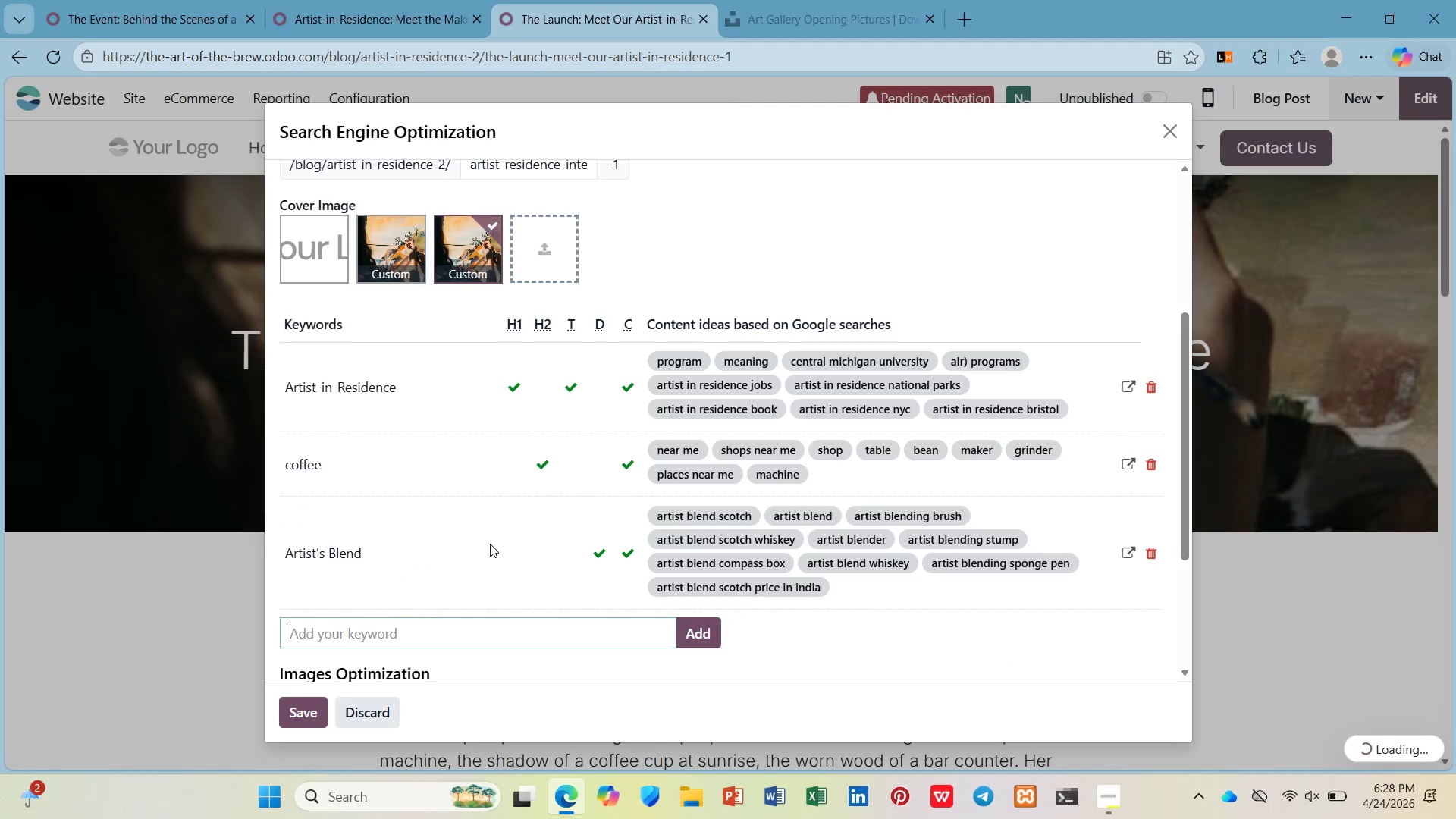 
scroll: coordinate [490, 544], scroll_direction: down, amount: 3.0
 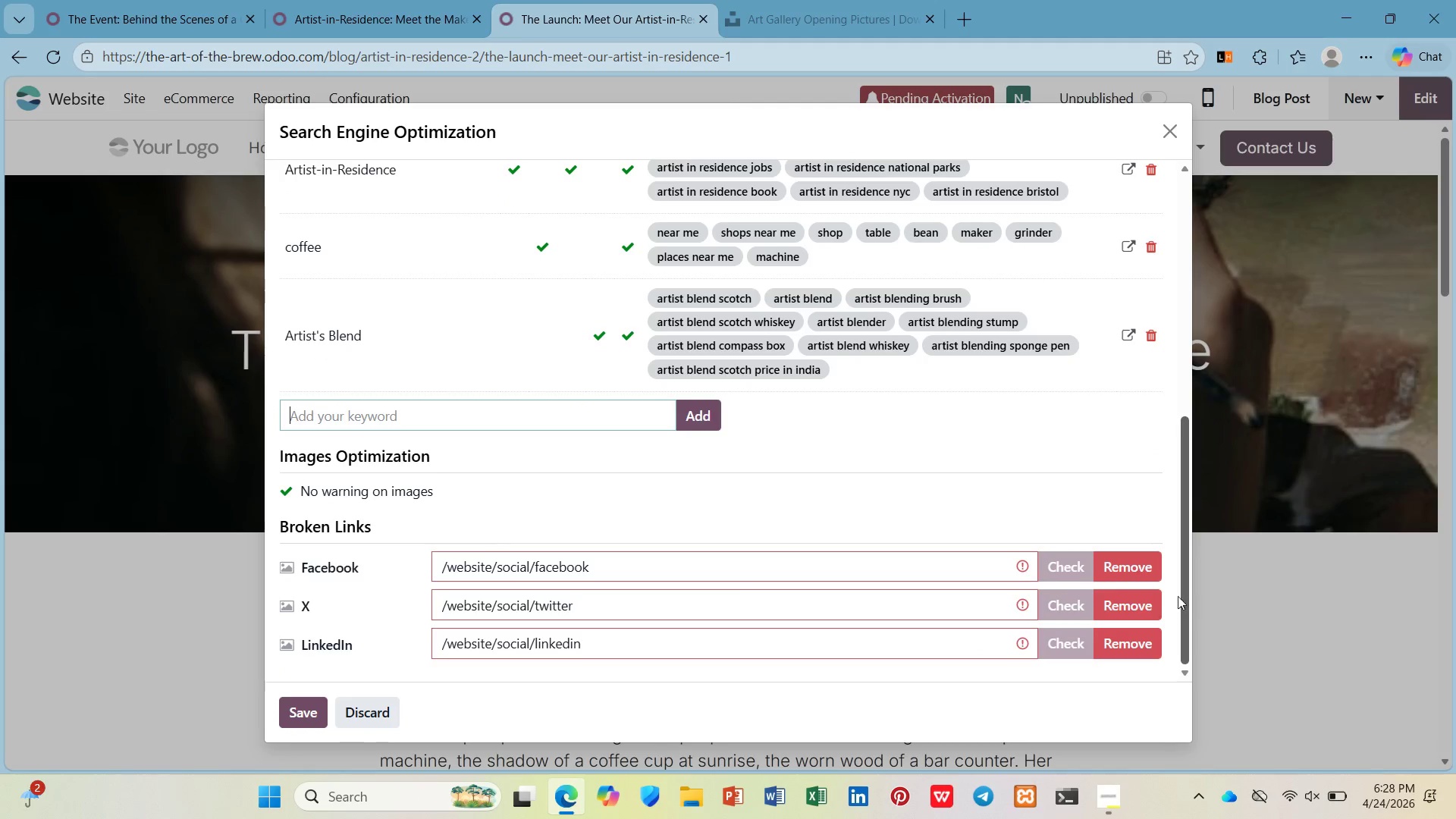 
left_click([1140, 557])
 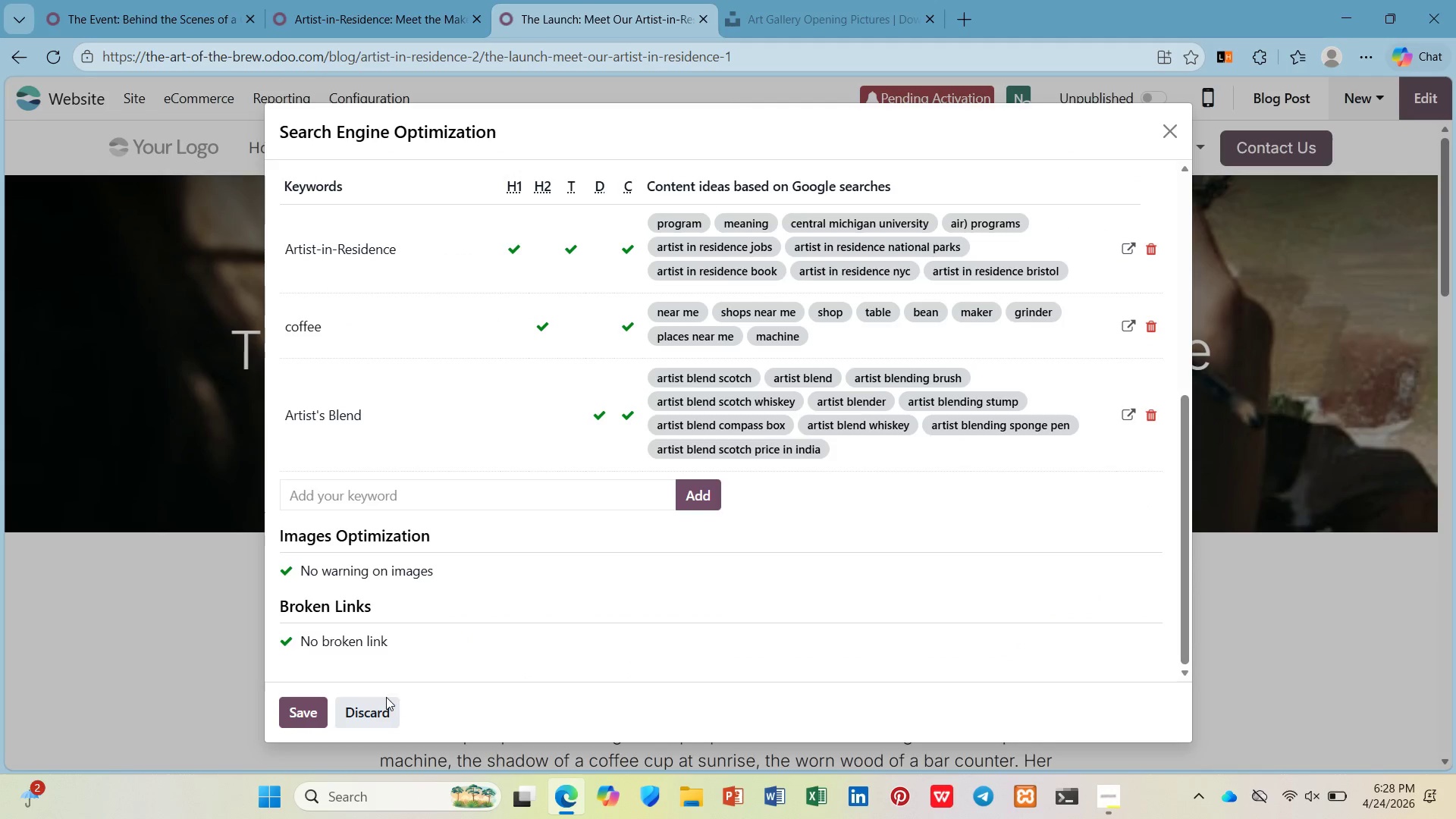 
scroll: coordinate [410, 528], scroll_direction: up, amount: 9.0
 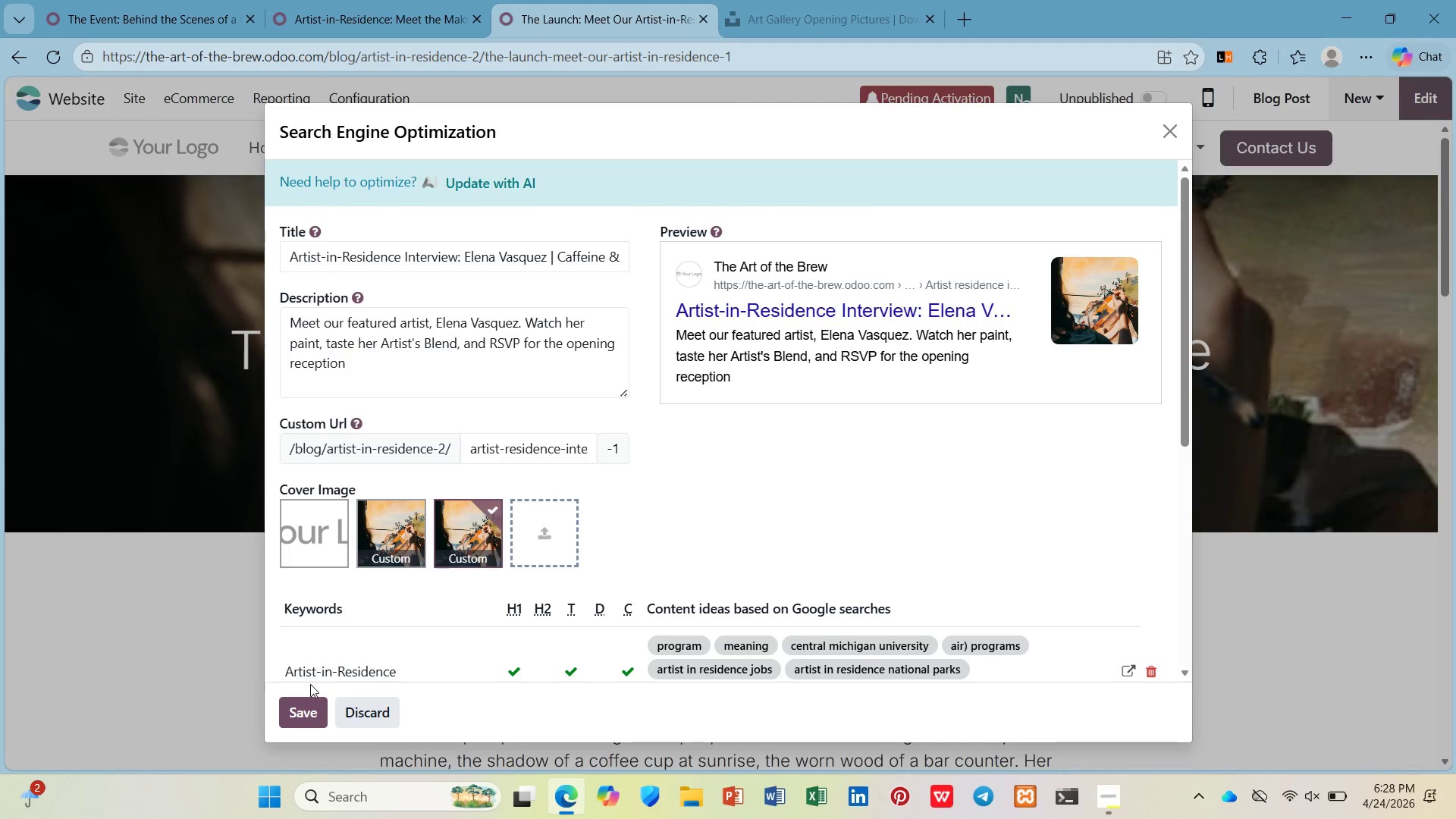 
left_click([300, 707])
 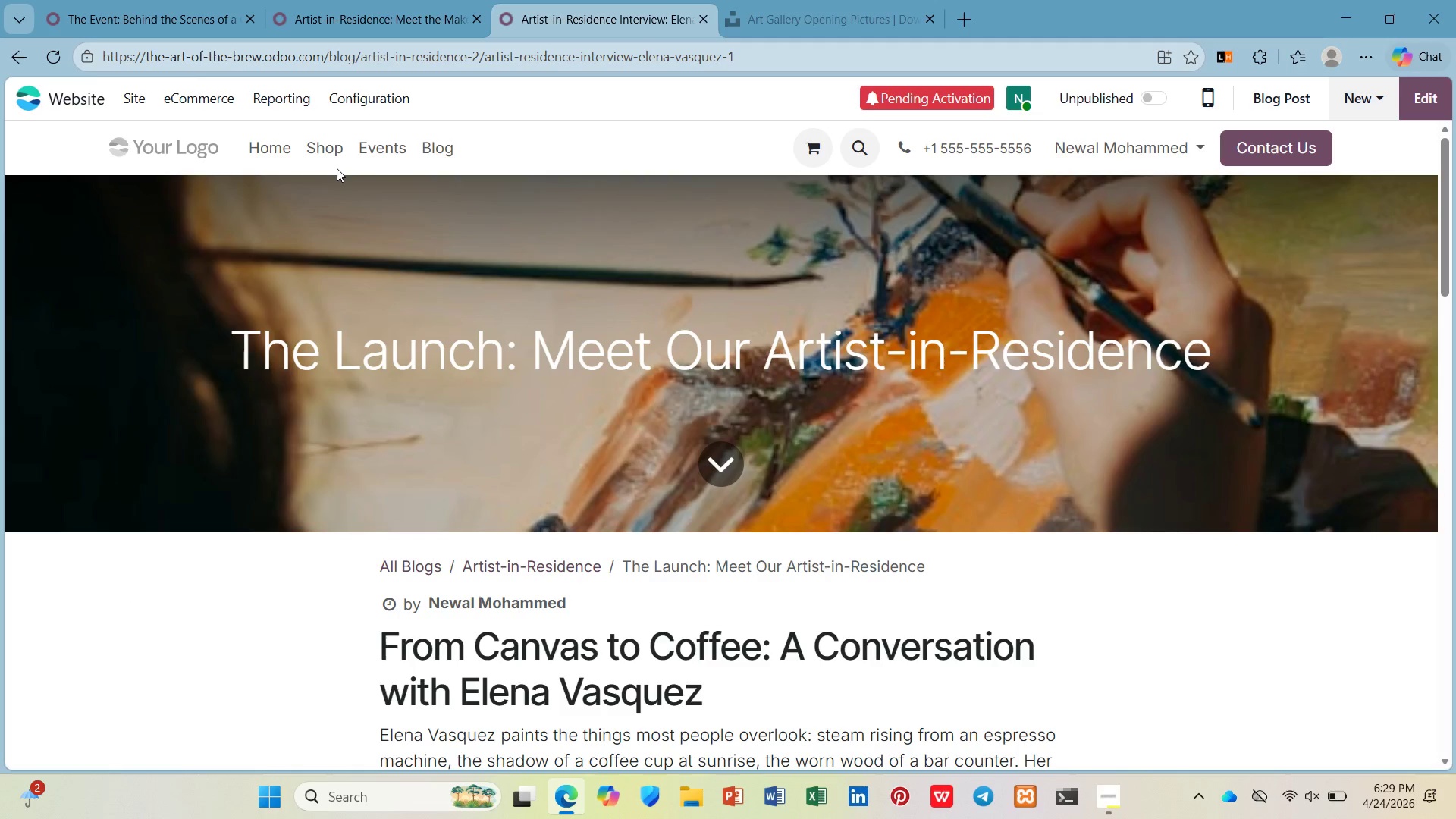 
wait(23.39)
 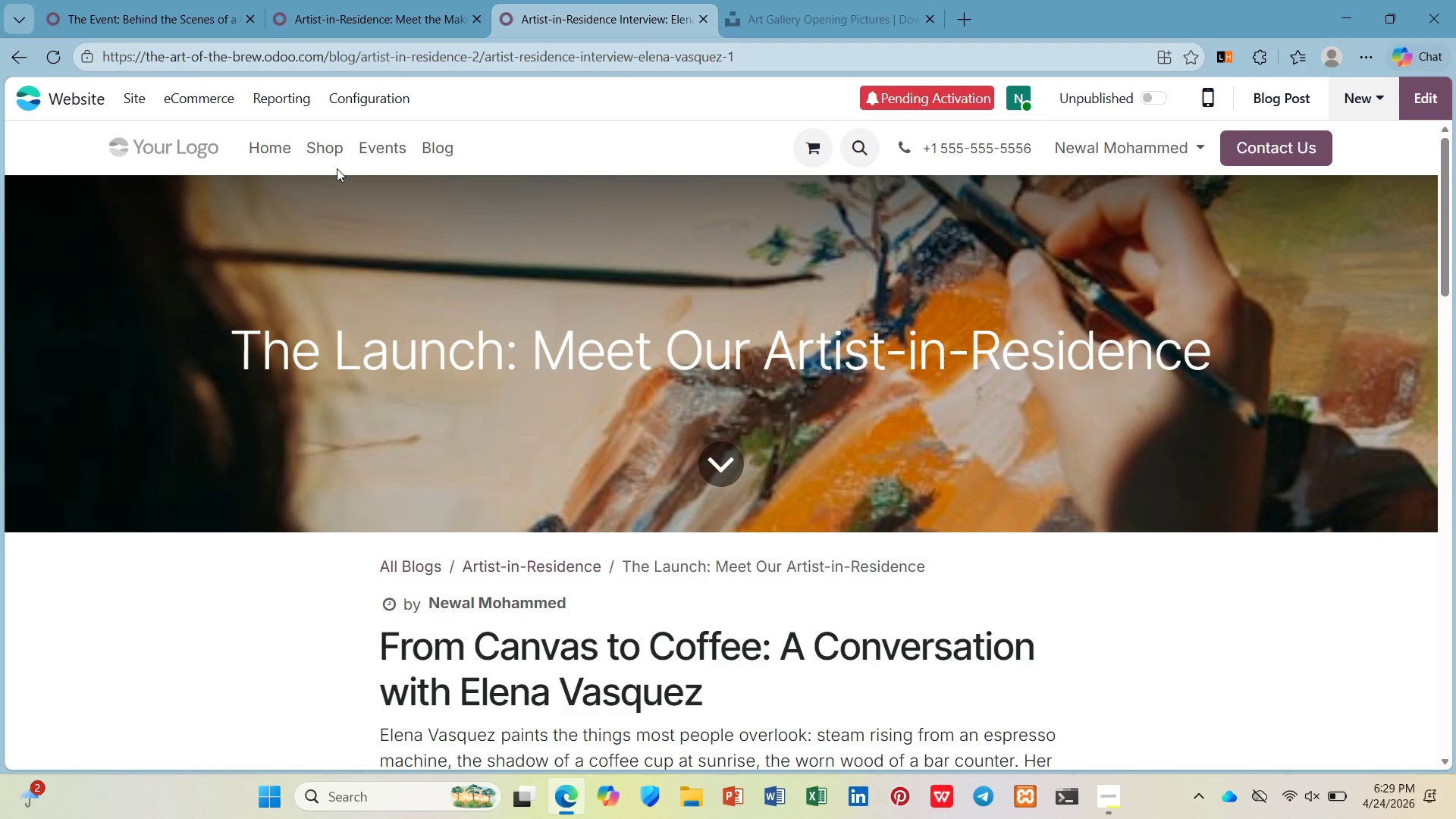 
left_click([444, 140])
 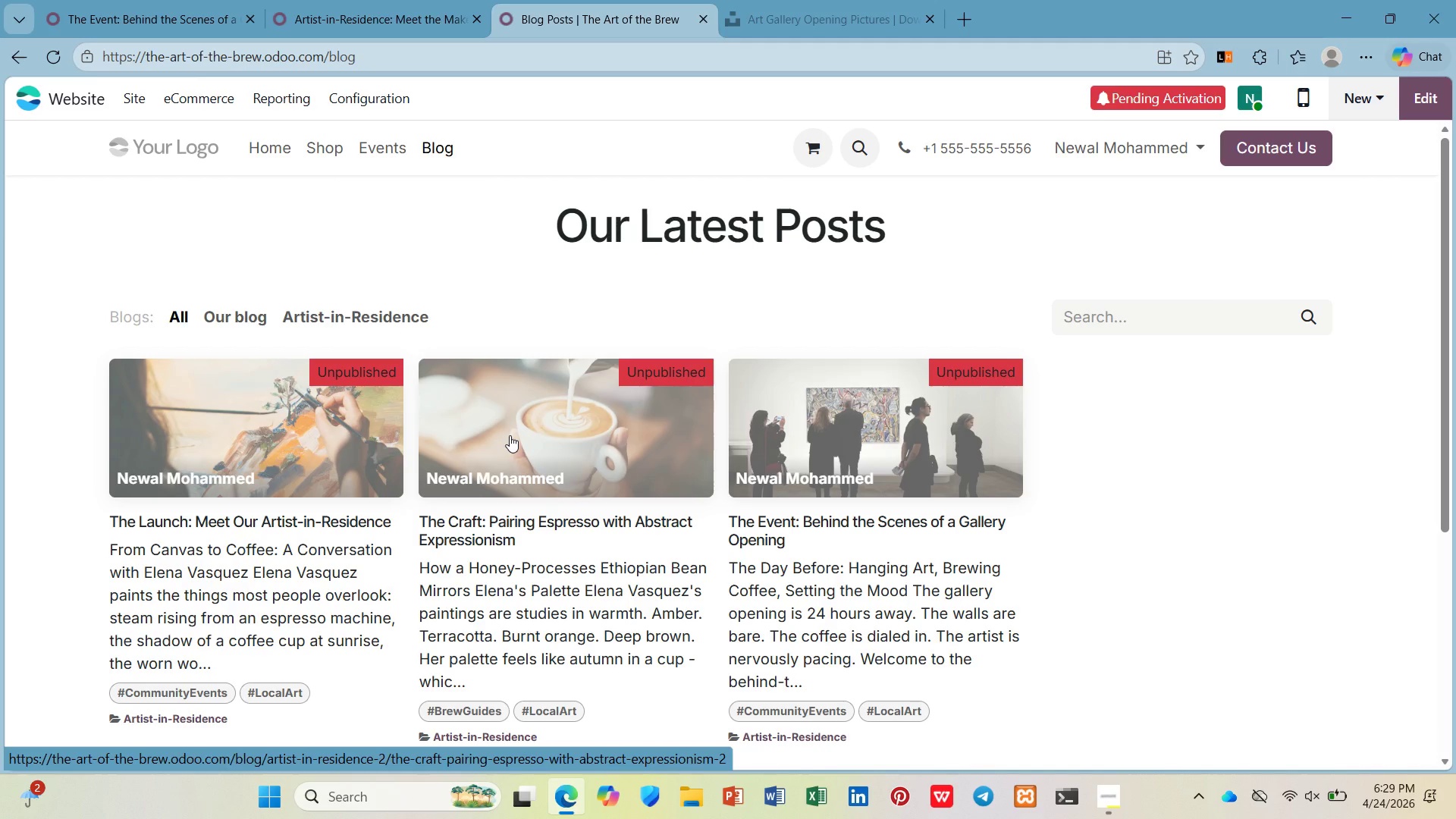 
wait(16.48)
 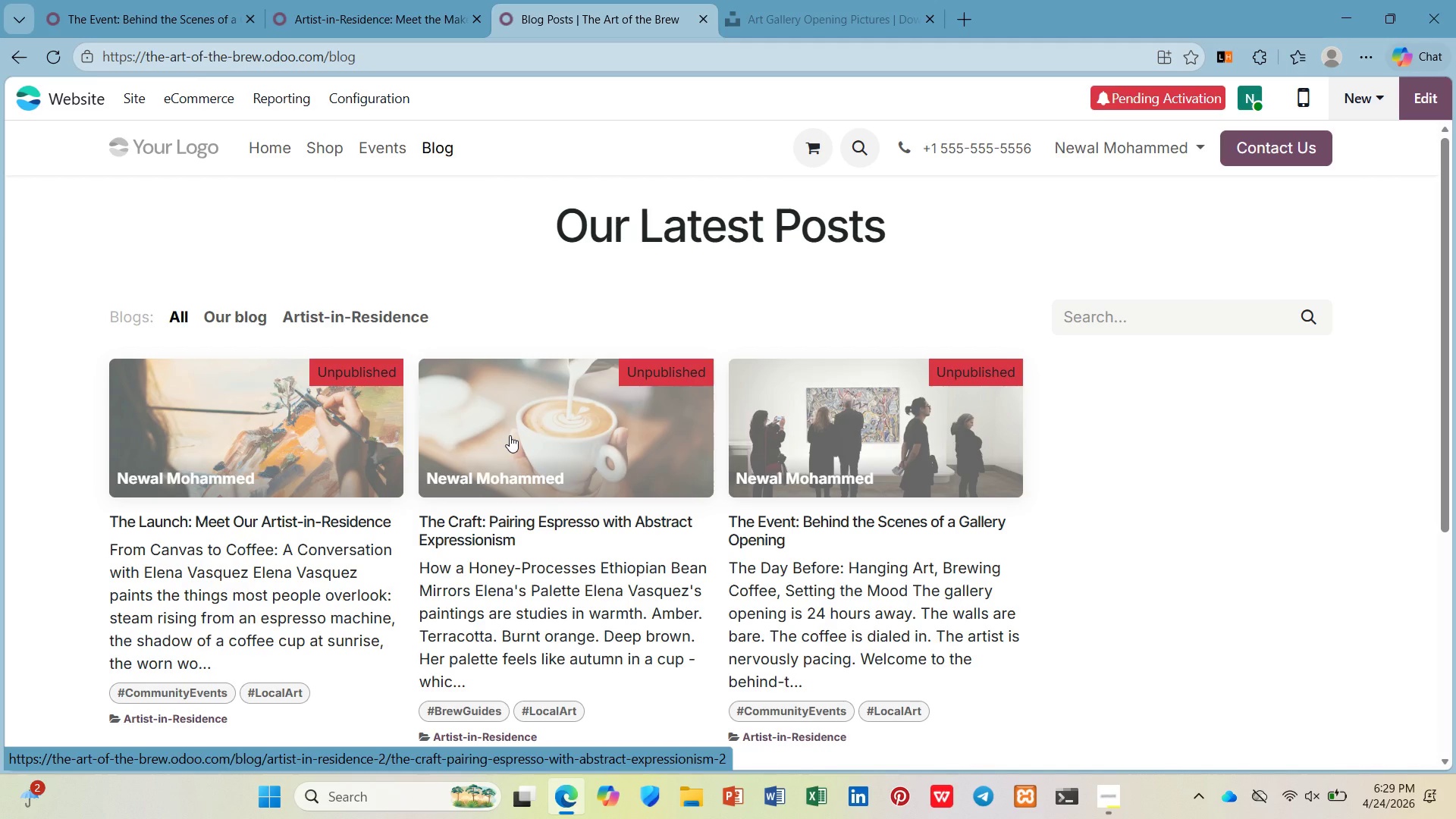 
left_click([508, 422])
 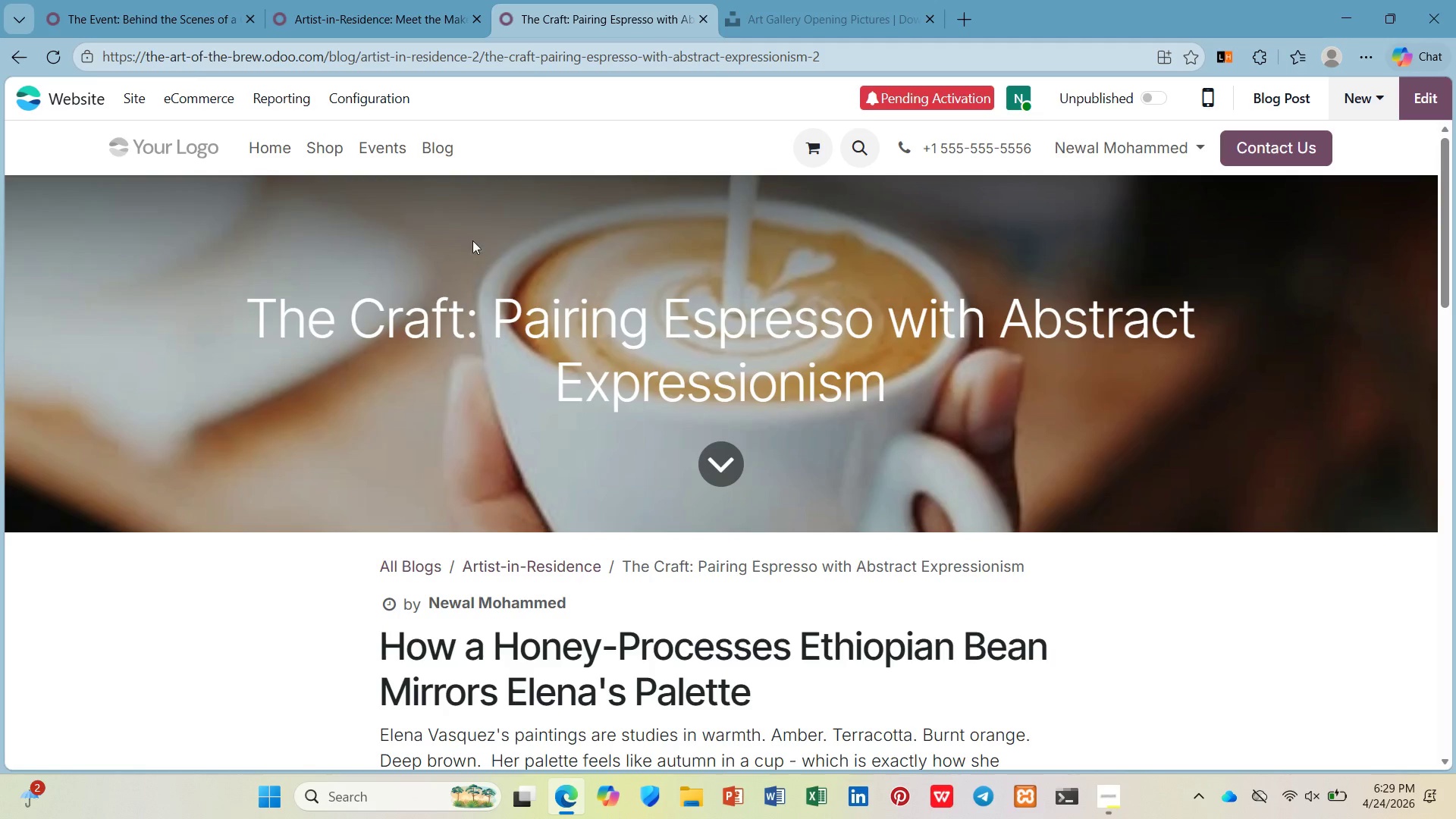 
mouse_move([140, 98])
 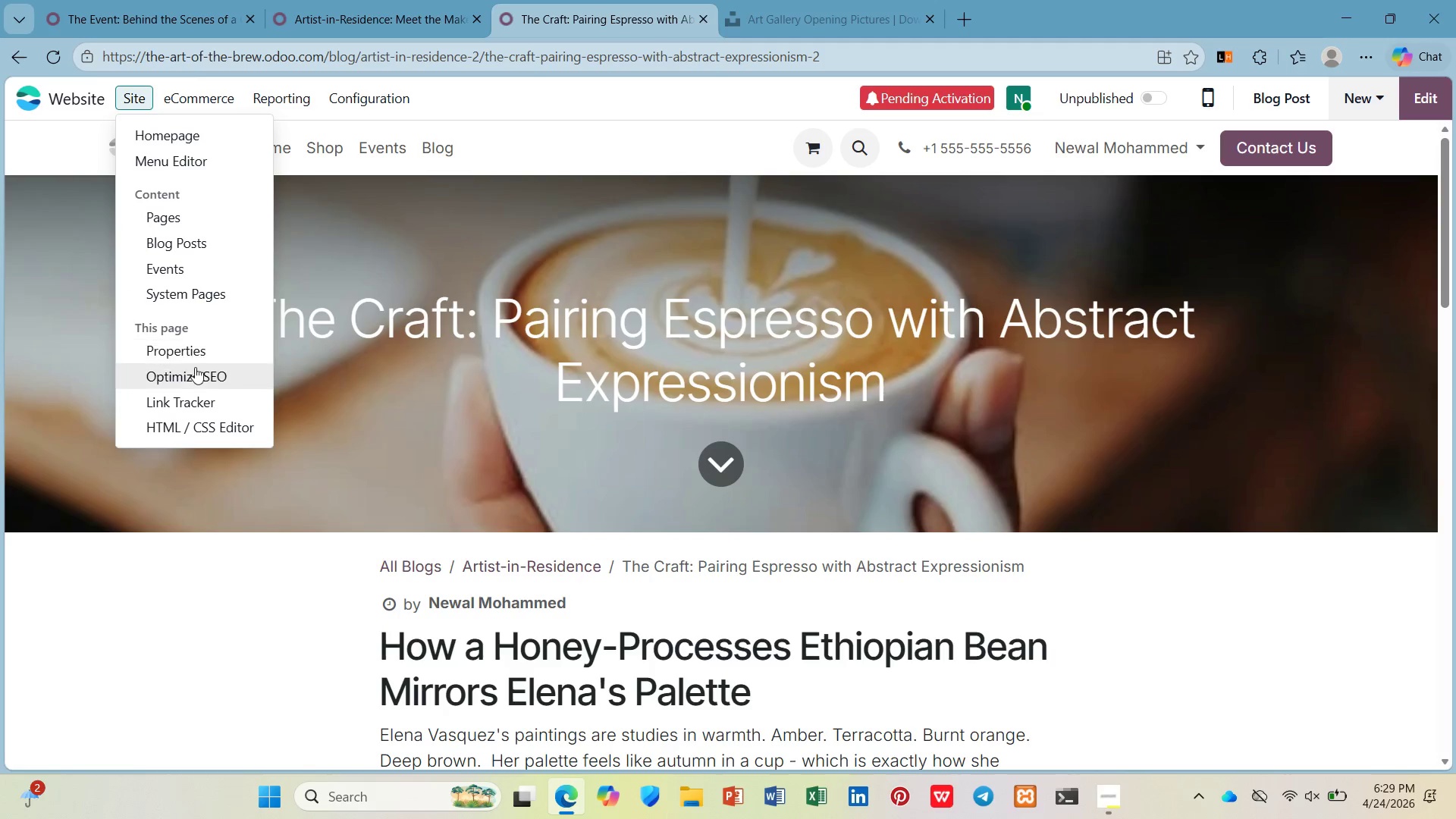 
left_click([197, 371])
 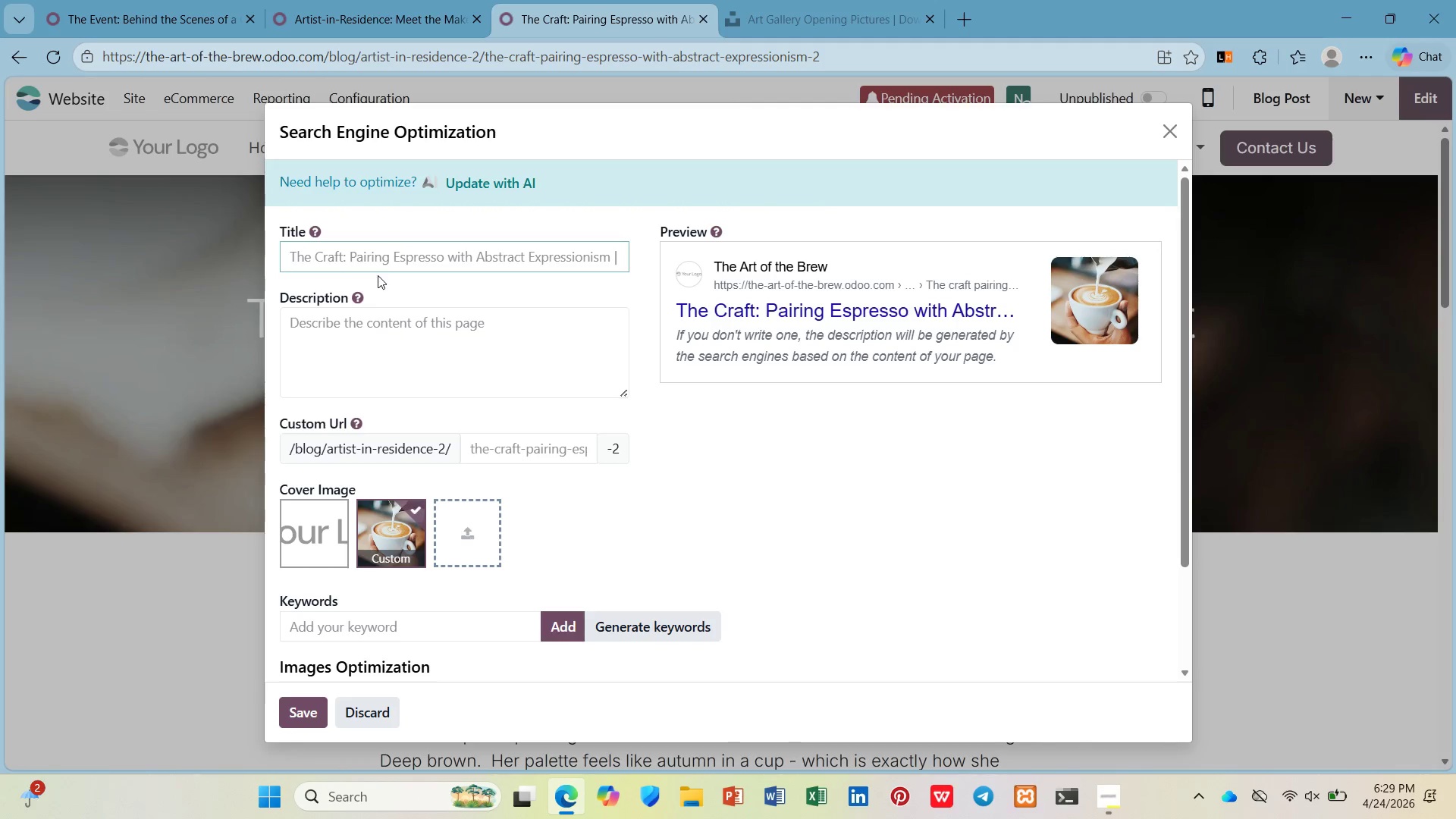 
hold_key(key=ShiftLeft, duration=0.41)
 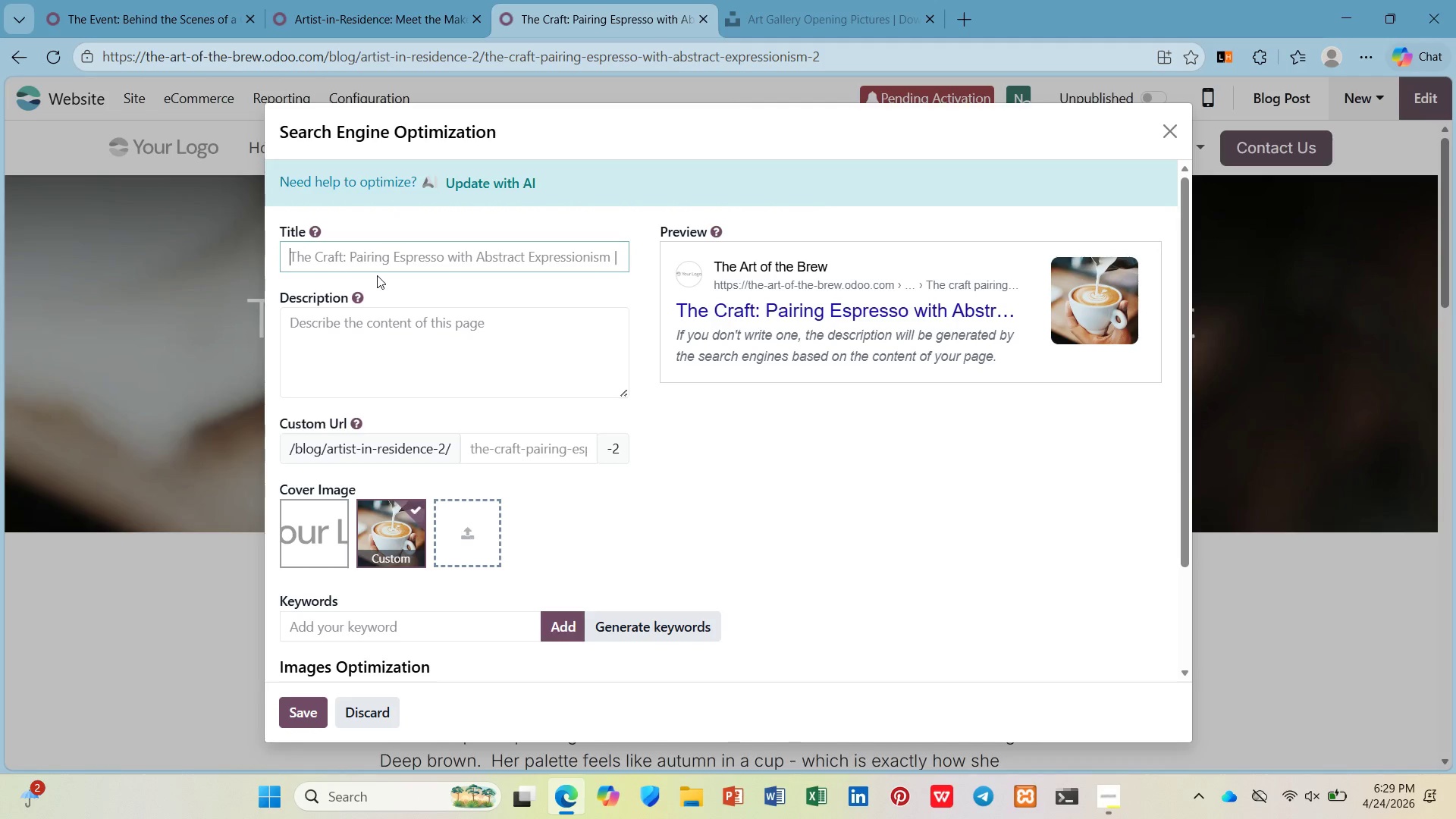 
type(Espresso Bean Paiir)
key(Backspace)
key(Backspace)
type(ring wit Abstract Art | Caffeine & Canva)
 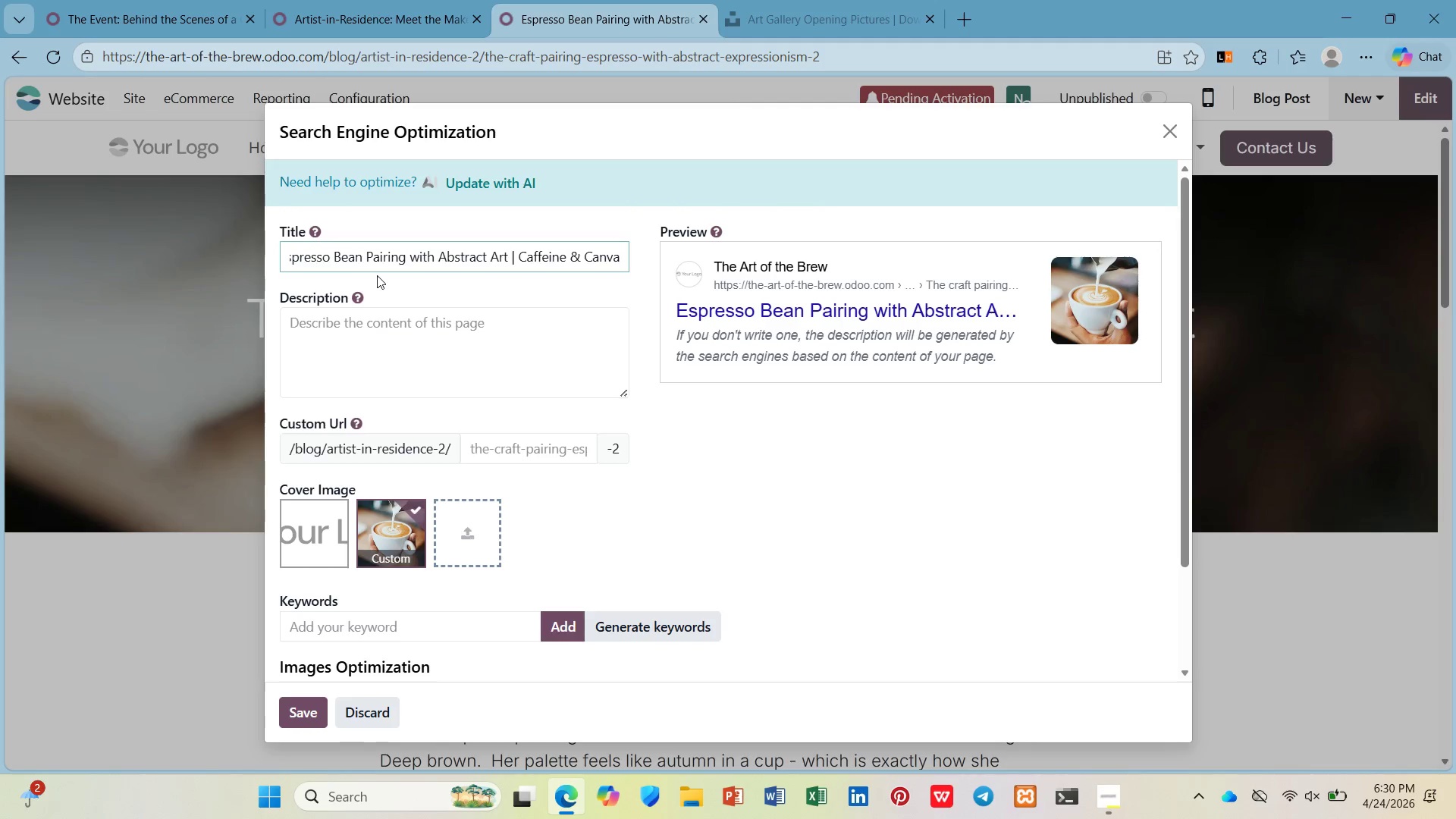 
 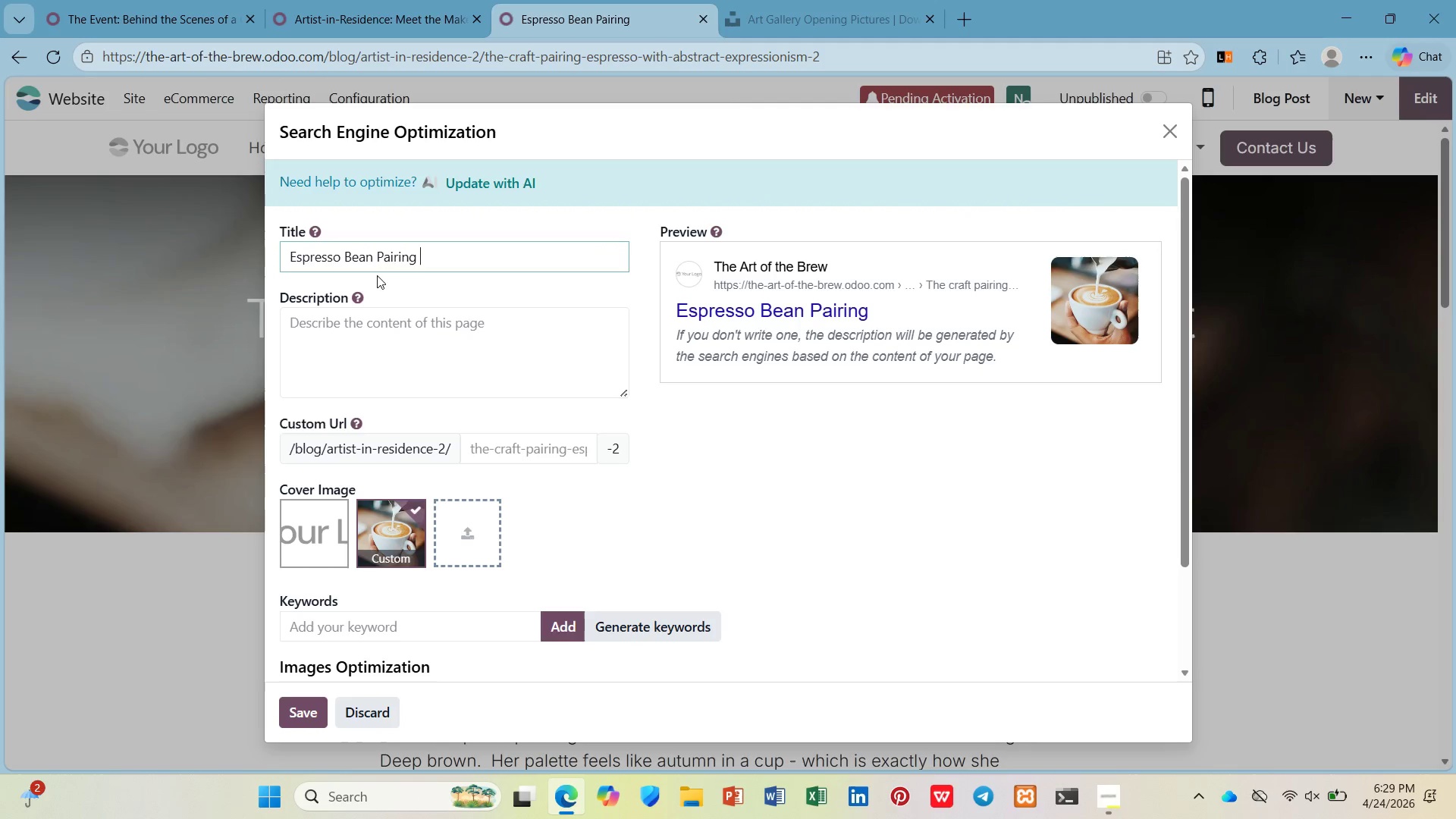 
hold_key(key=H, duration=0.31)
 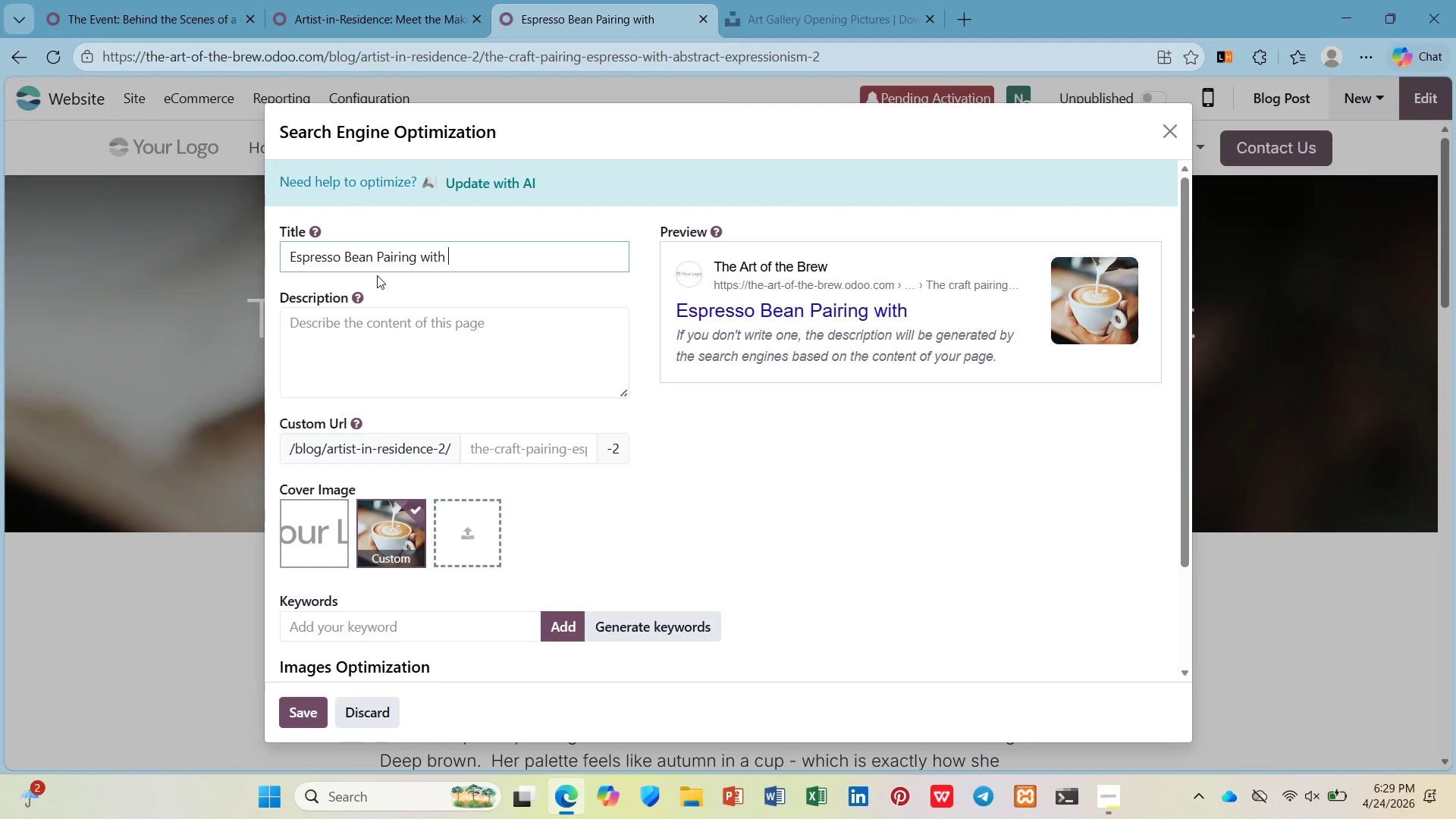 
left_click([400, 350])
 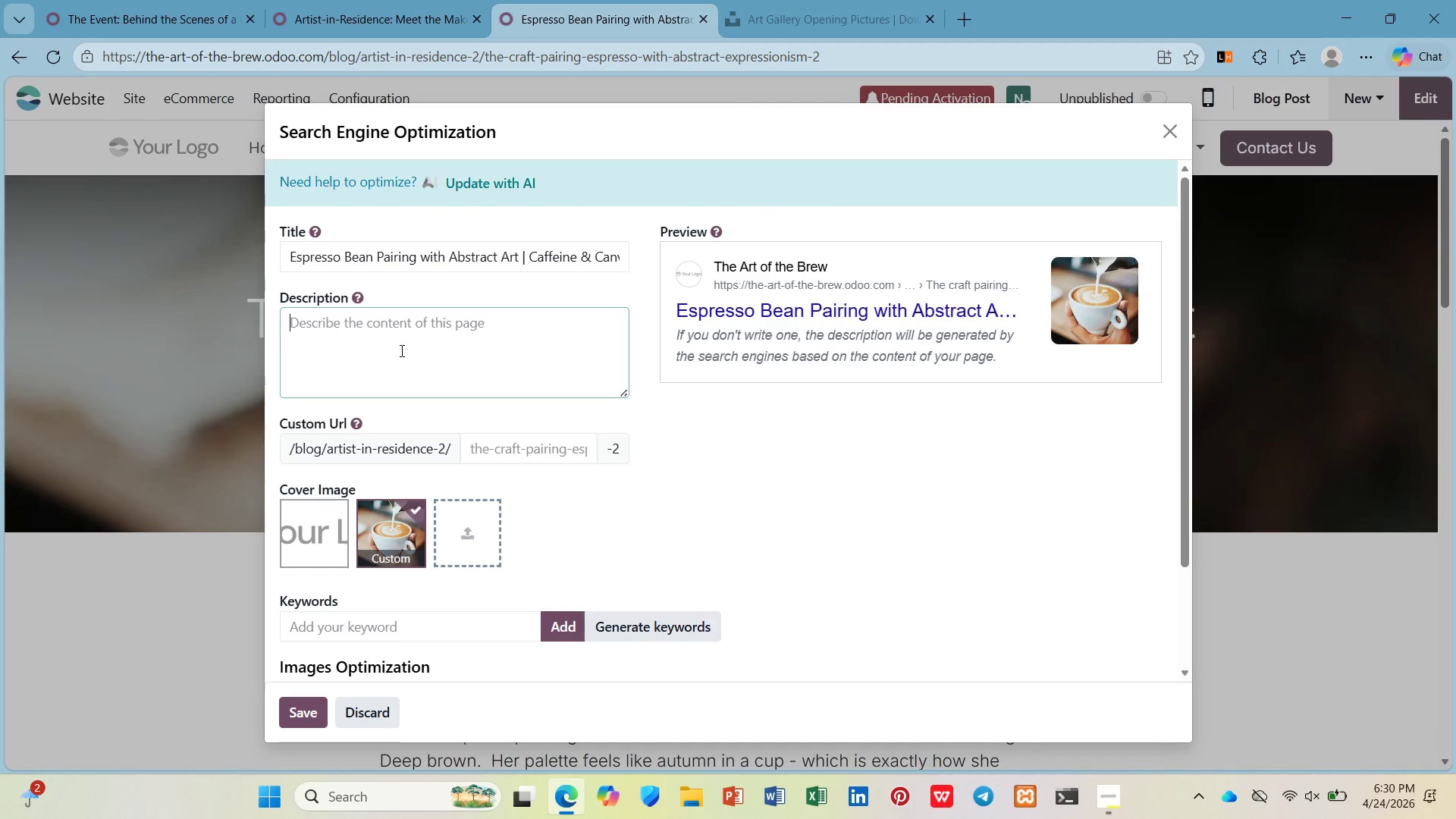 
type(How honey )
key(Backspace)
type(-processed Ethiopoi)
key(Backspace)
key(Backspace)
type(ian coffee mo)
key(Backspace)
type(irrirs Elena )
 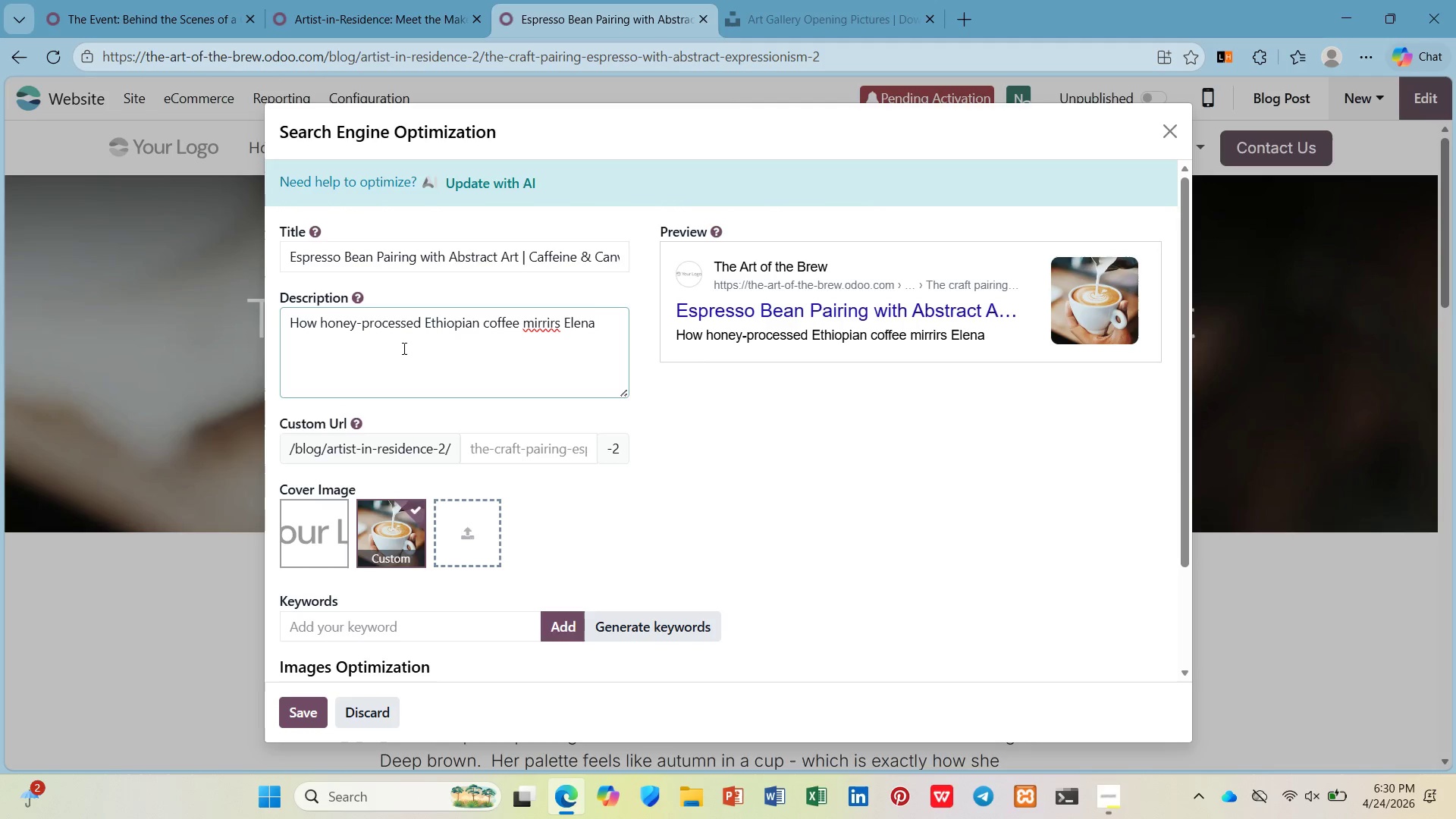 
hold_key(key=ArrowLeft, duration=0.66)
 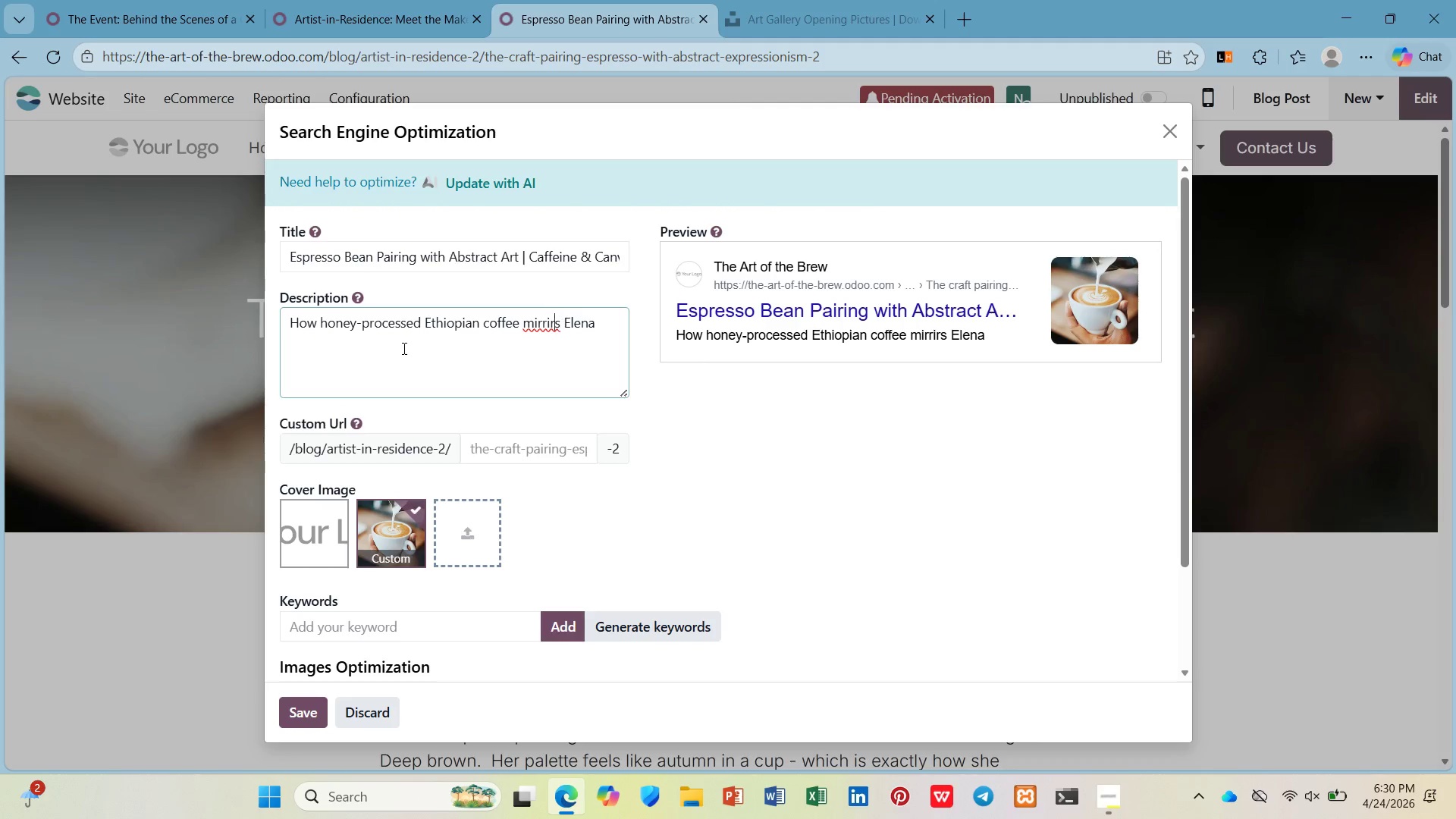 
key(ArrowLeft)
 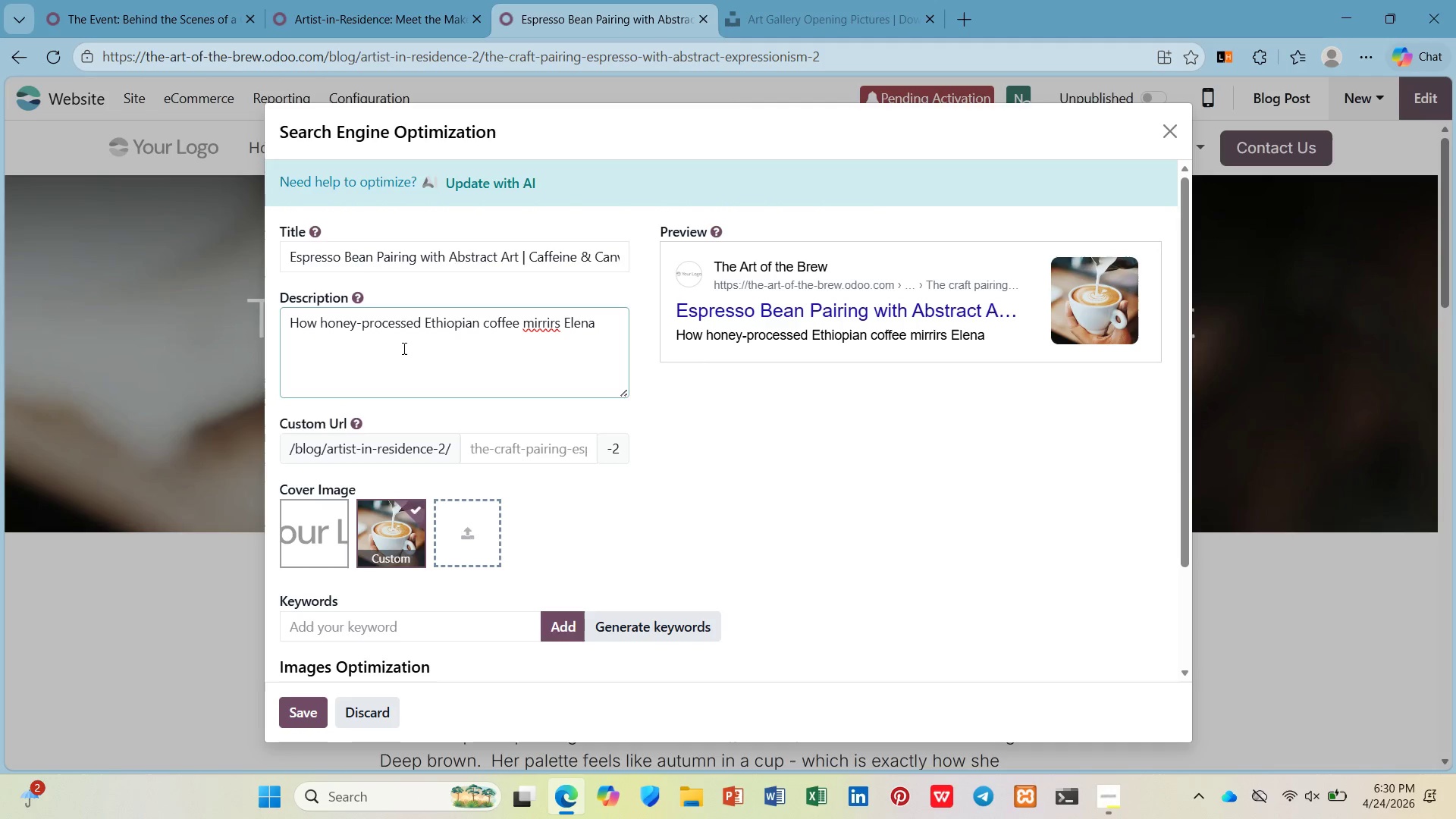 
key(ArrowLeft)
 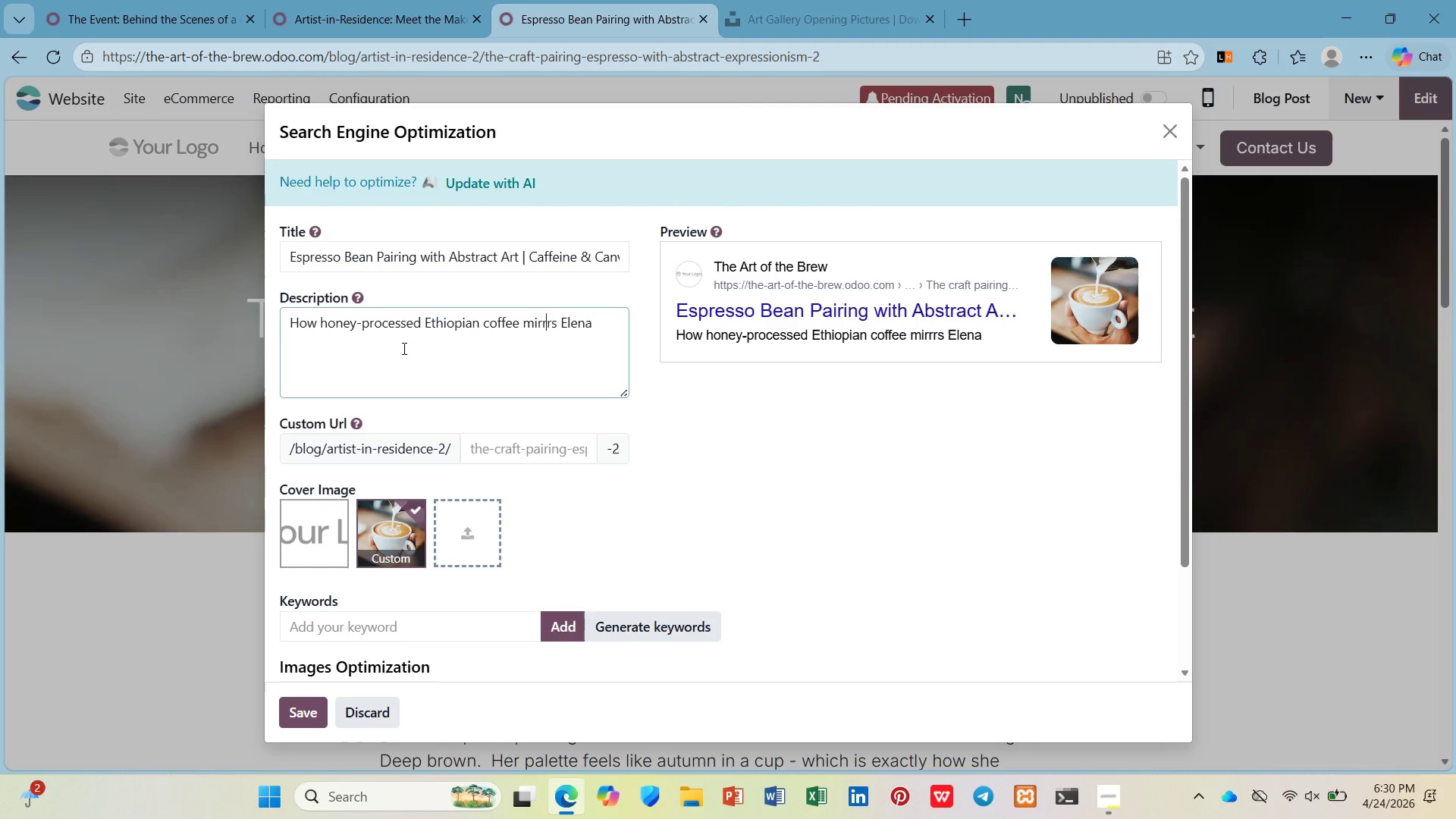 
key(Backspace)
 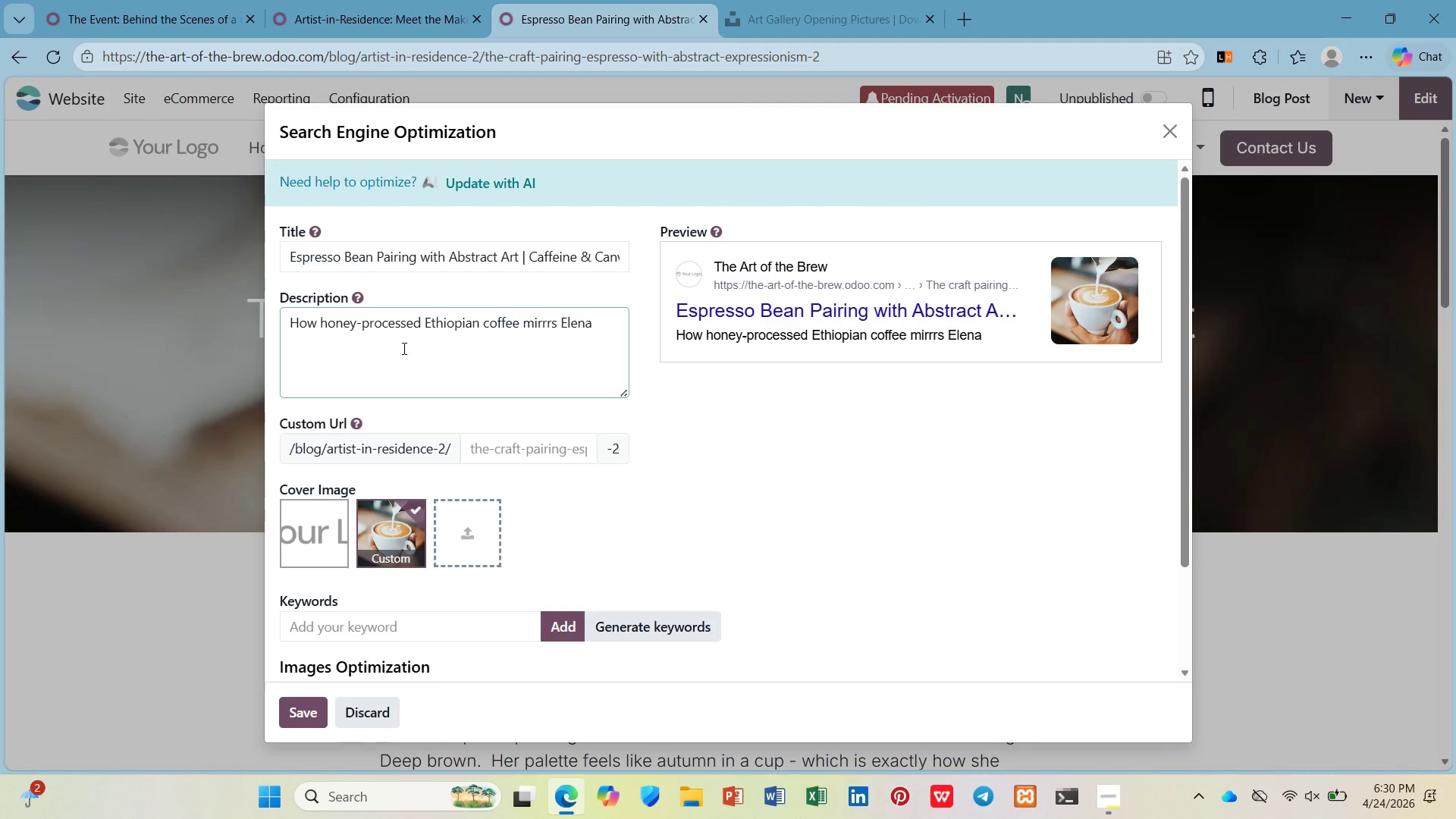 
key(O)
 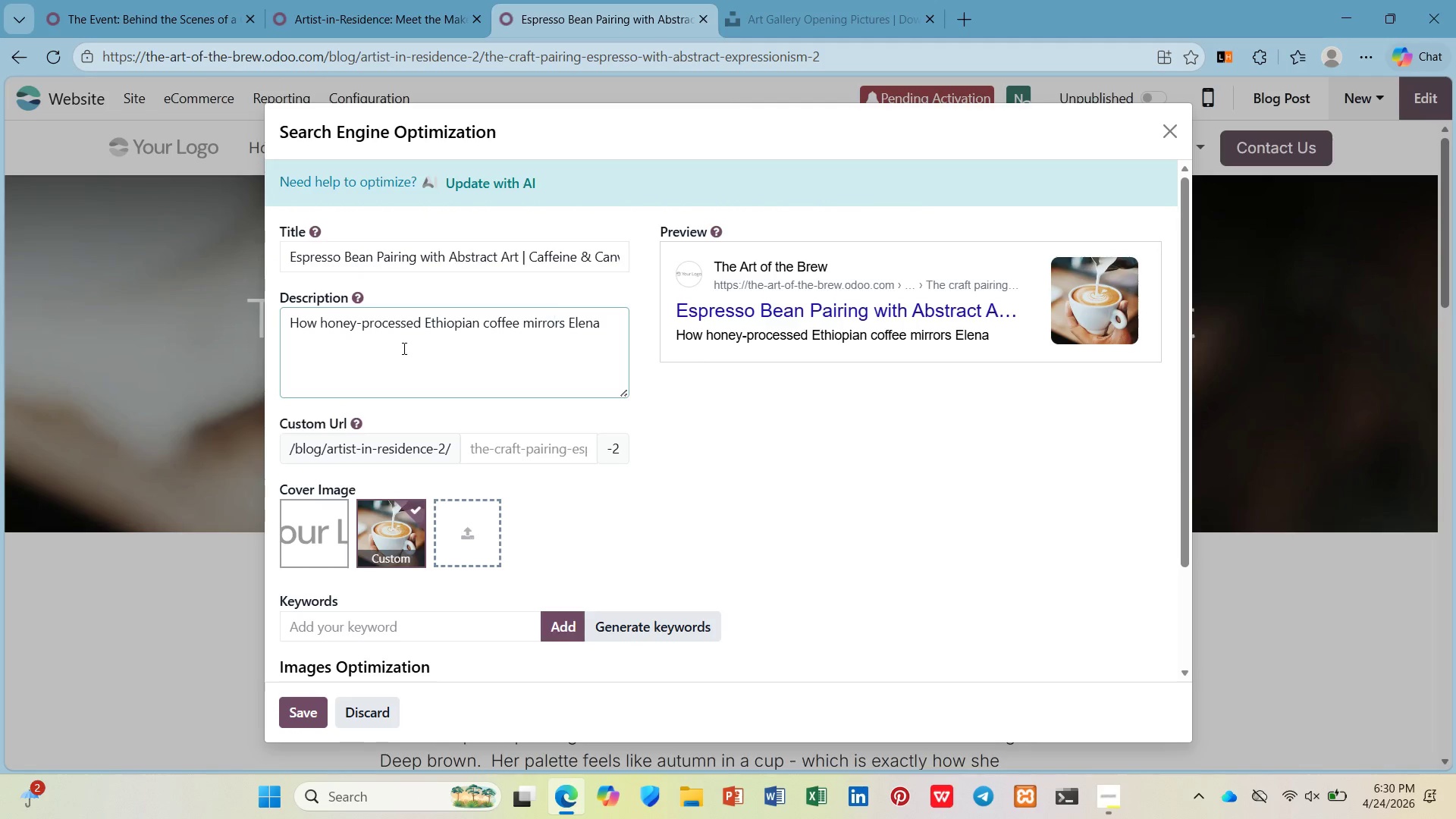 
key(ArrowDown)
 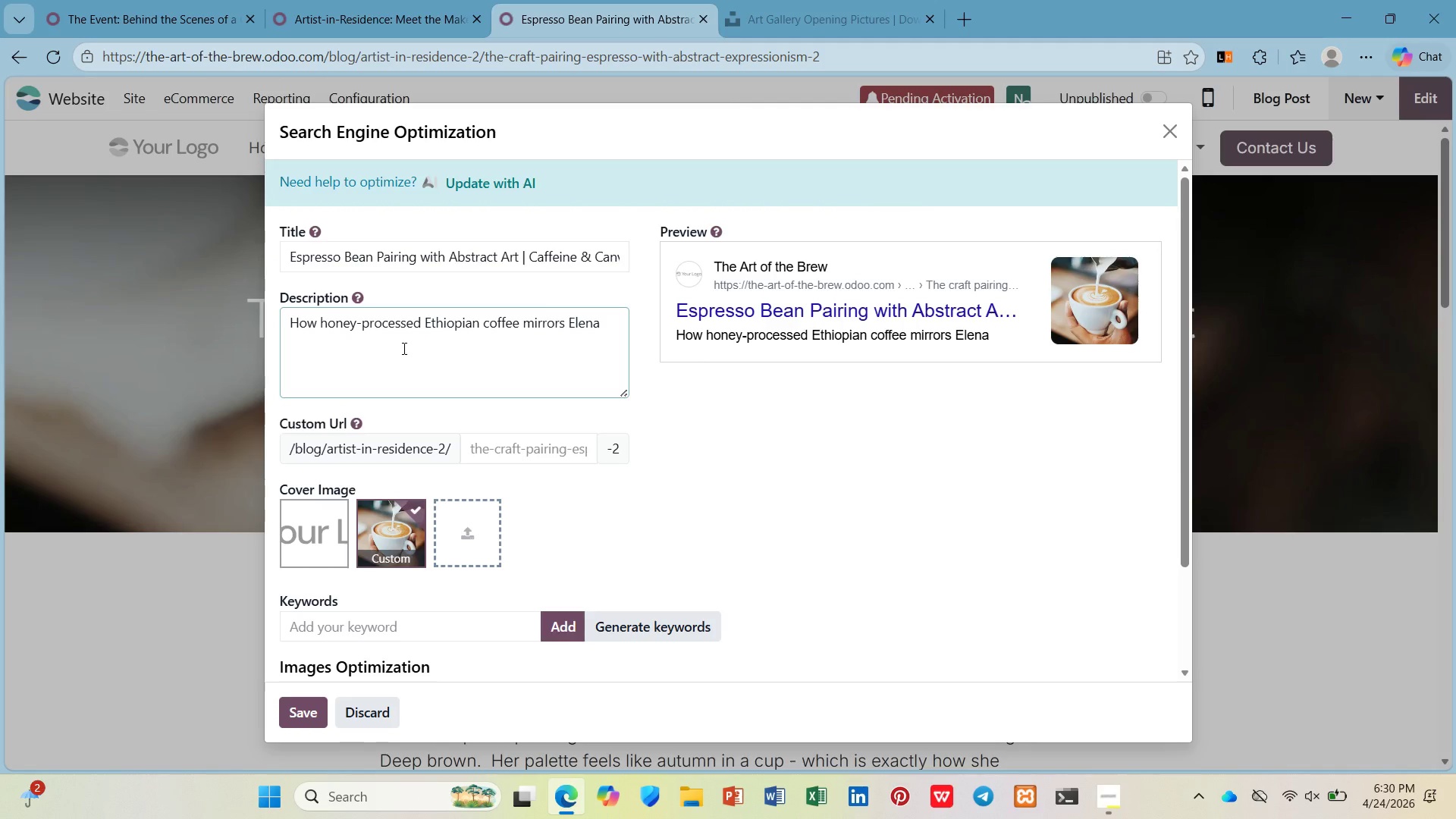 
type(Vasquez's warm, layered pl)
 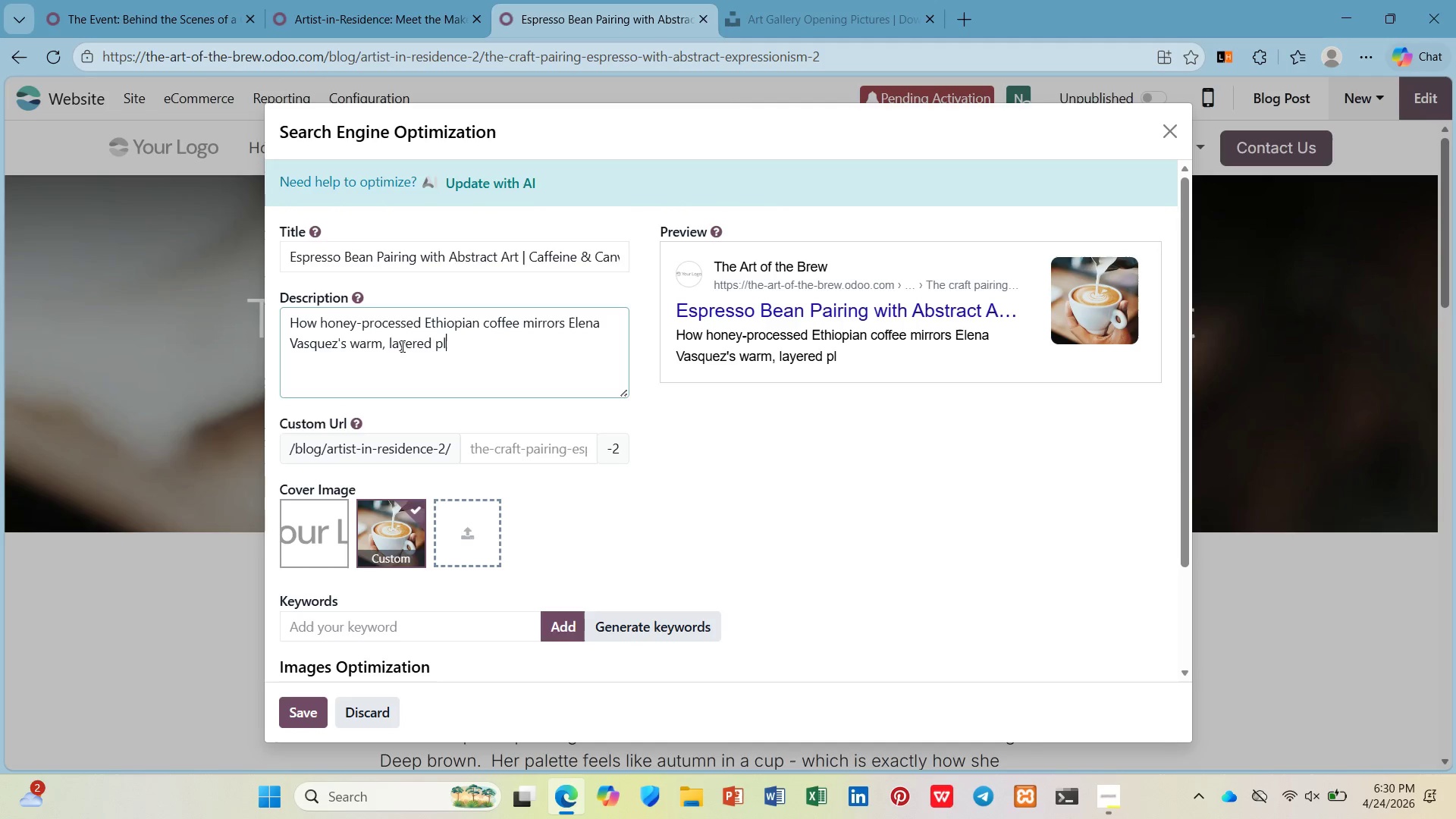 
wait(5.55)
 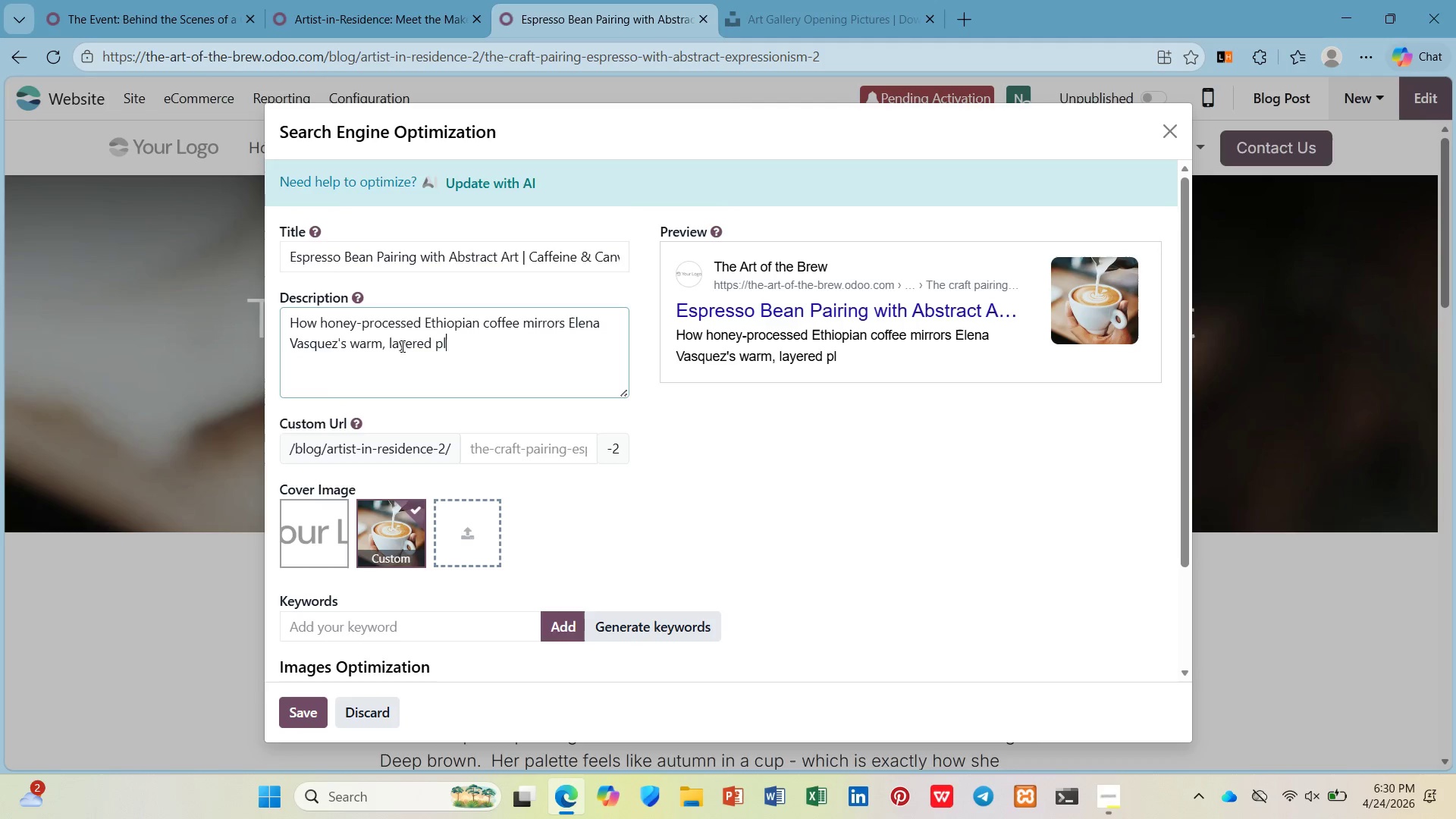 
key(Backspace)
type(alete)
key(Backspace)
type(te. Brew rec)
 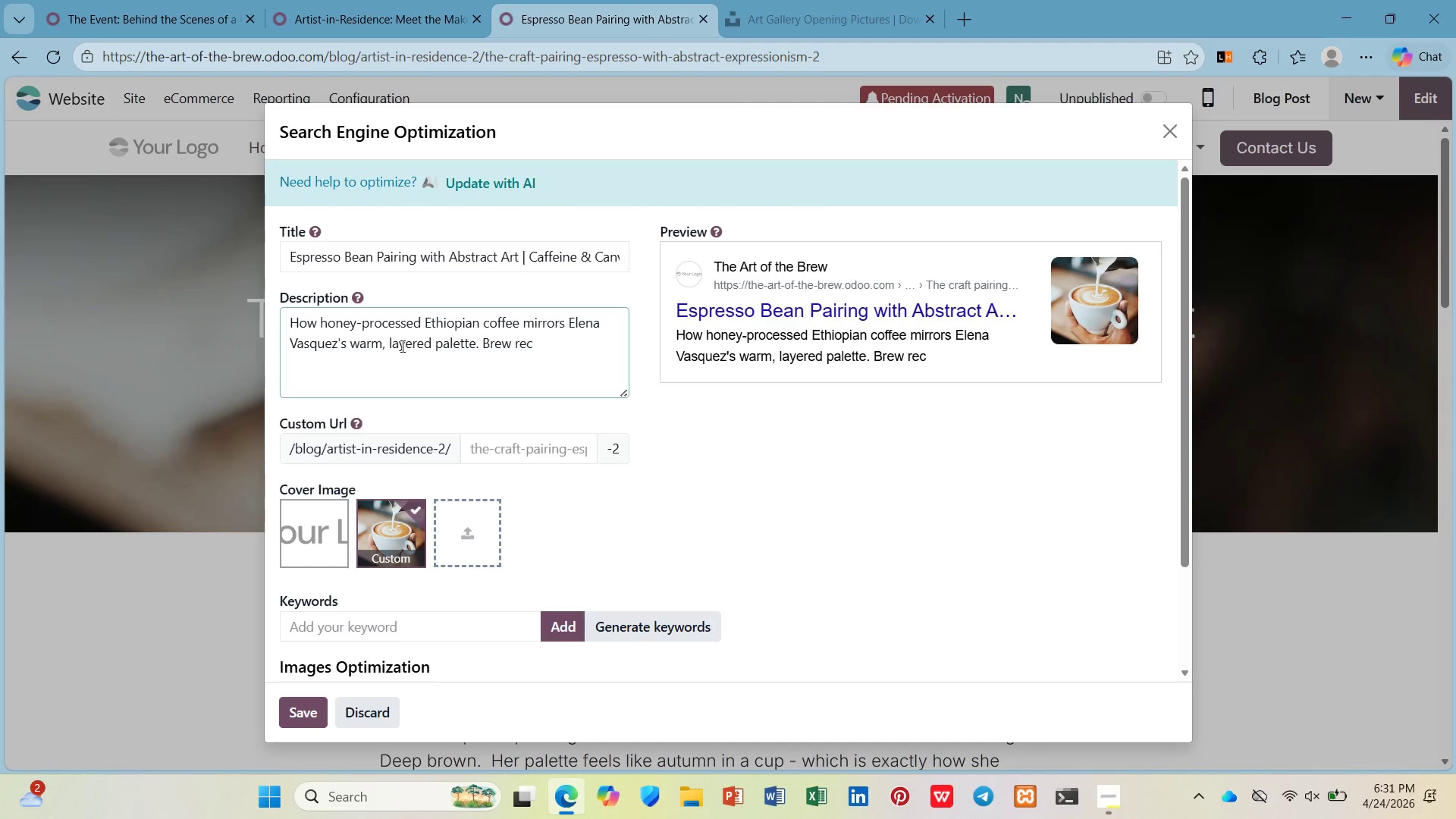 
type(ipe incuded.)
 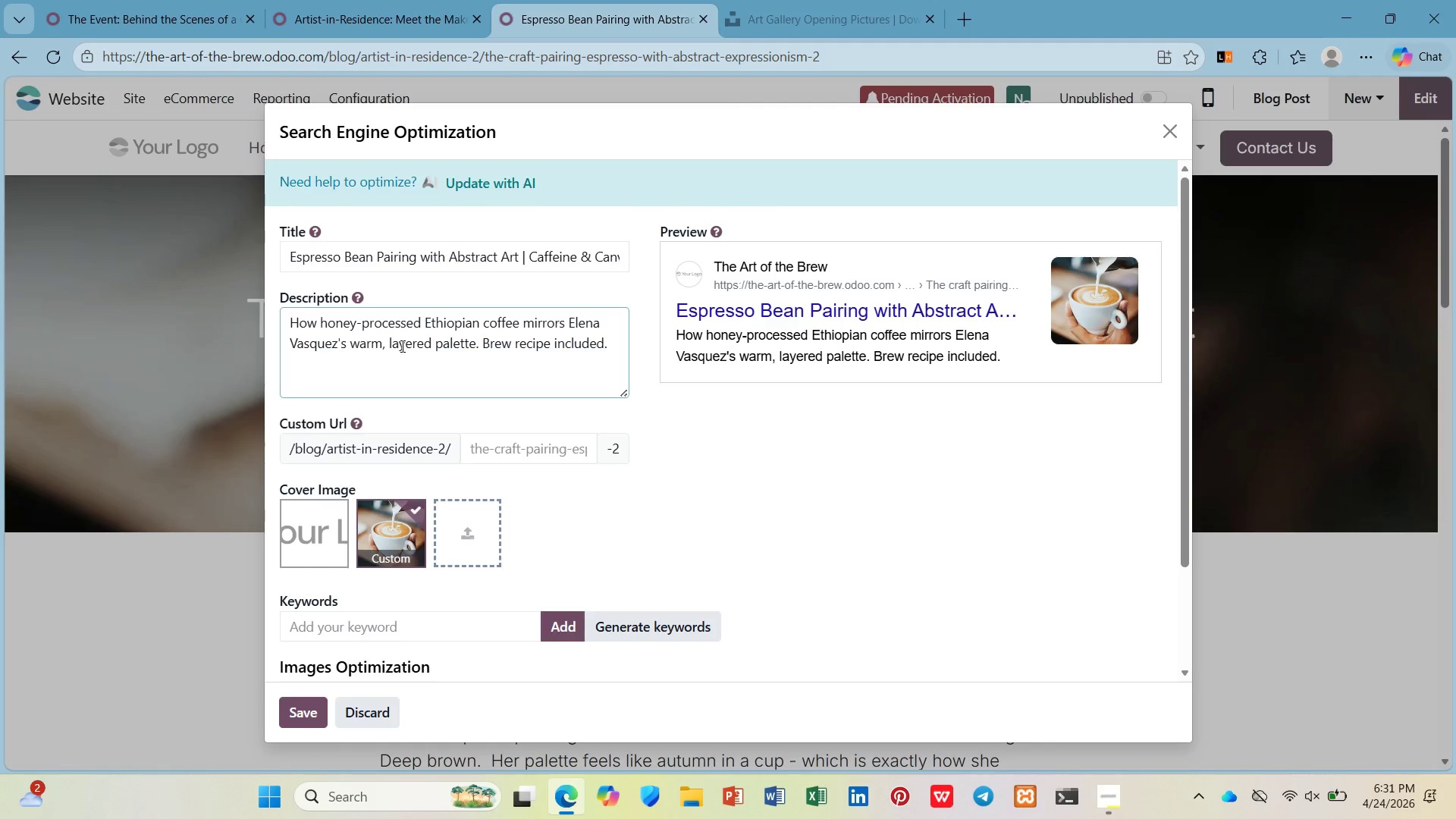 
hold_key(key=L, duration=0.31)
 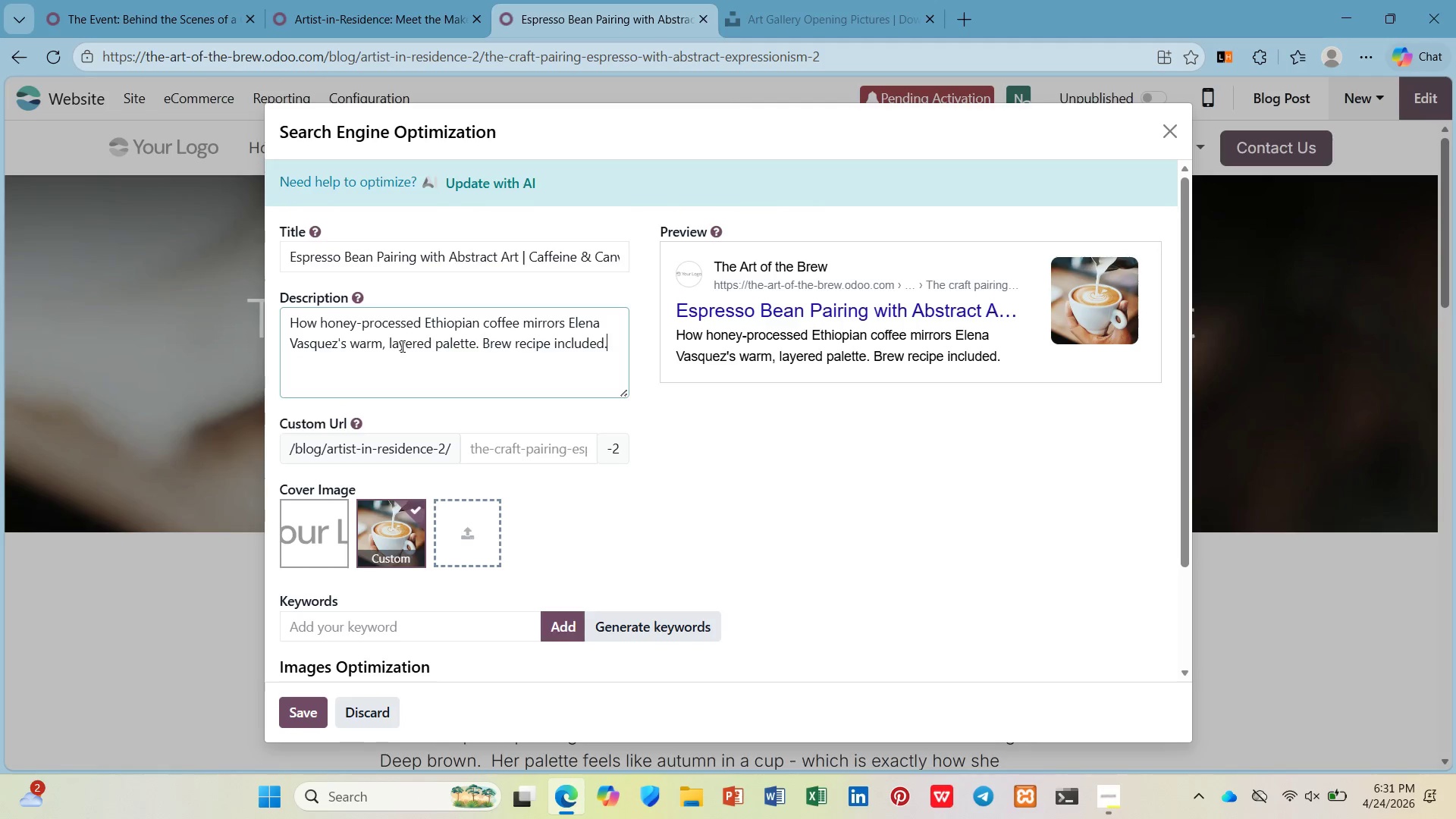 
left_click([480, 453])
 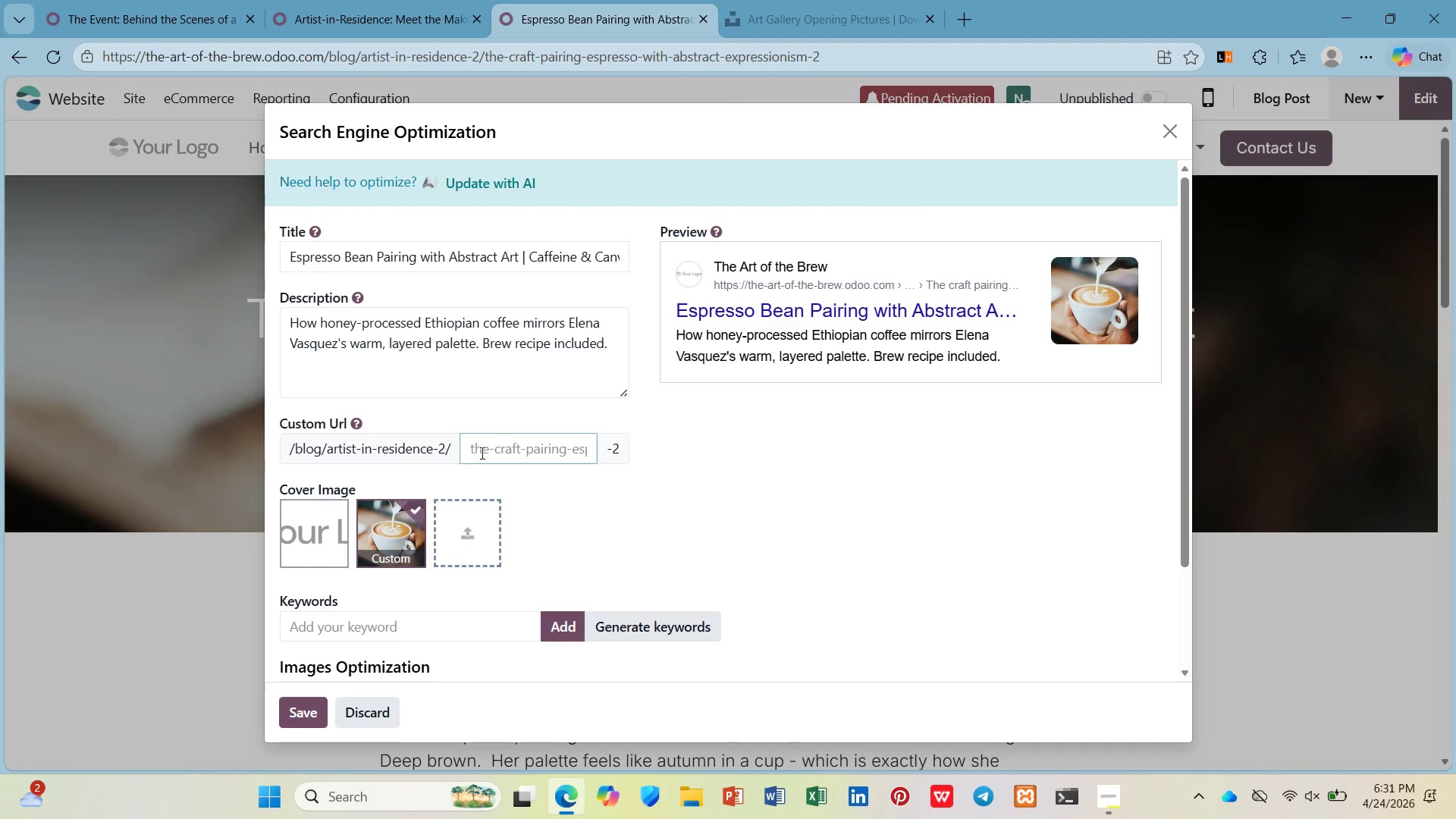 
wait(5.27)
 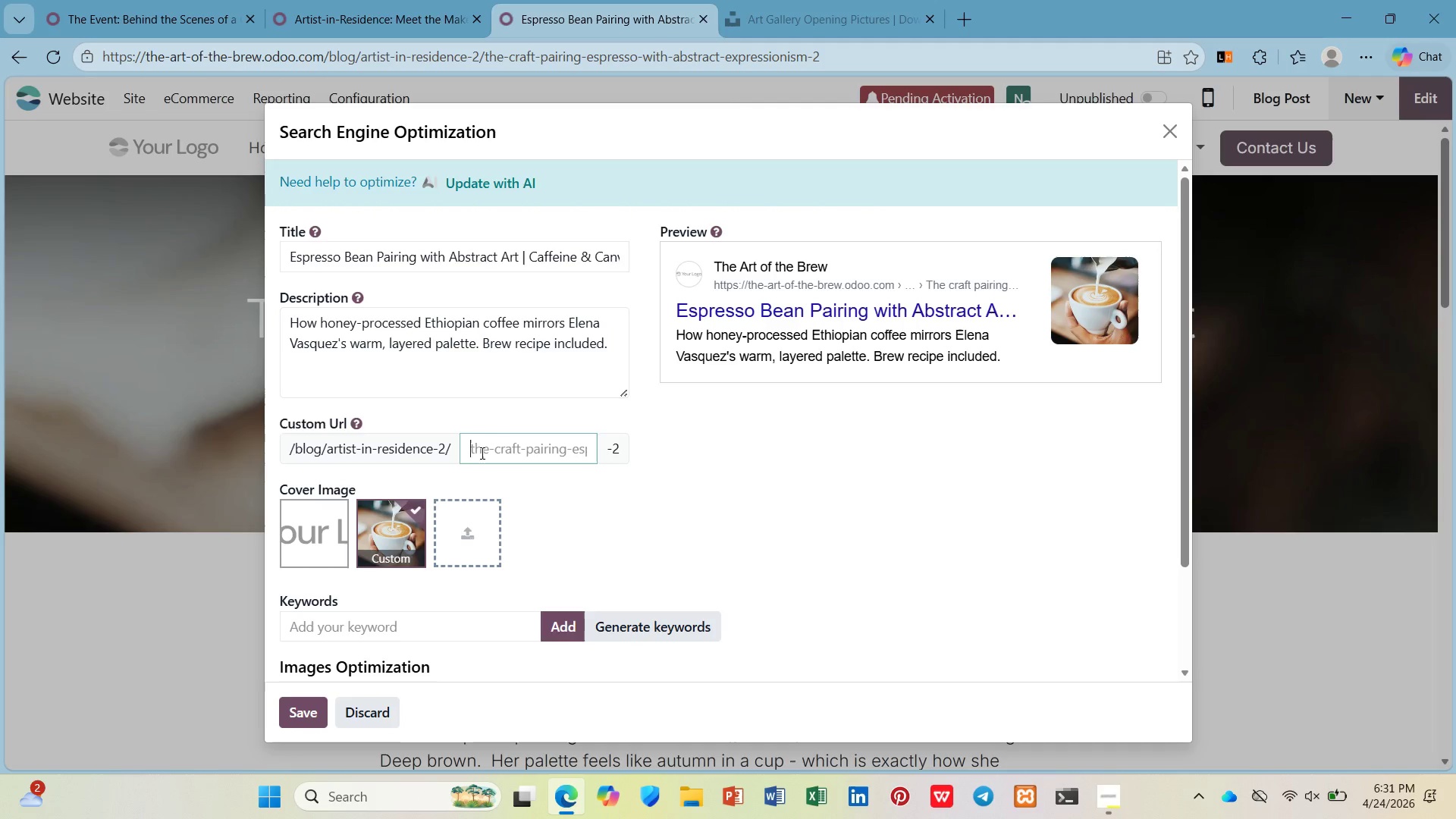 
hold_key(key=ShiftLeft, duration=0.61)
 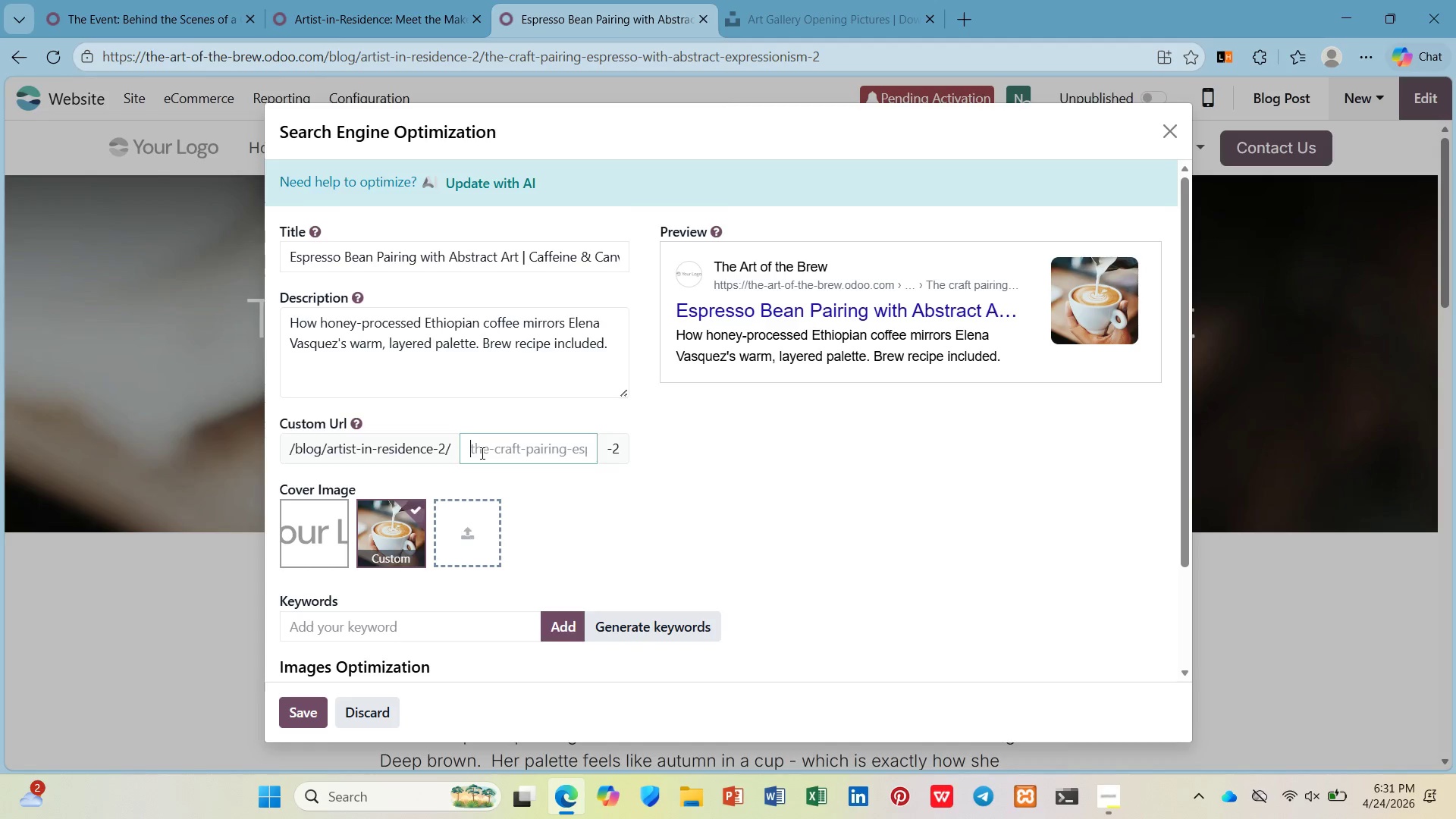 
type(espresso pairing abstrac art)
 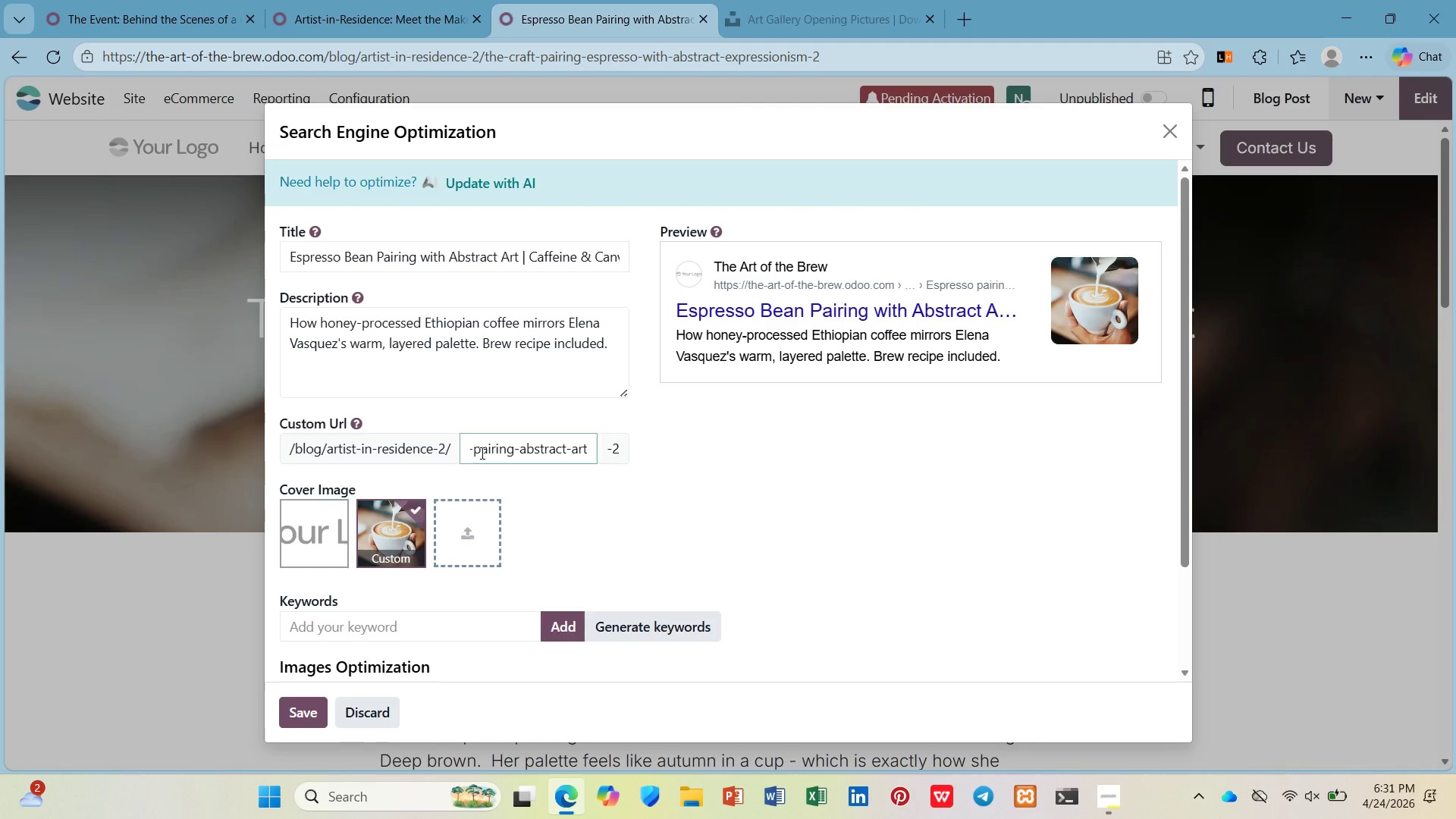 
scroll: coordinate [482, 452], scroll_direction: down, amount: 2.0
 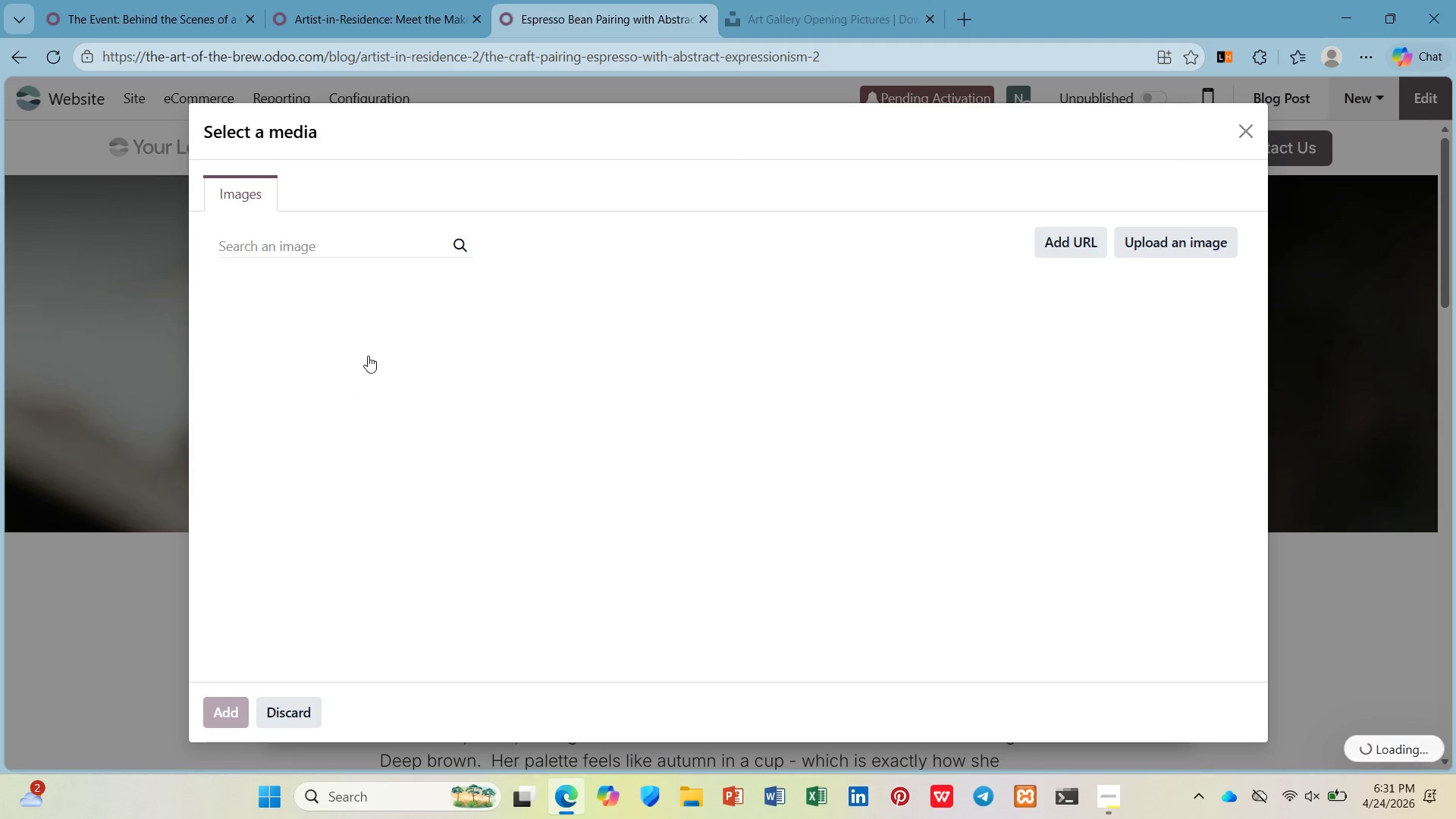 
left_click([494, 345])
 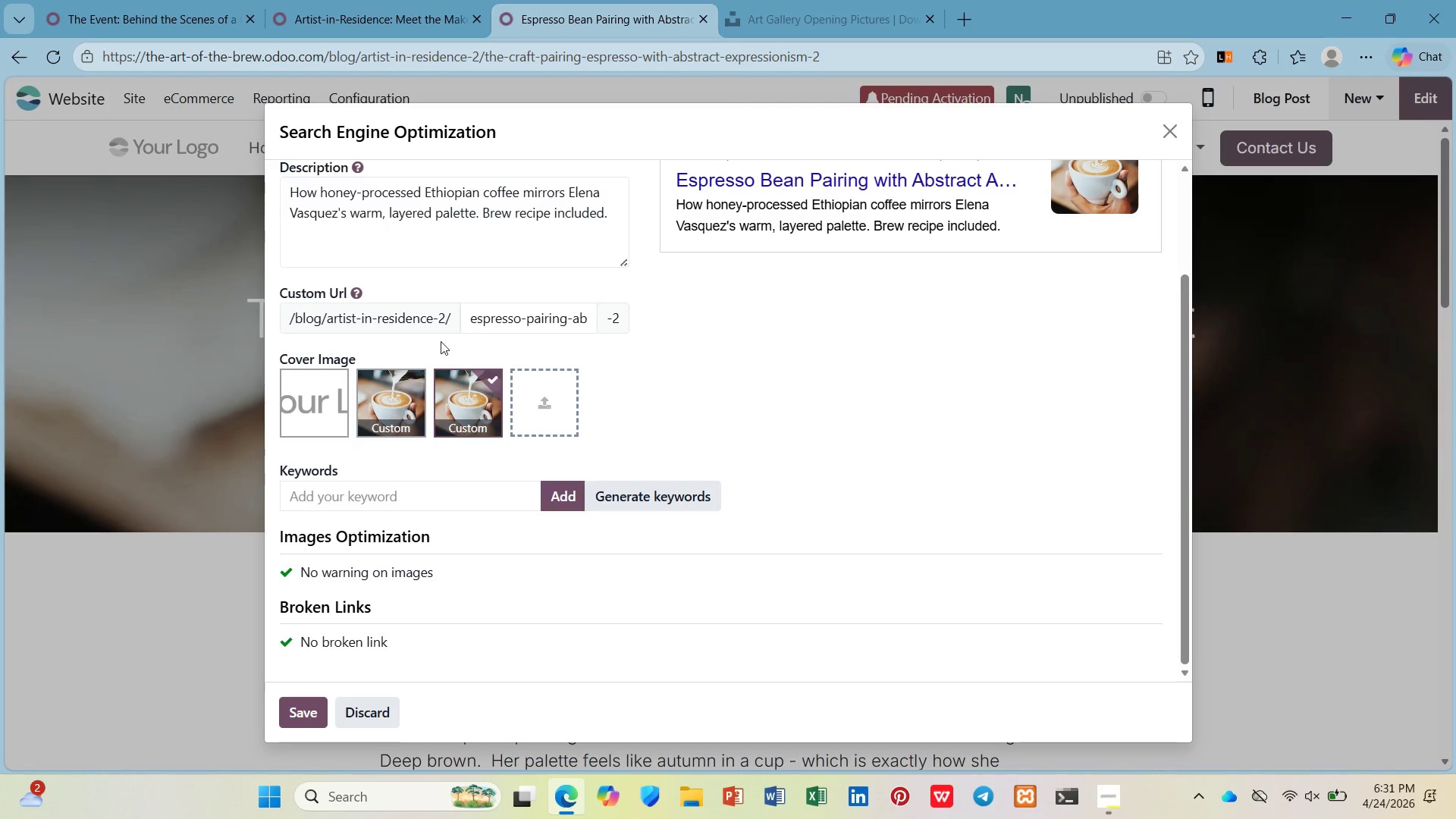 
wait(6.7)
 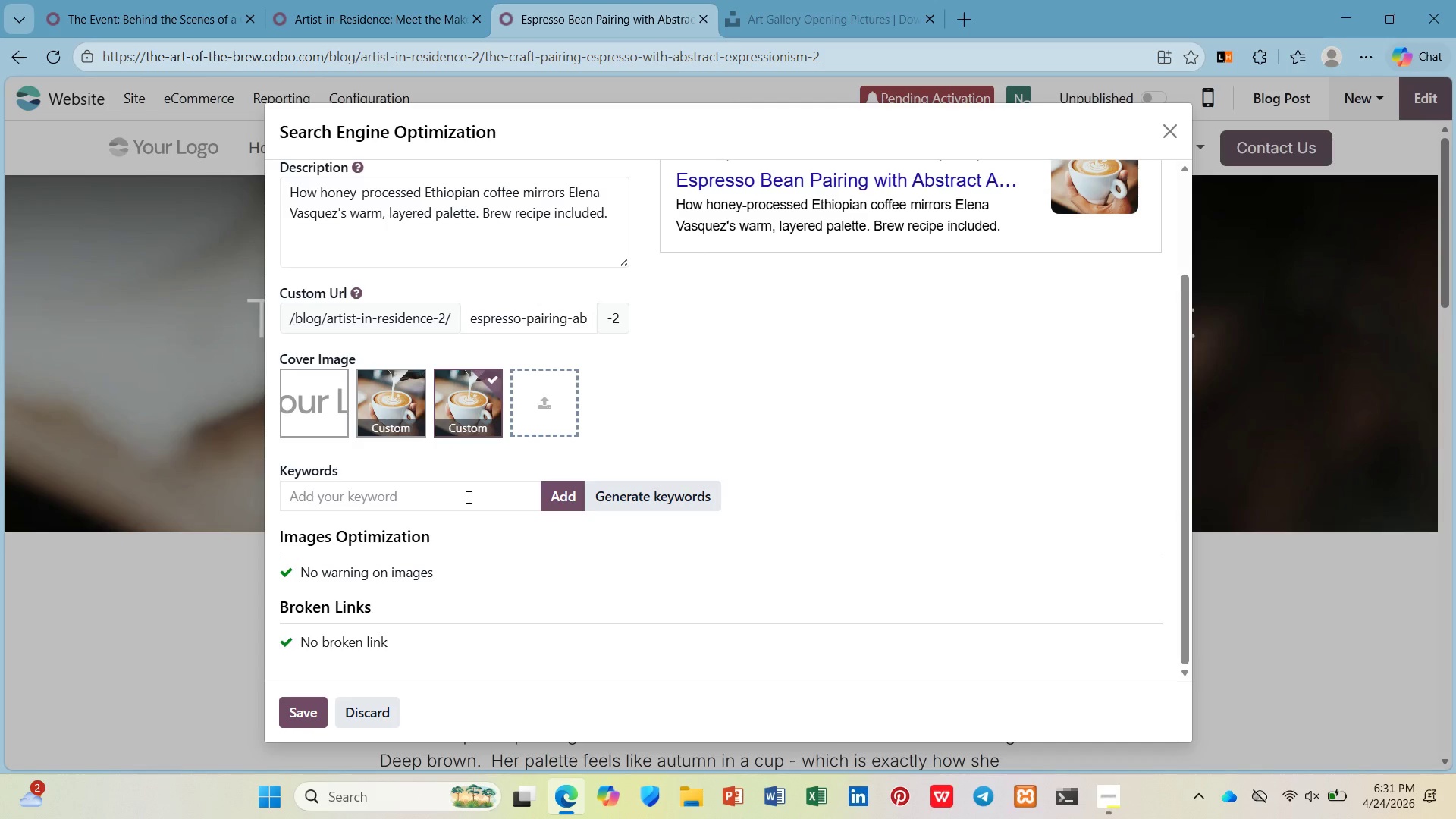 
type(hony-processes)
 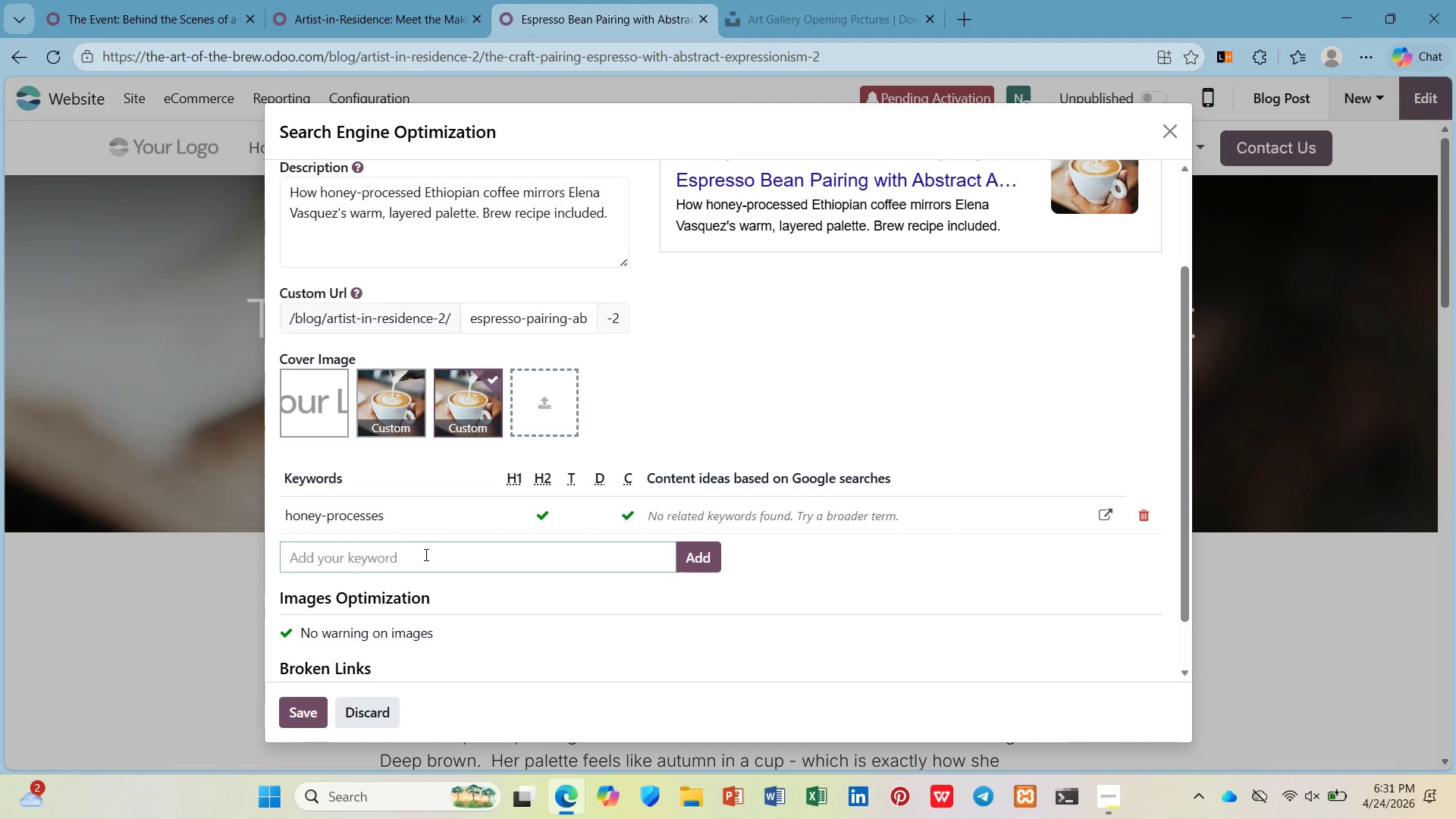 
key(Enter)
 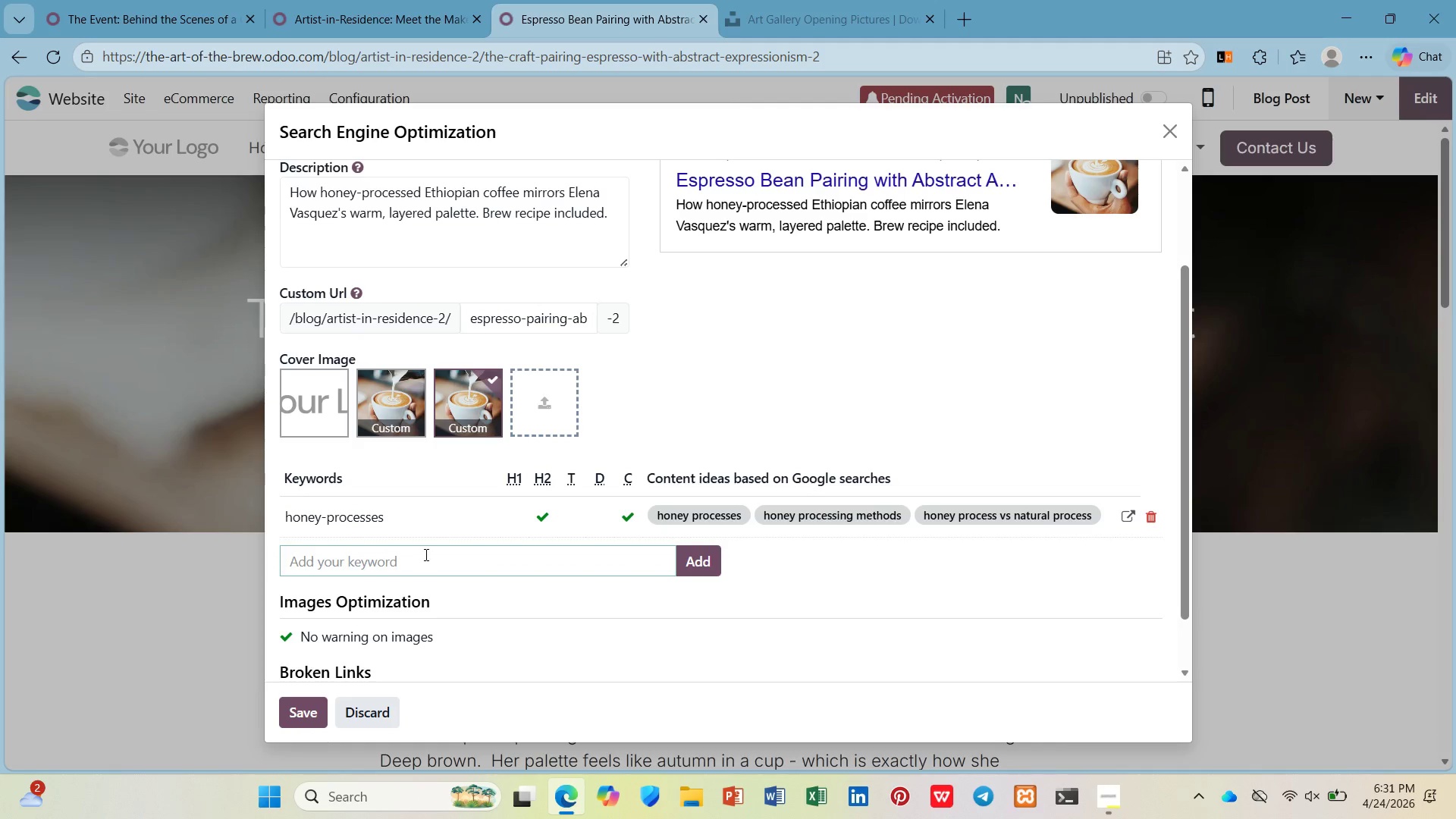 
type(espresso bean)
 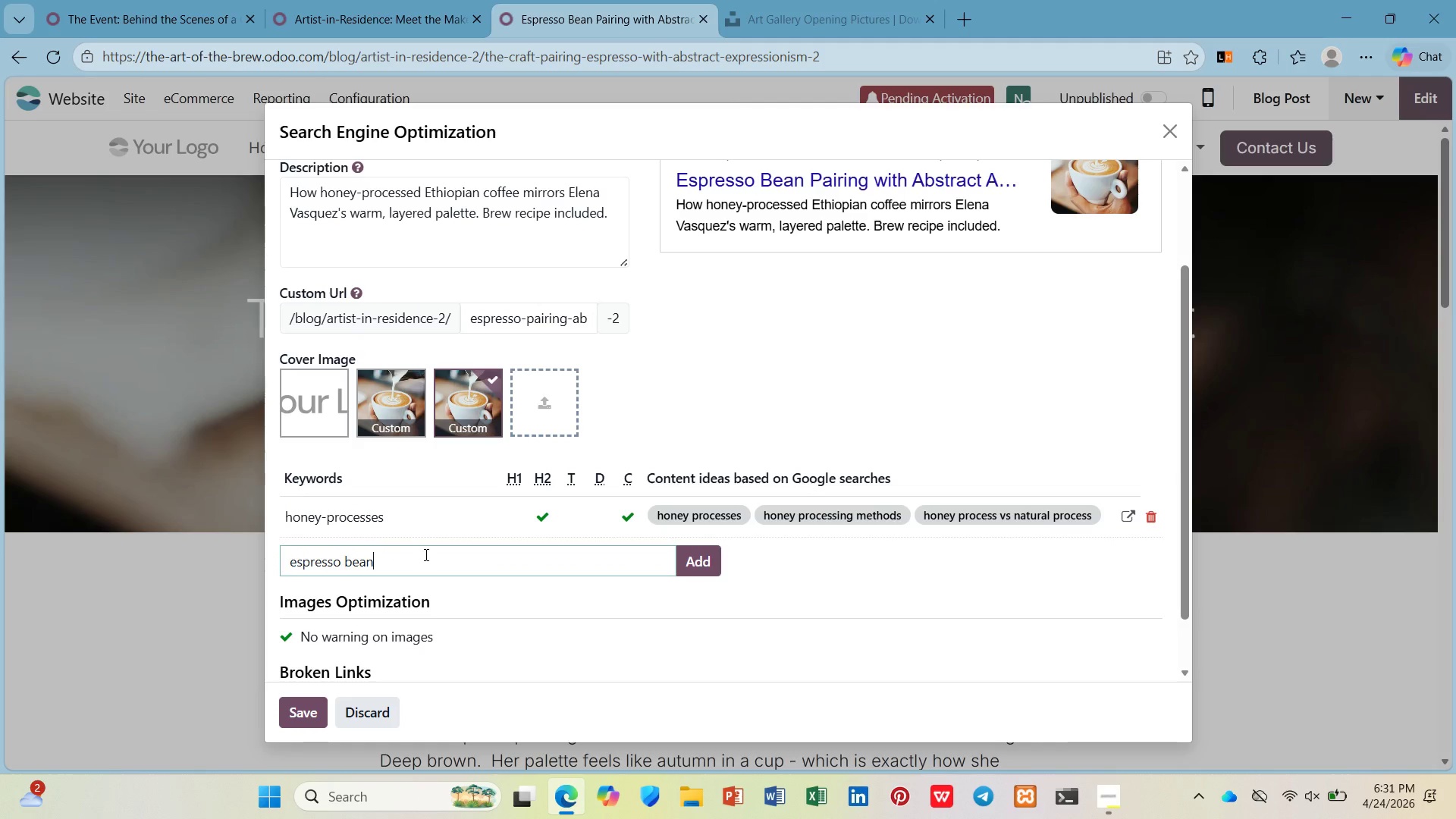 
key(Enter)
 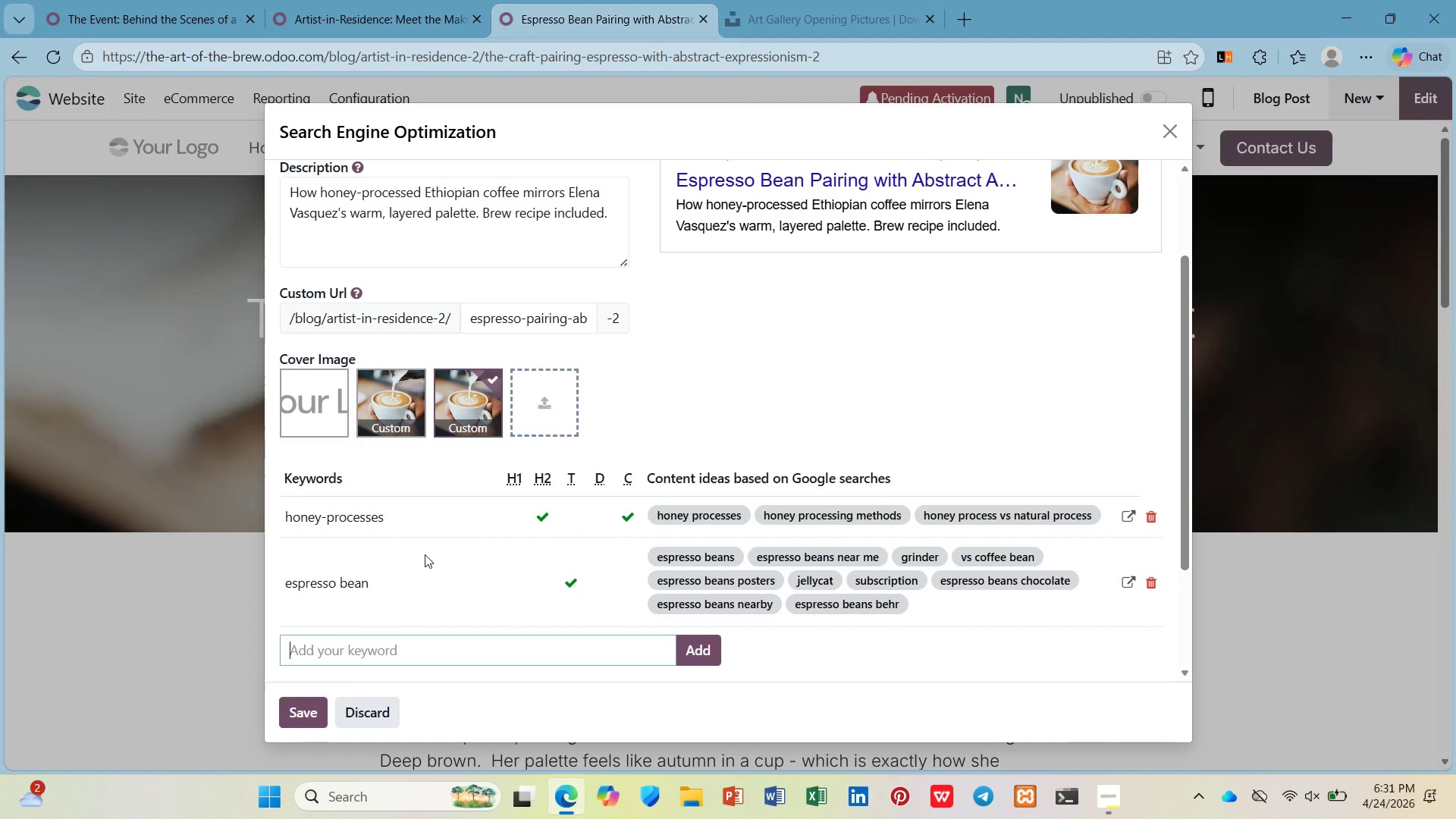 
scroll: coordinate [425, 555], scroll_direction: up, amount: 6.0
 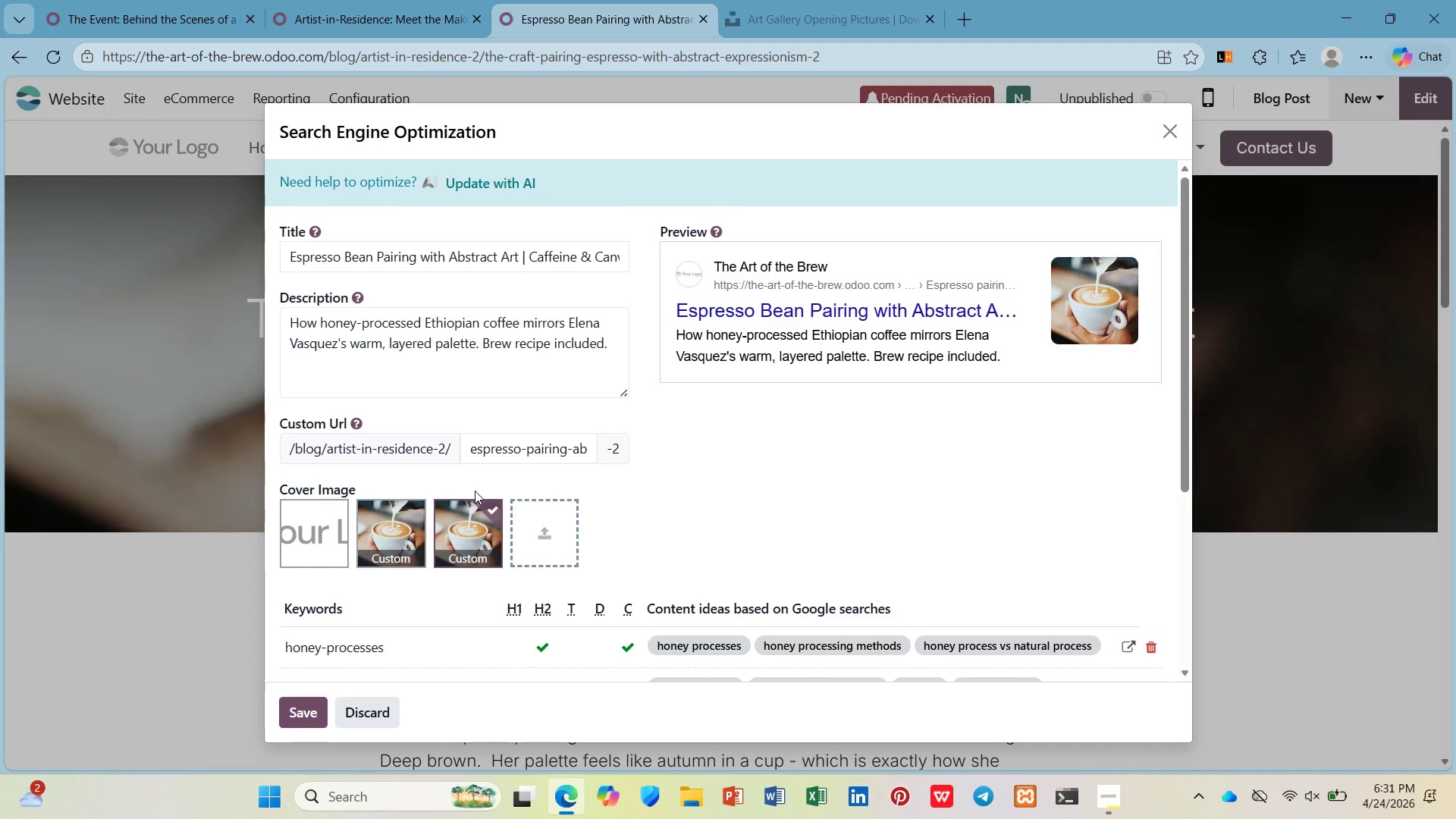 
scroll: coordinate [471, 507], scroll_direction: down, amount: 3.0
 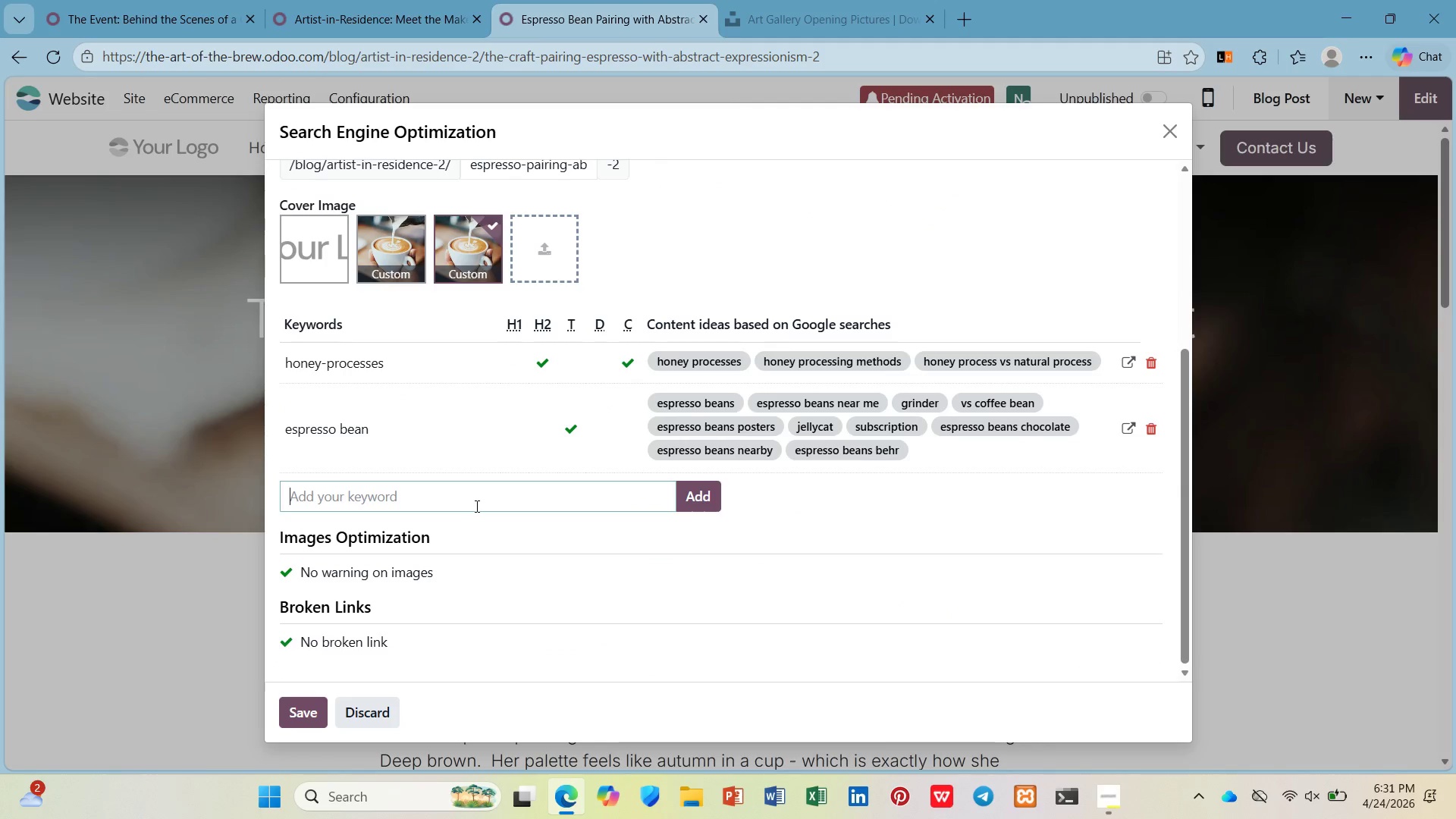 
type(abstract art)
 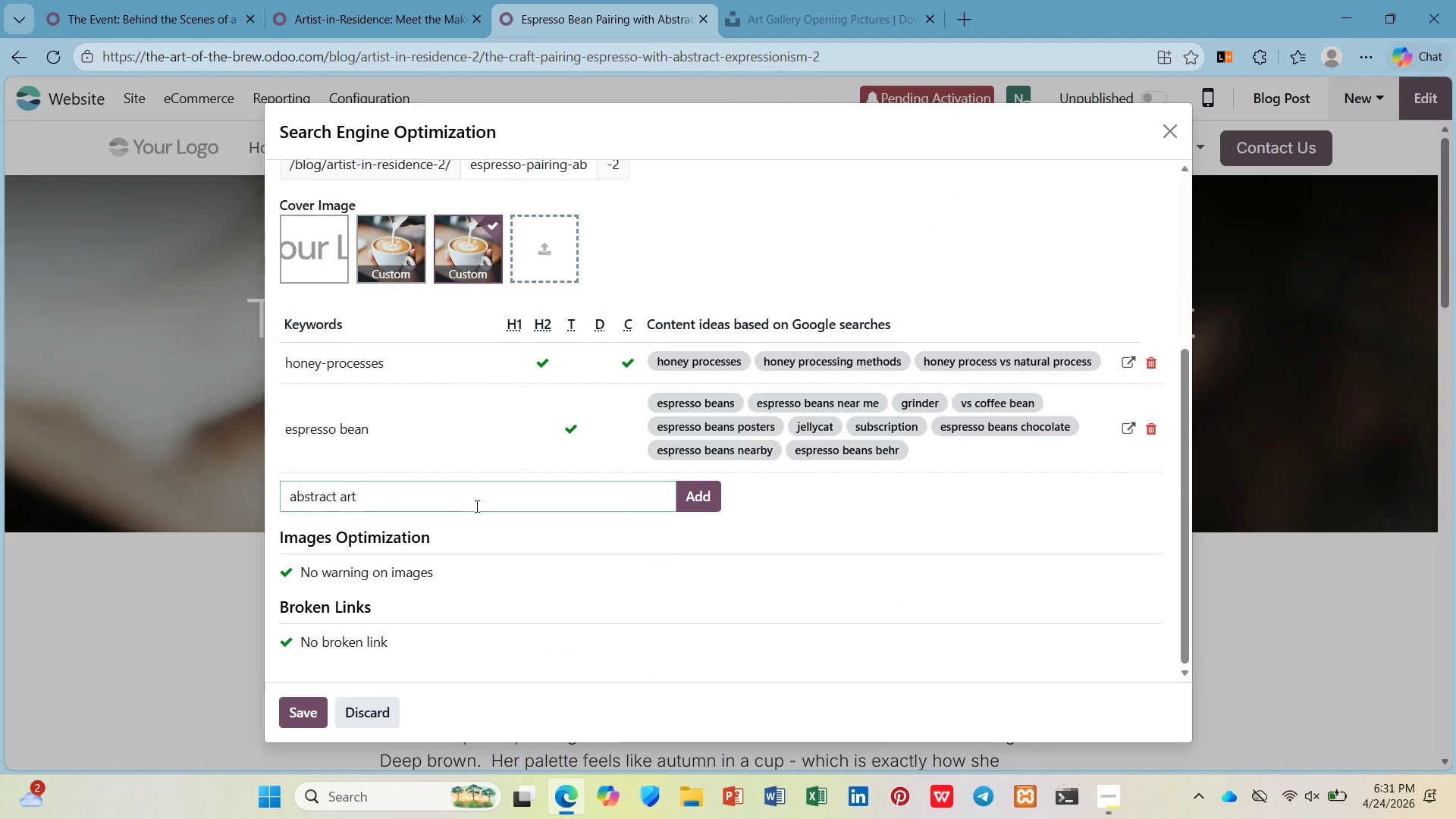 
key(Enter)
 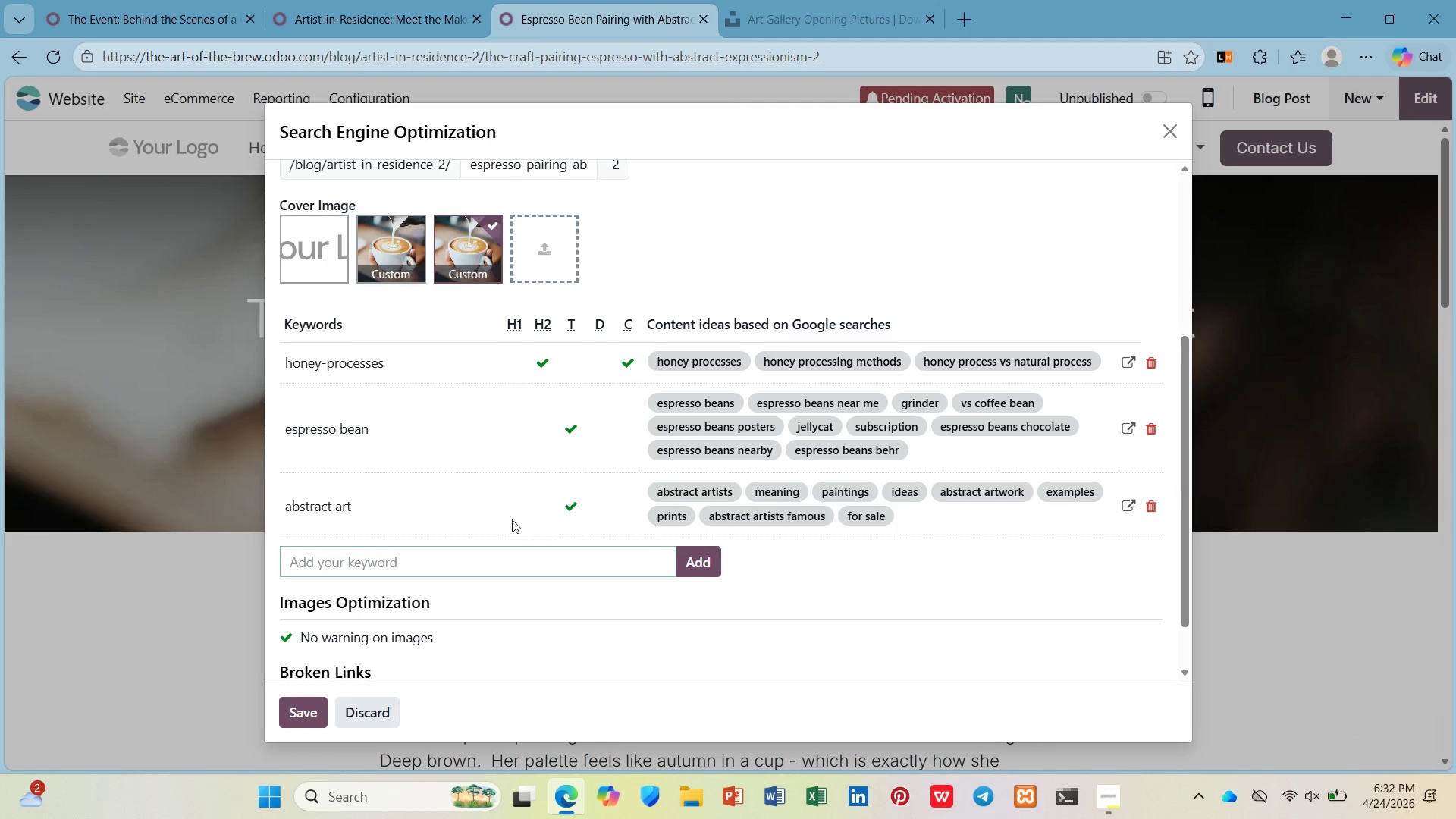 
scroll: coordinate [550, 553], scroll_direction: up, amount: 4.0
 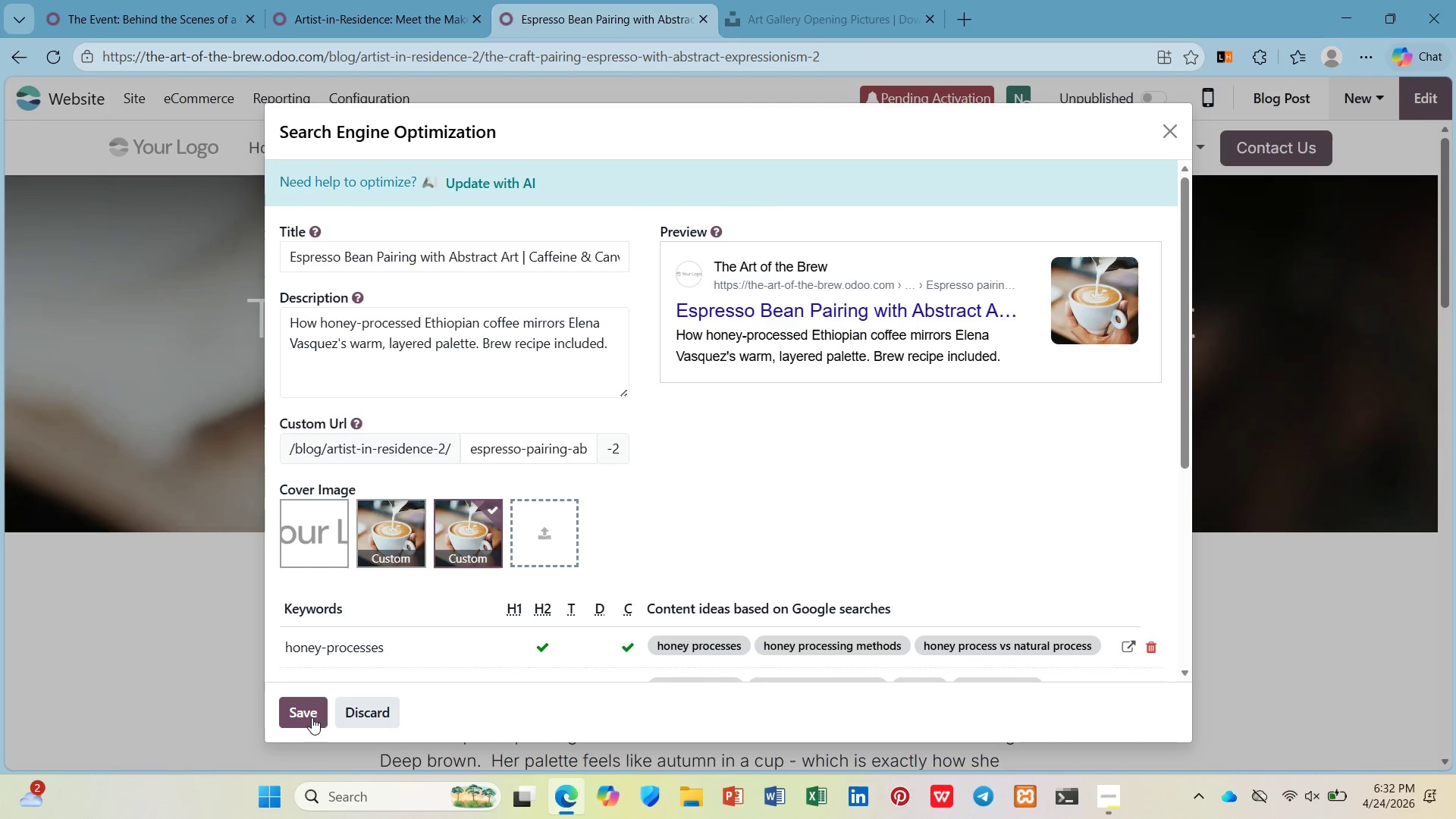 
left_click([294, 720])
 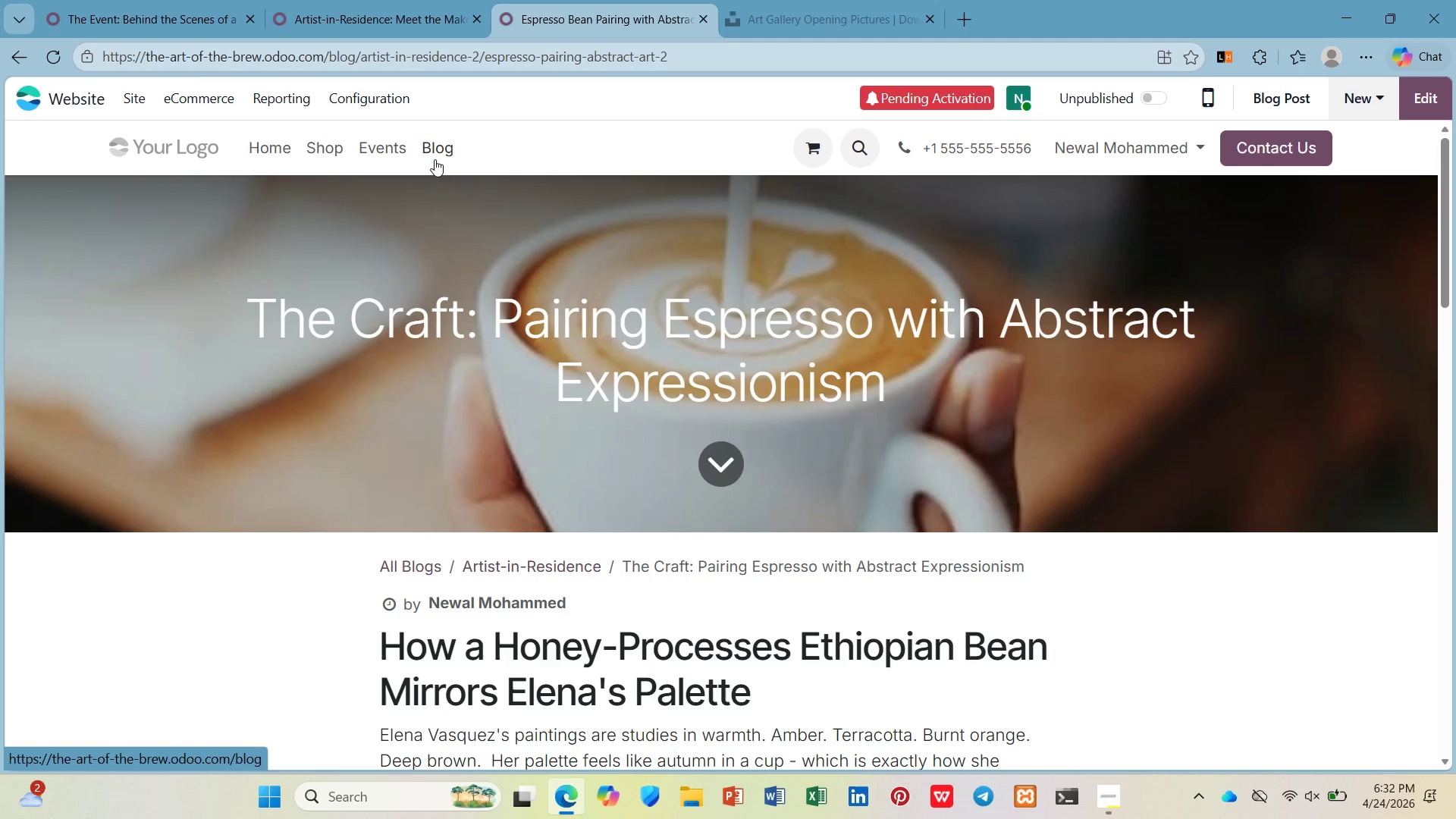 
wait(20.34)
 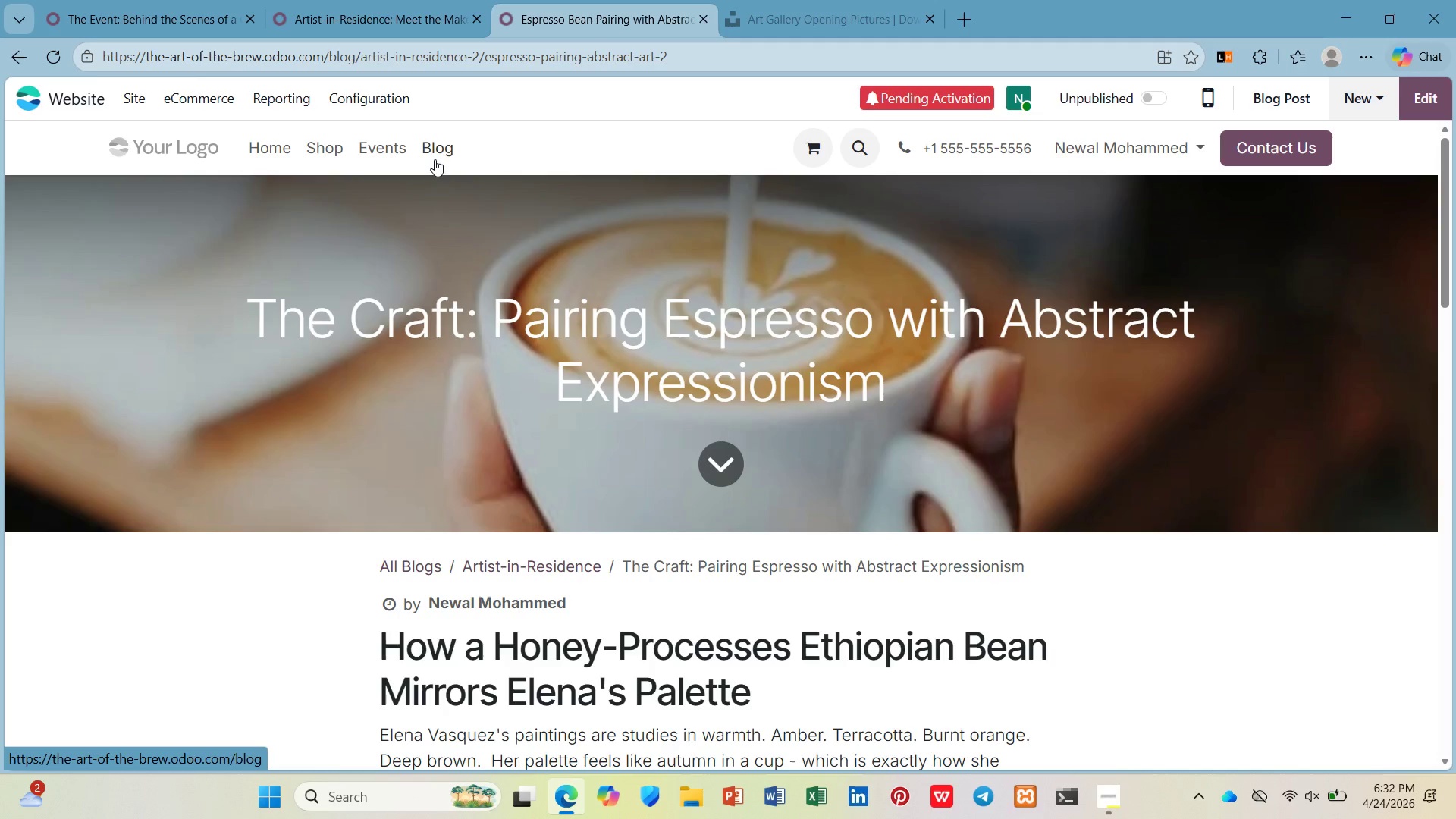 
left_click([842, 401])
 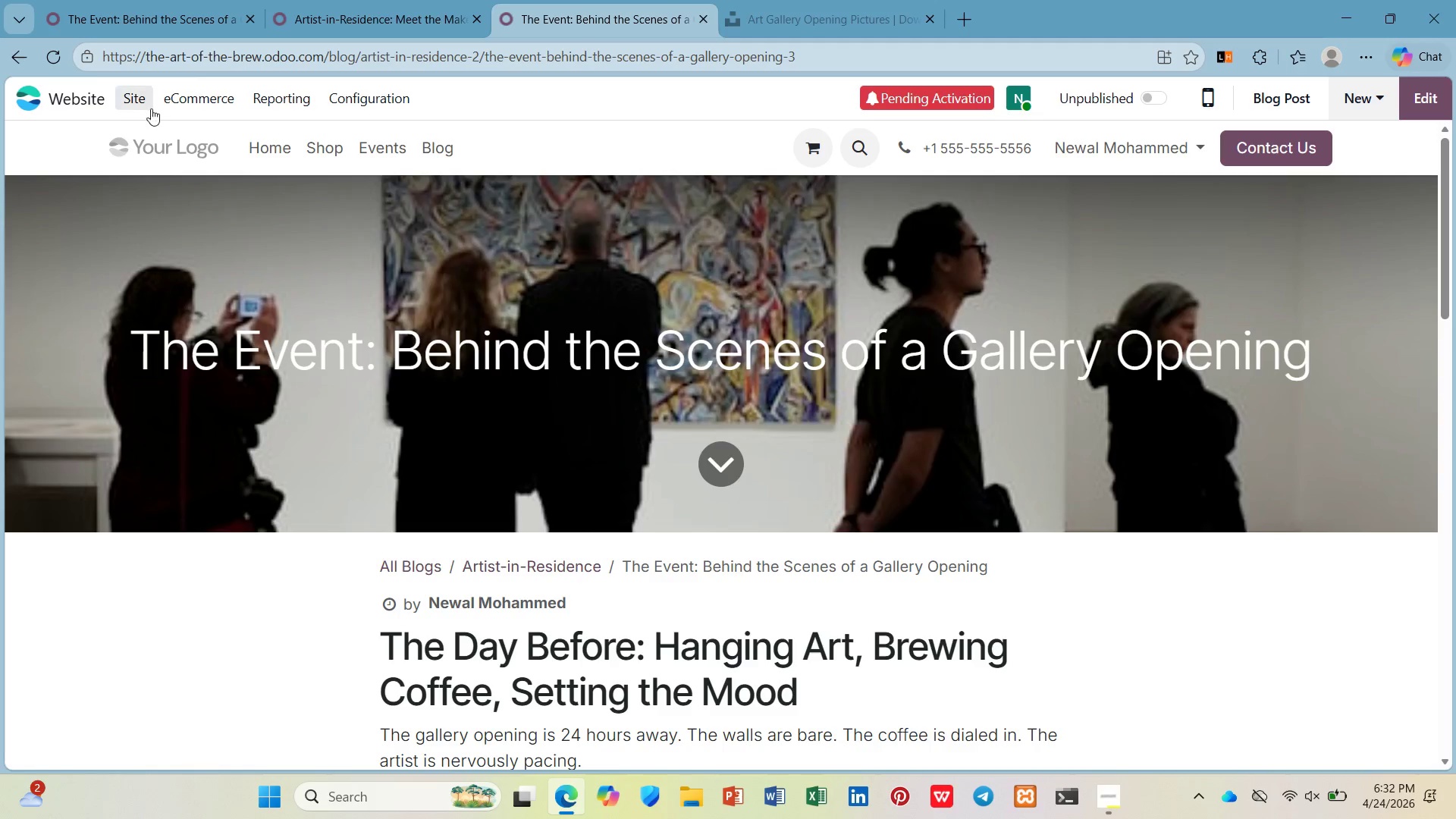 
left_click([143, 105])
 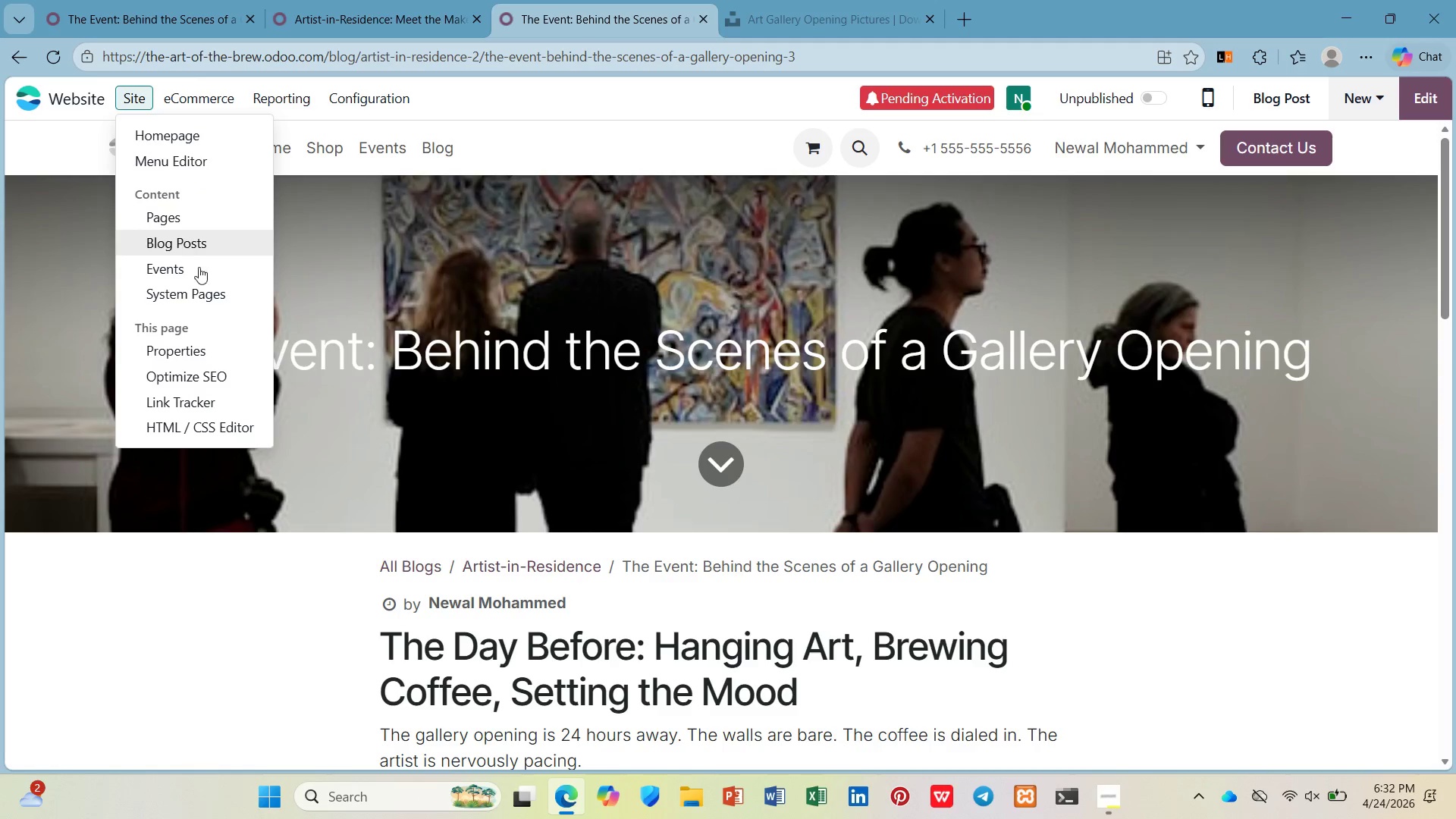 
left_click([241, 375])
 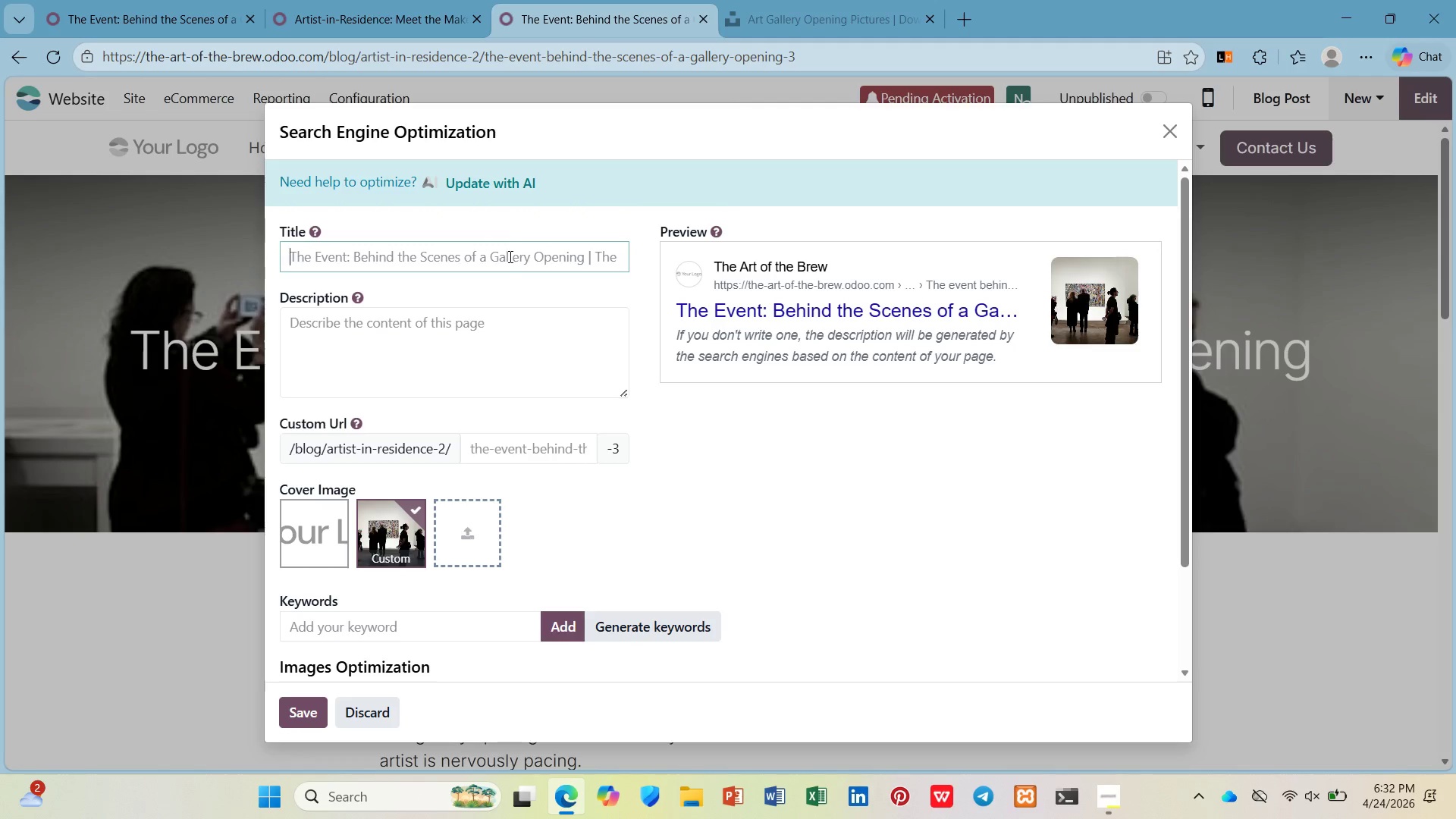 
type(Behind )
 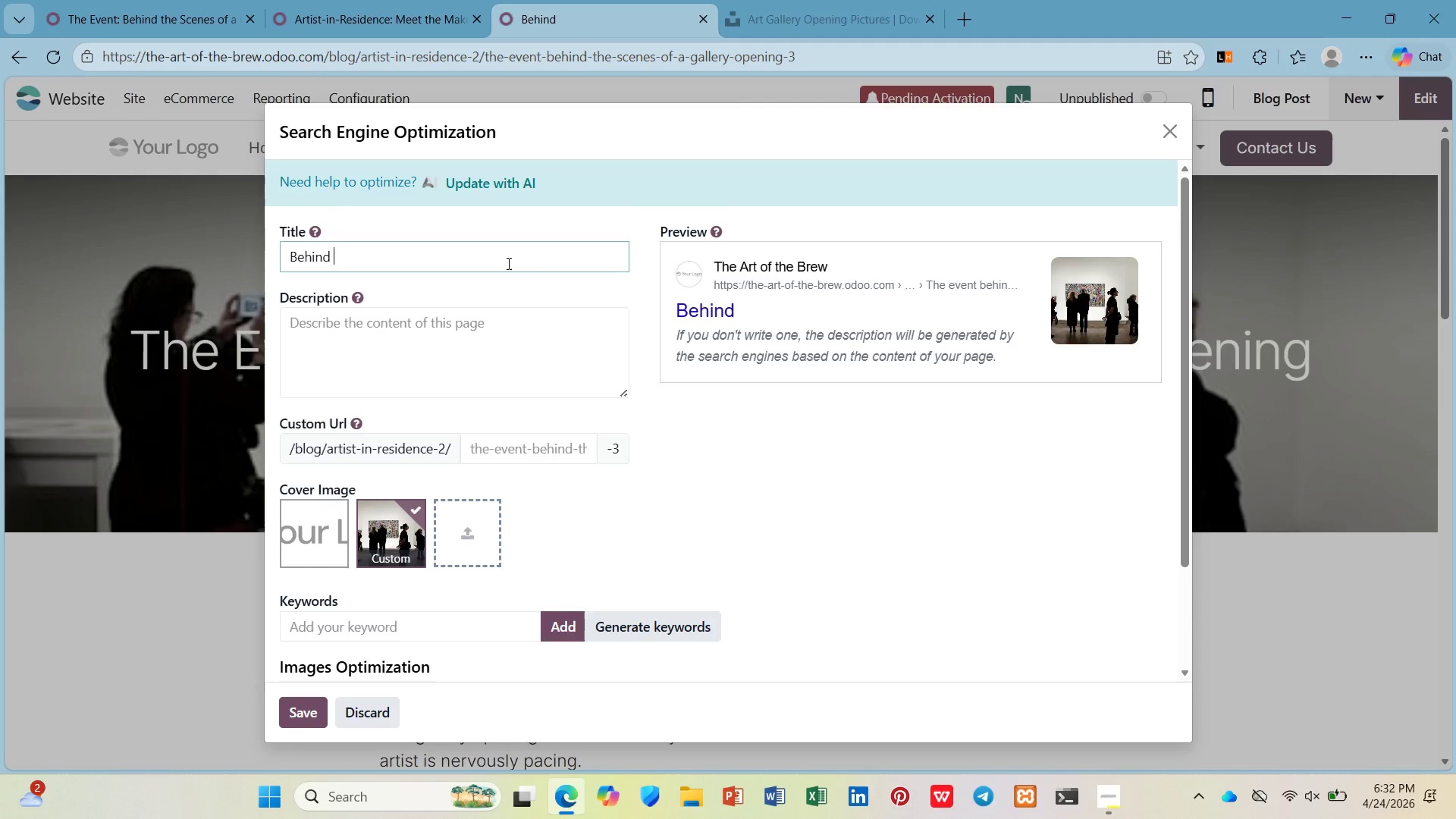 
wait(18.83)
 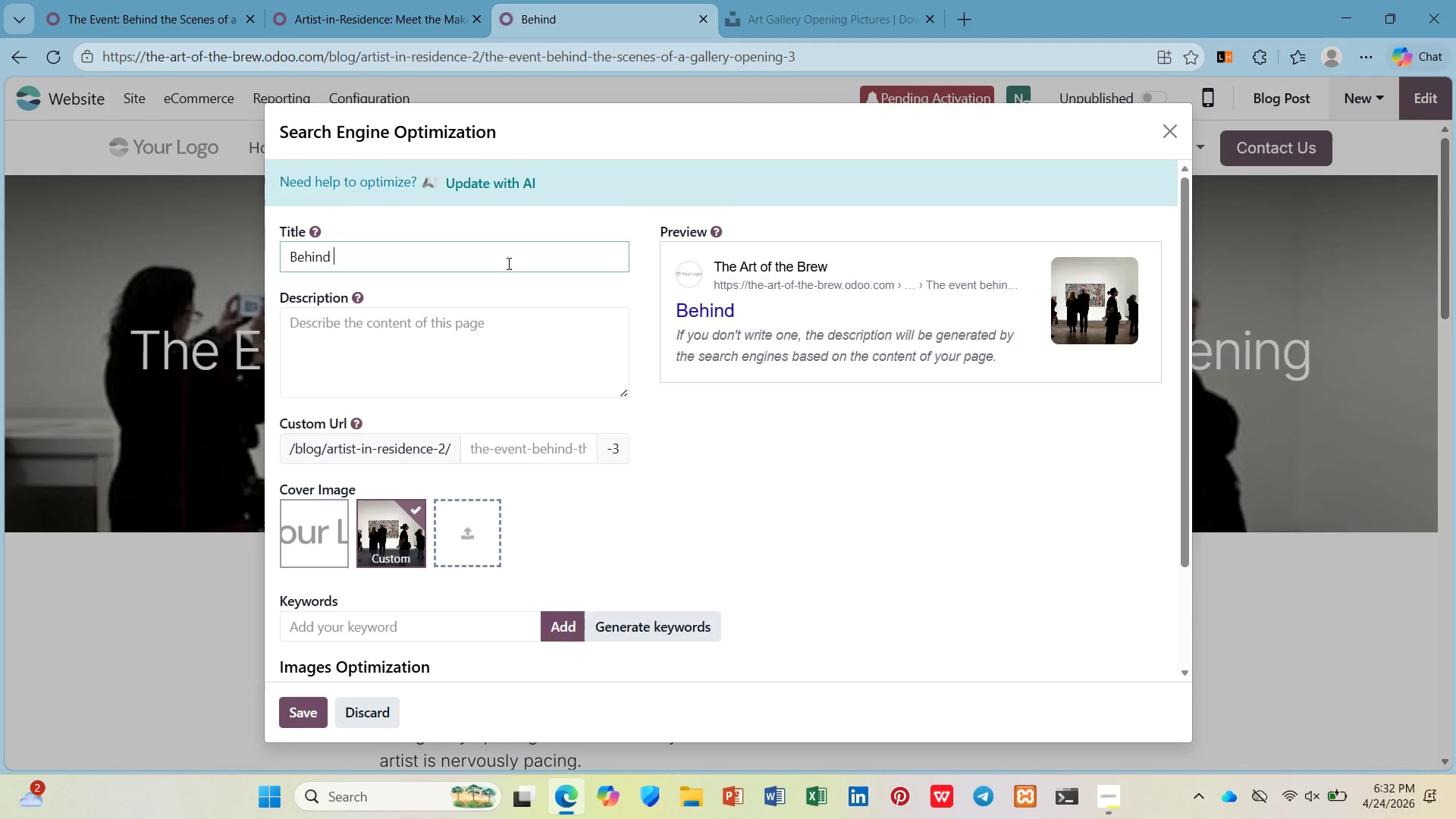 
type(the Scenes of a Galler Opening | Caffeine & C)
 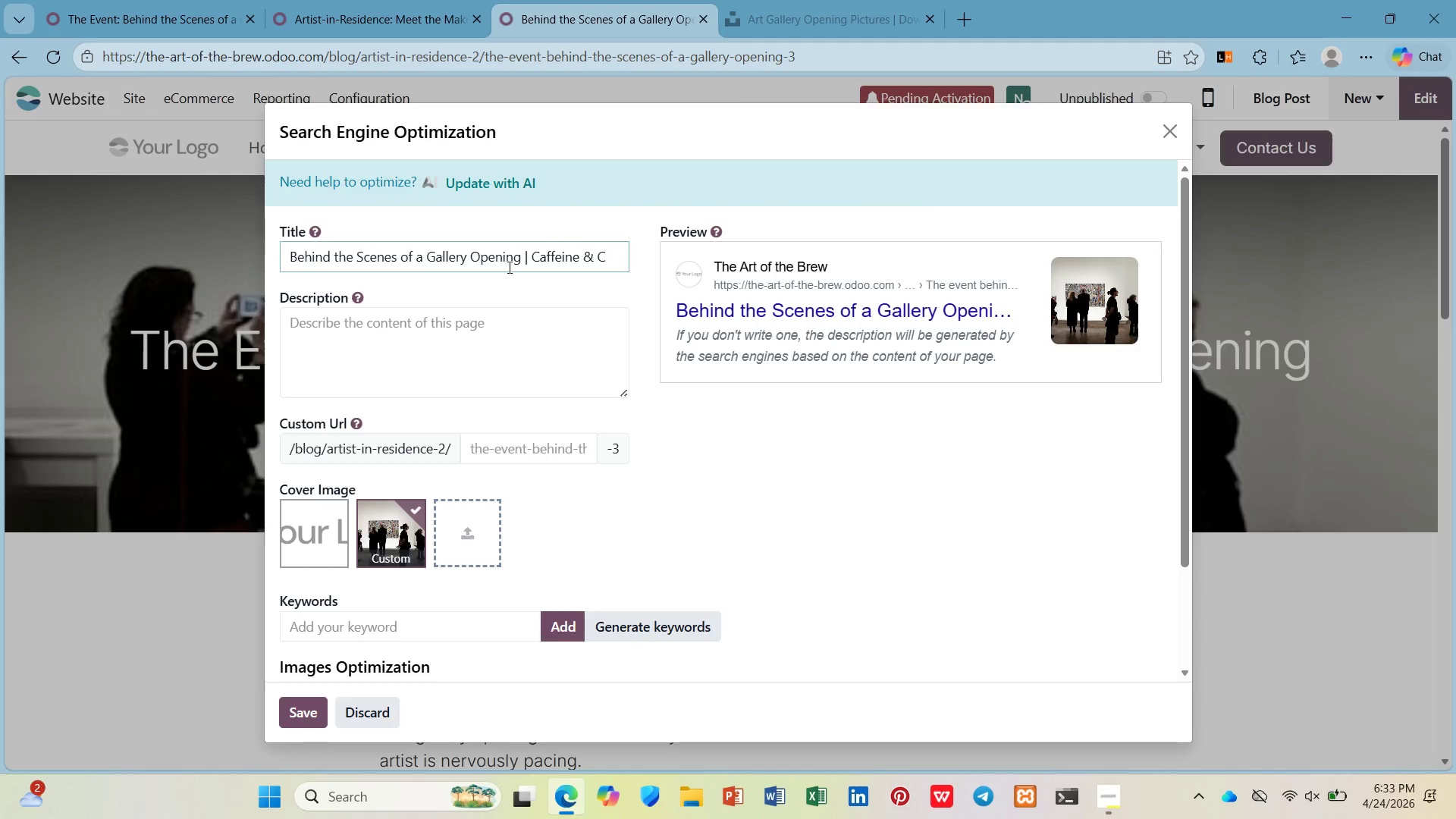 
 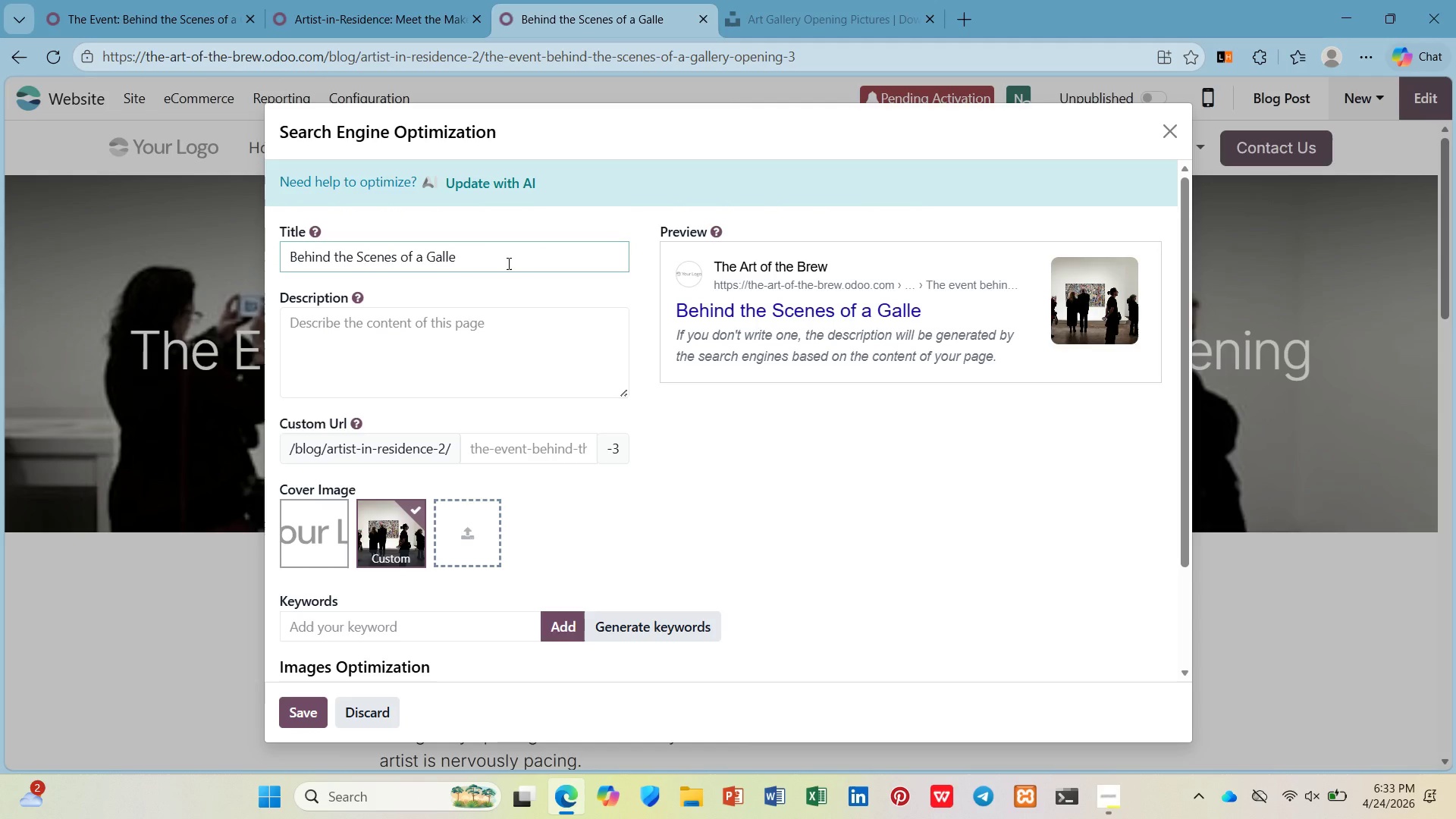 
hold_key(key=Y, duration=0.33)
 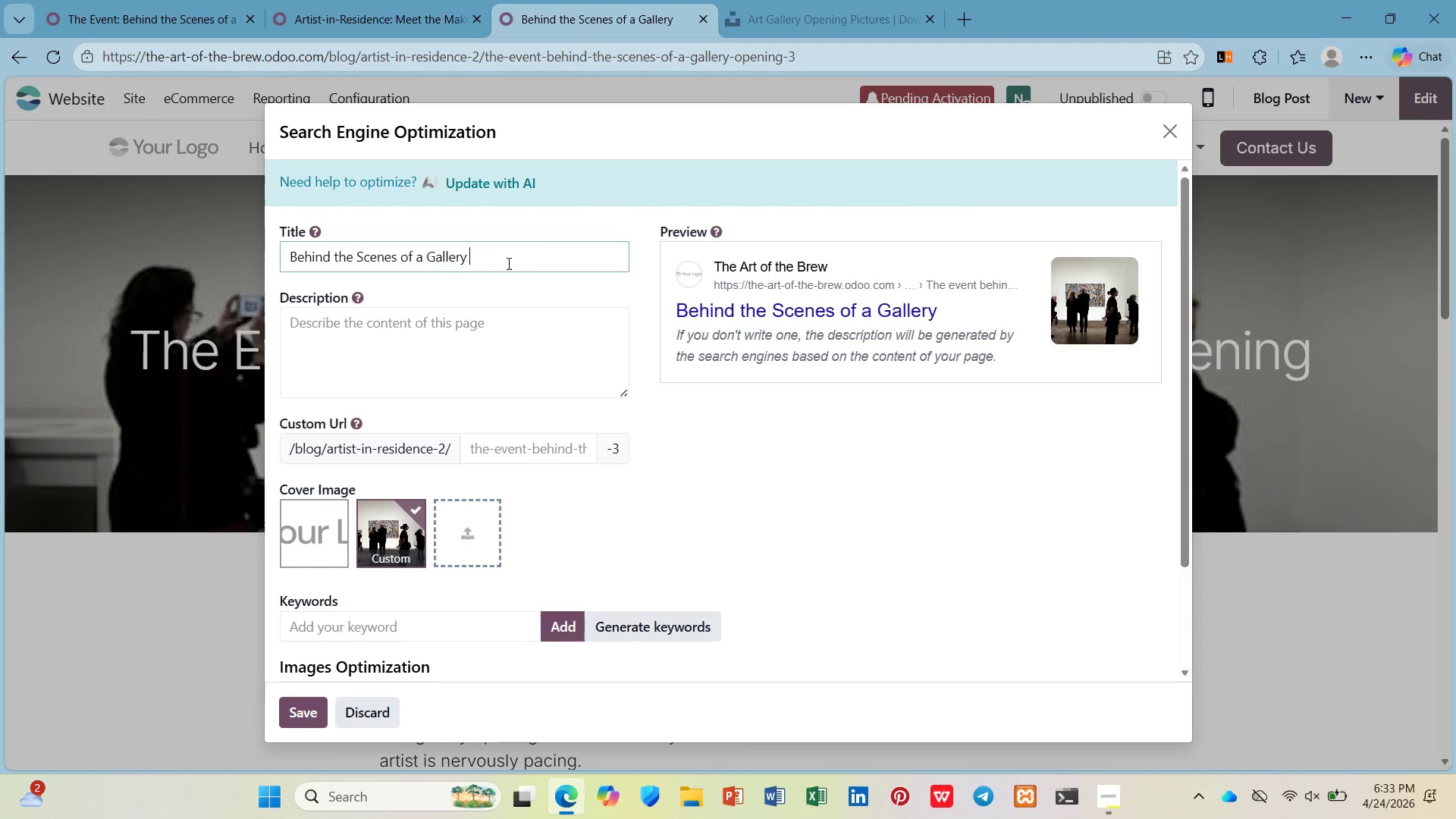 
wait(14.76)
 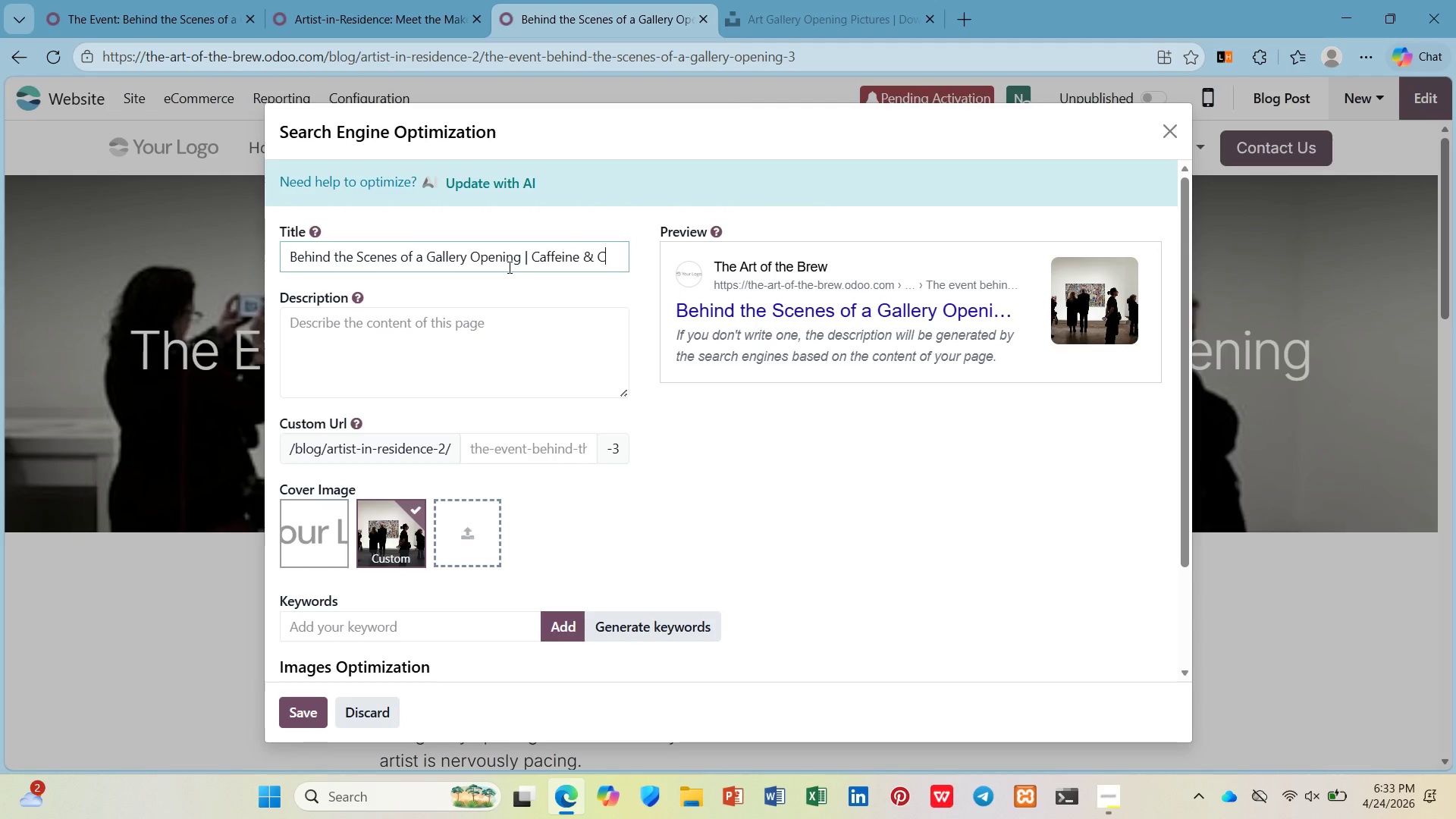 
key(ArrowLeft)
 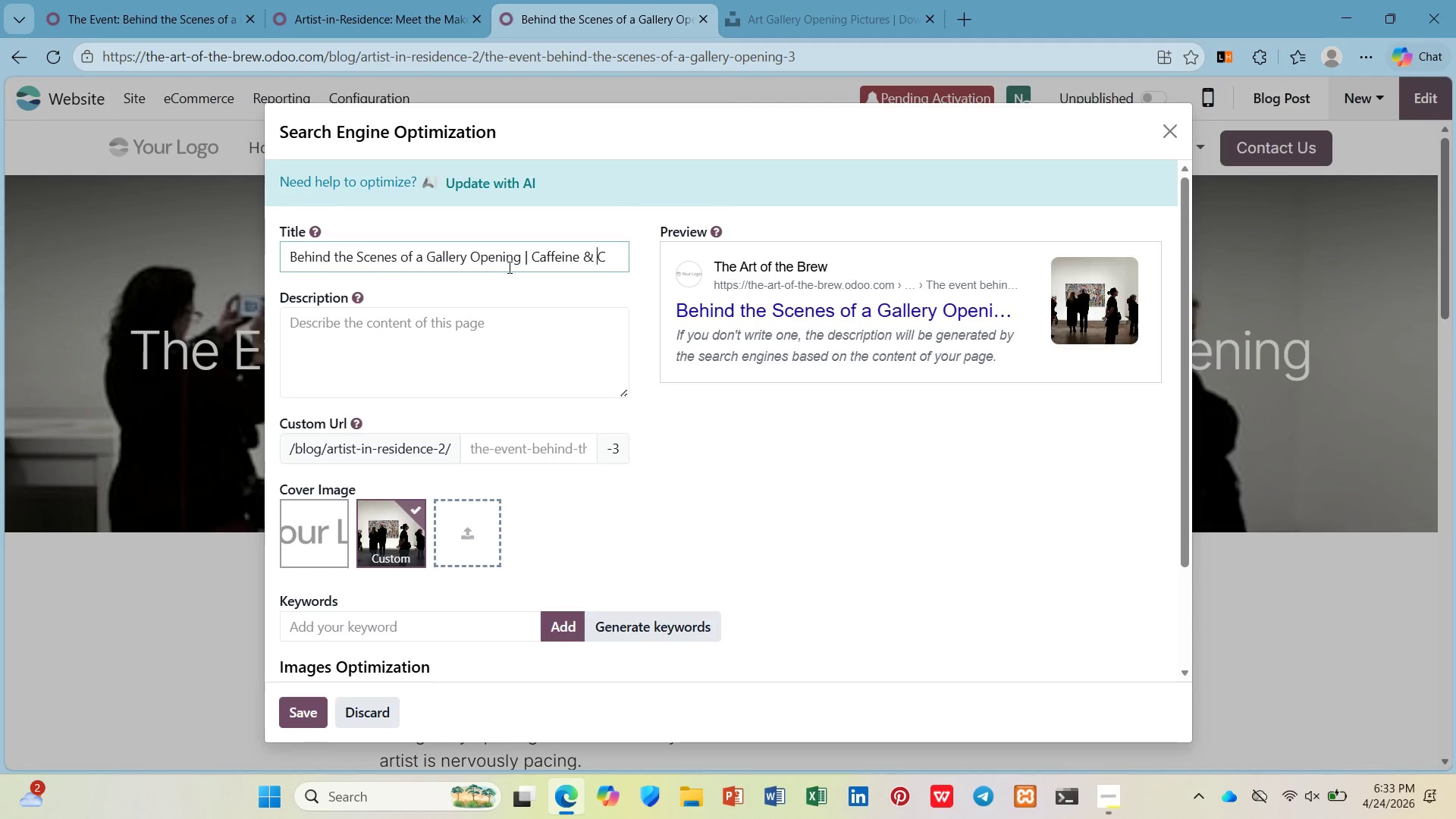 
key(ArrowLeft)
 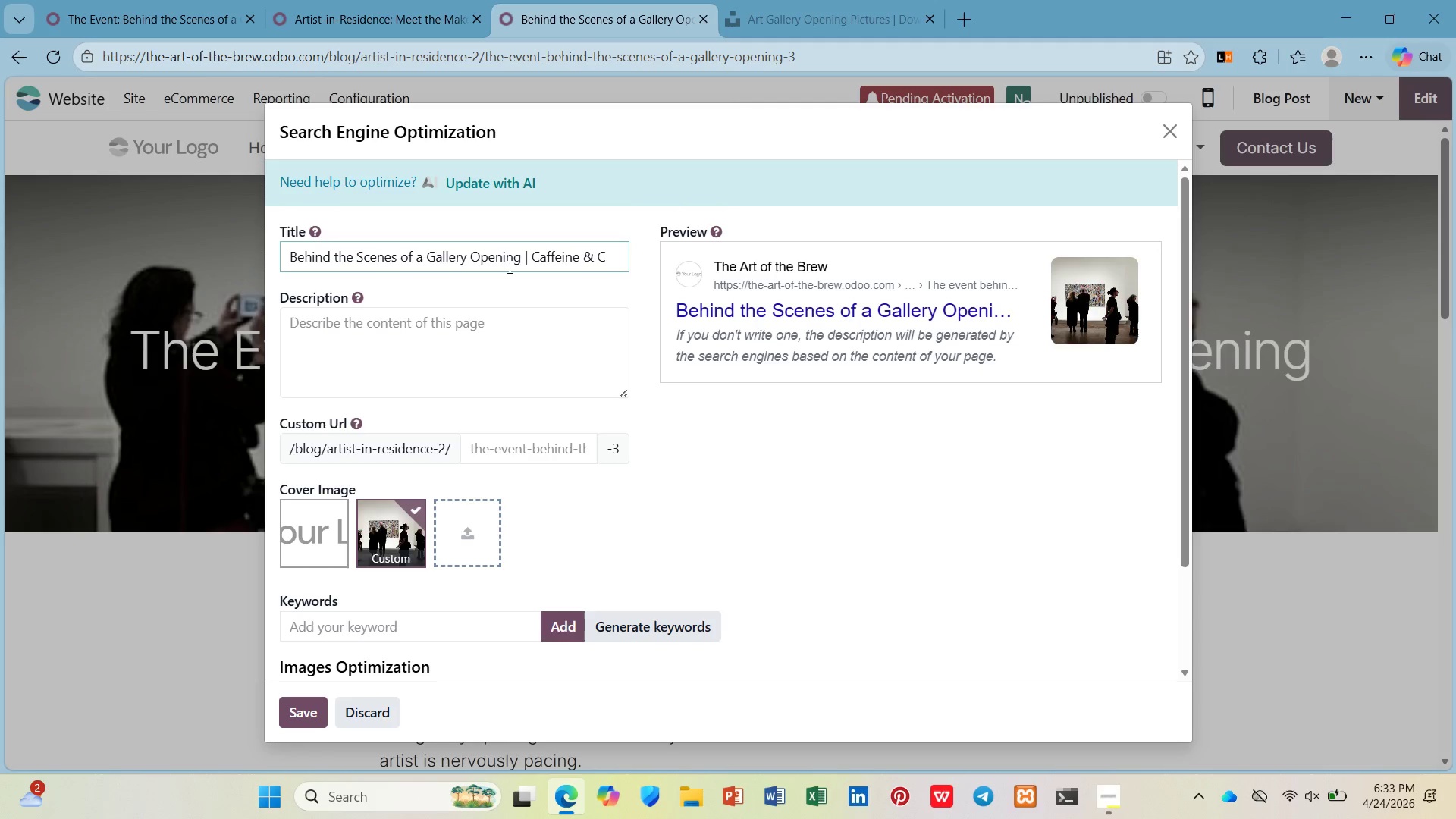 
key(ArrowRight)
 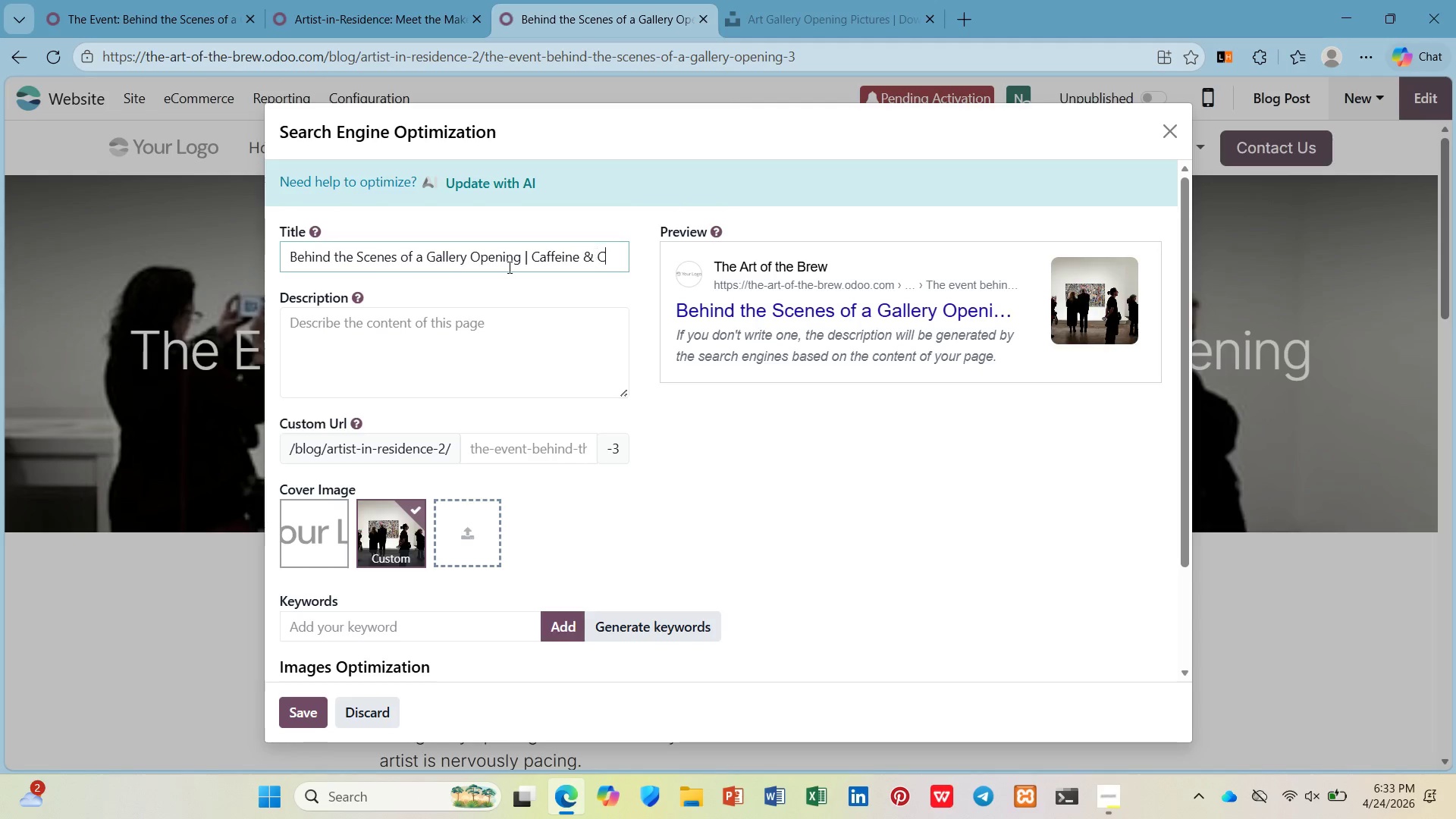 
key(ArrowRight)
 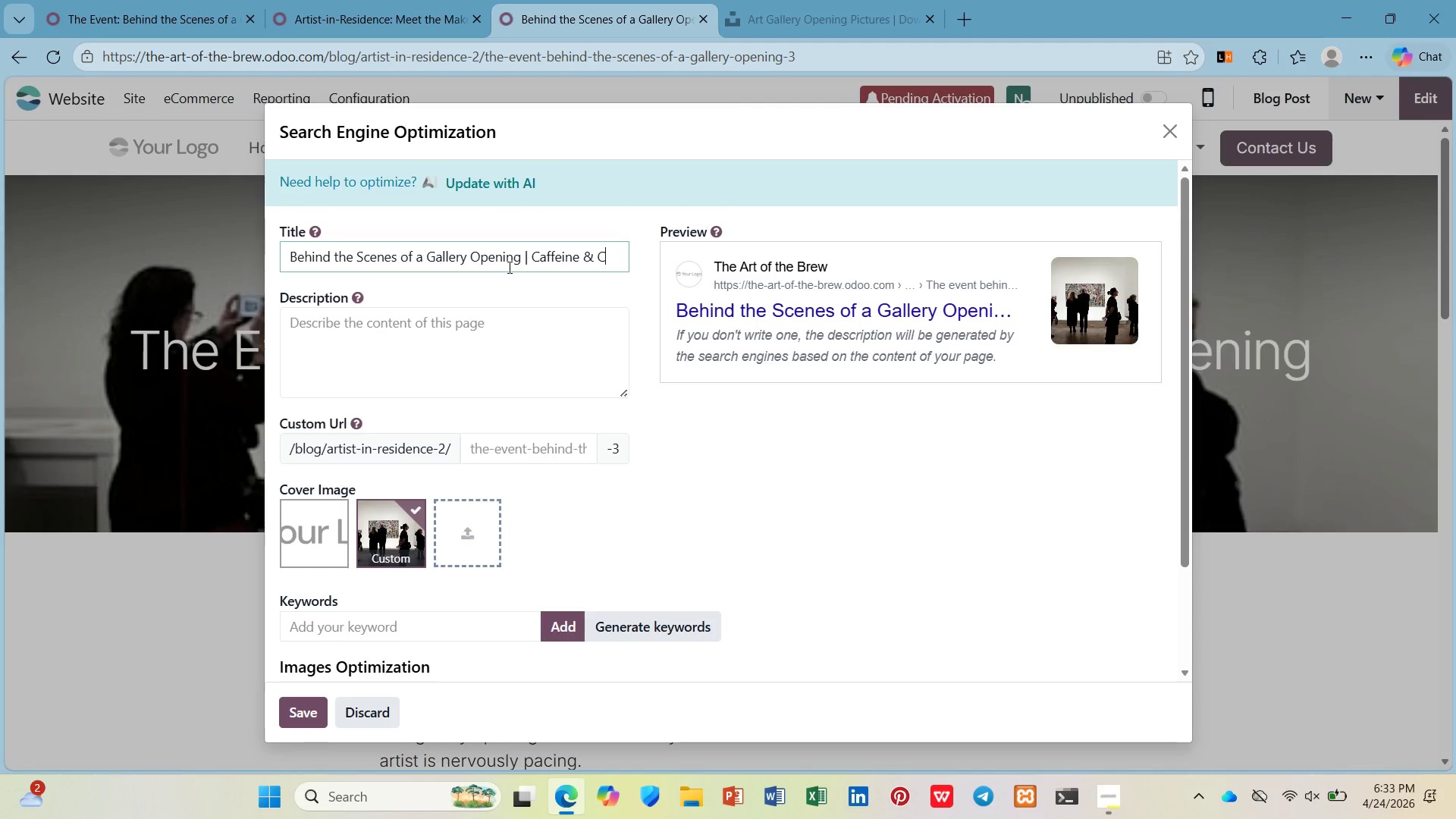 
type(anc)
key(Backspace)
type(vas)
 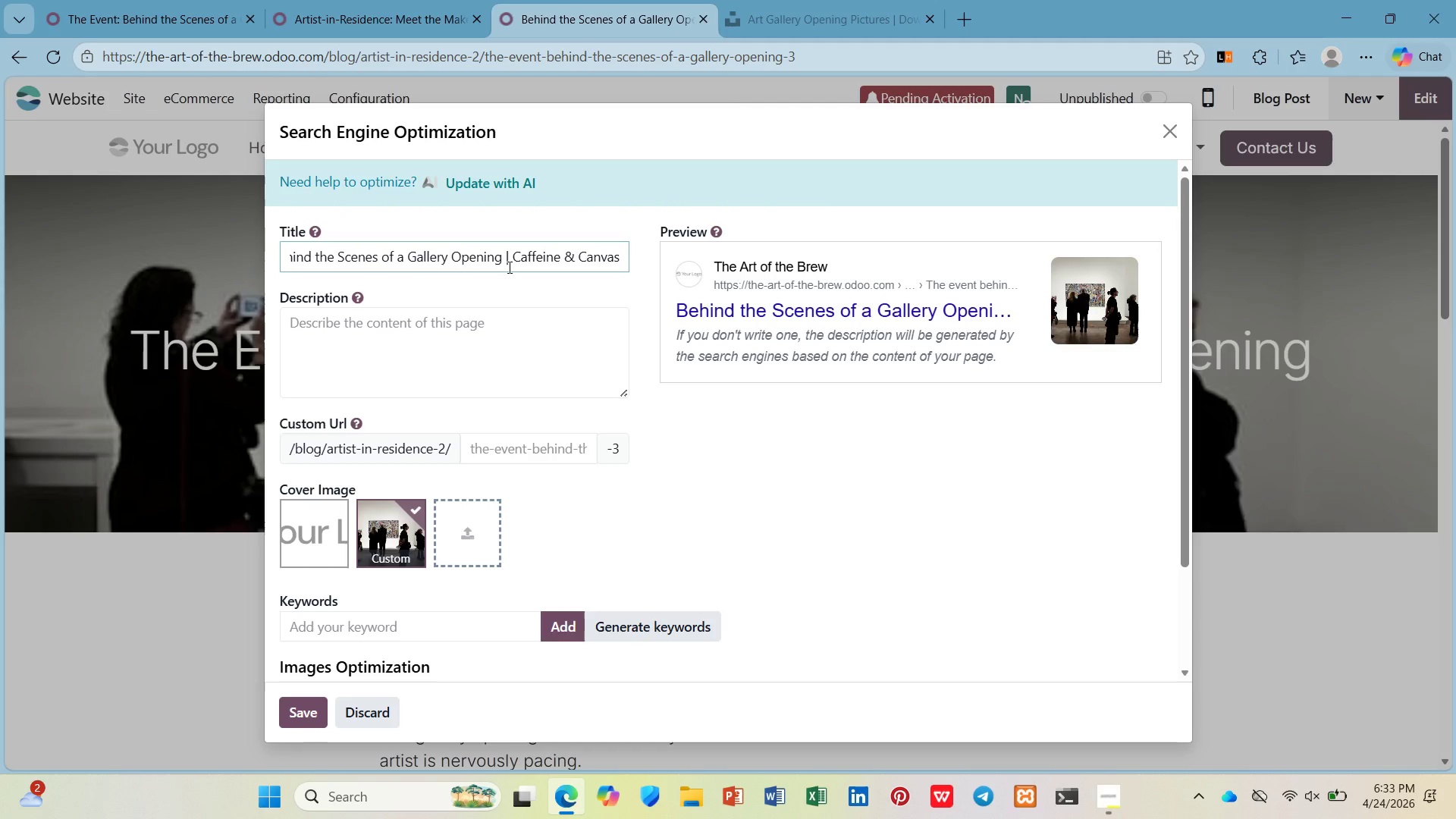 
wait(12.98)
 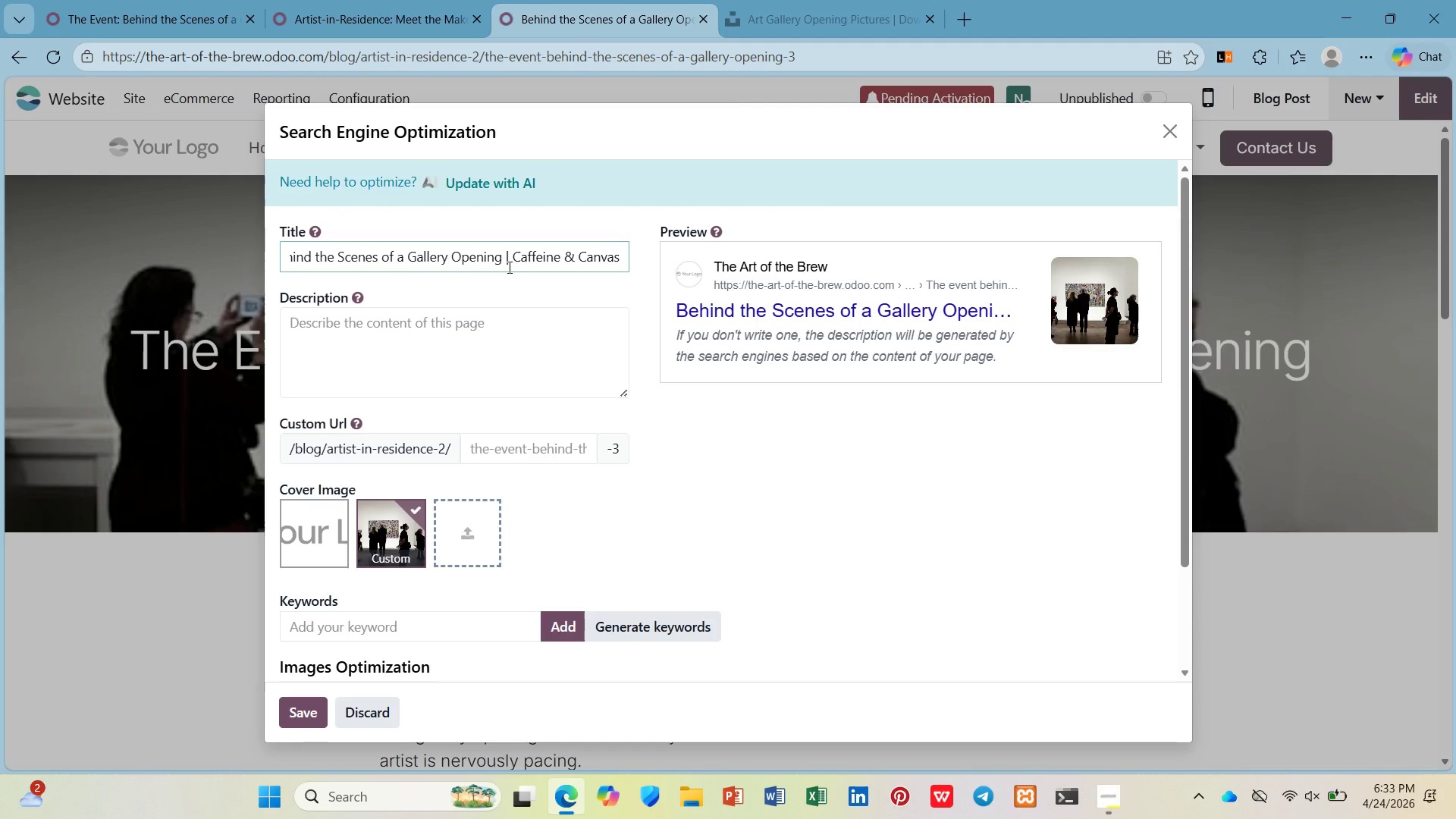 
left_click([504, 382])
 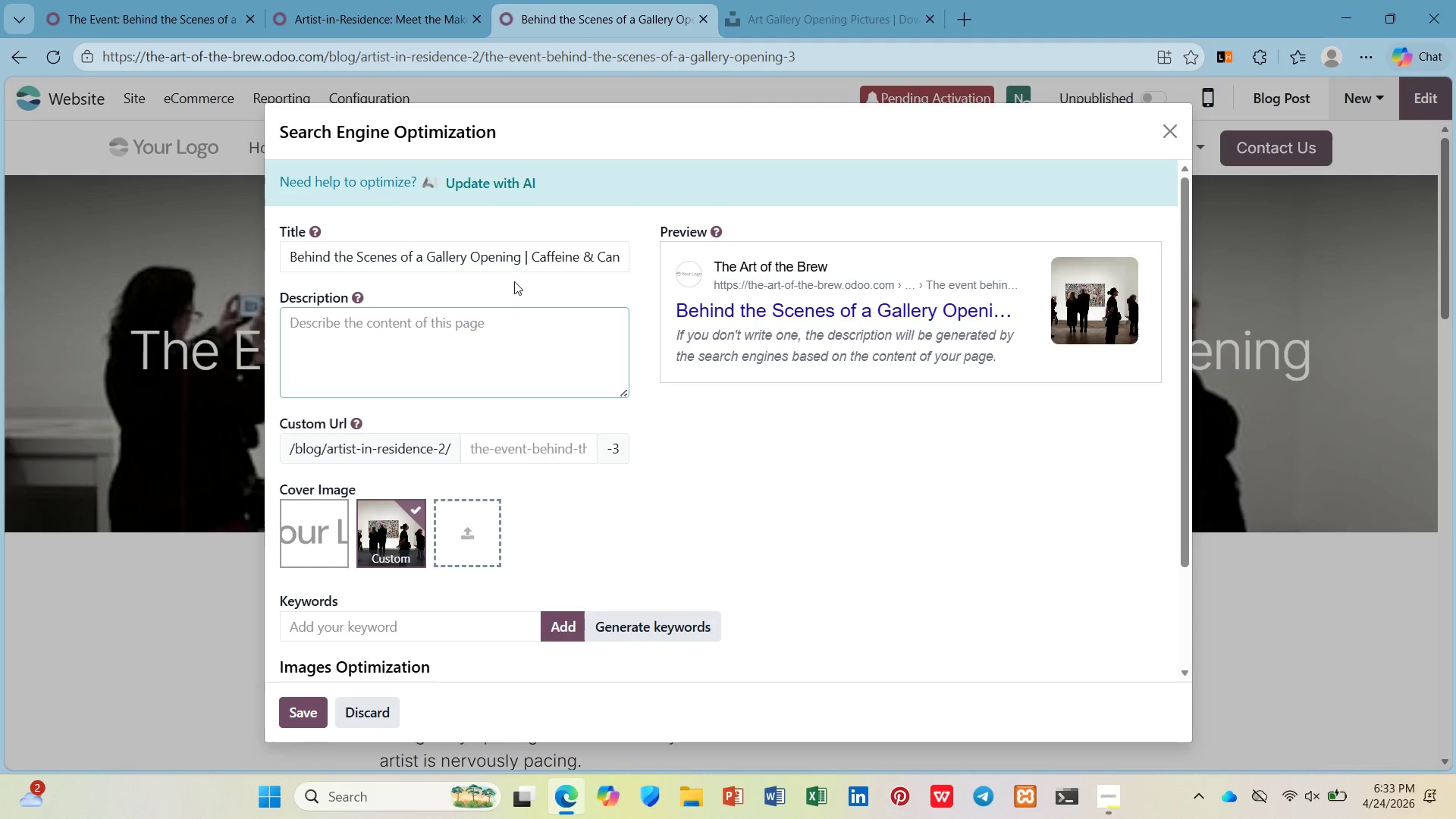 
wait(5.12)
 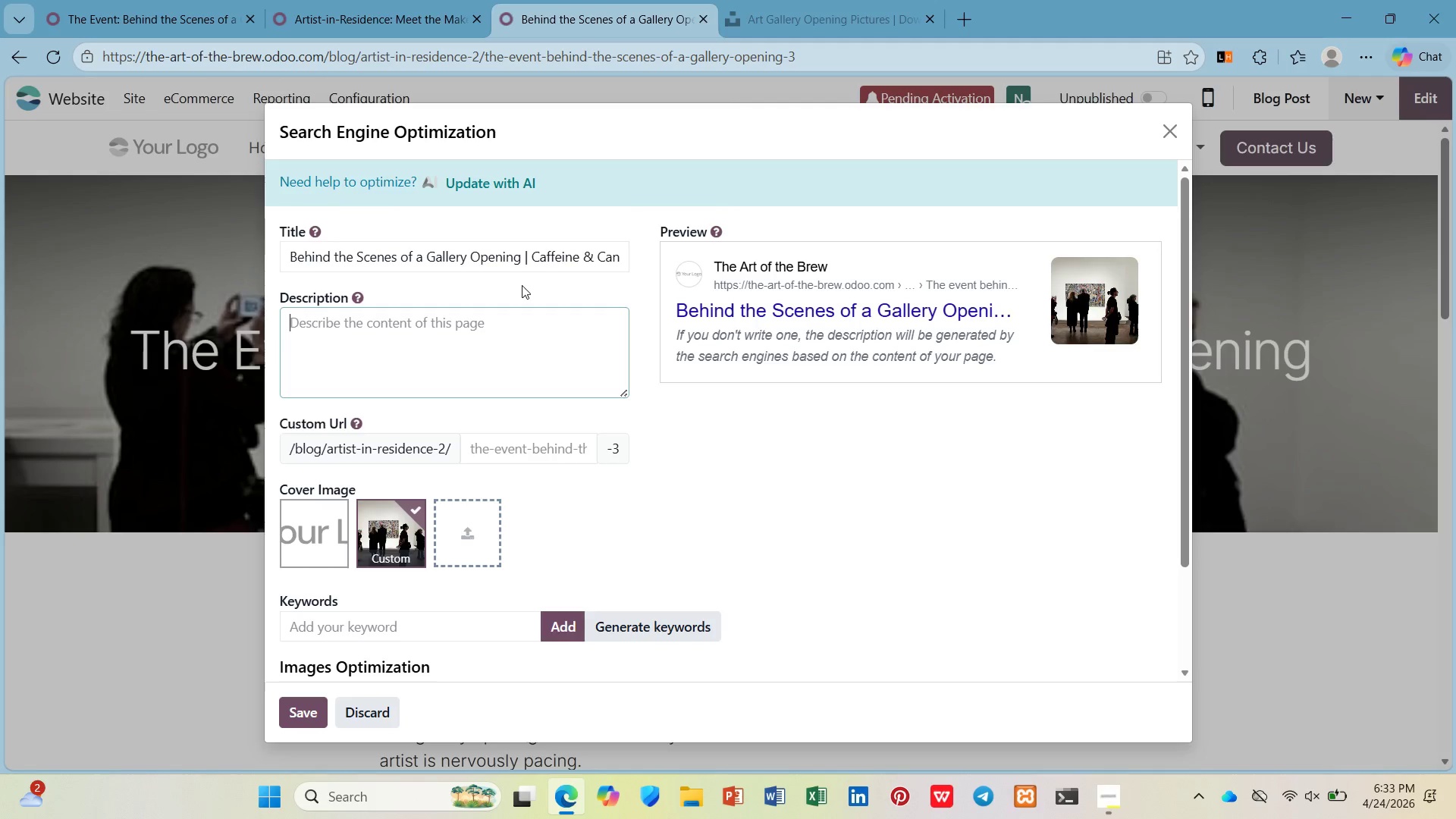 
type(What goes into hanging an art show? s)
key(Backspace)
type(Frim)
key(Backspace)
key(Backspace)
type(om coffee diaig to painting placement, see how we prepare for opening night.)
 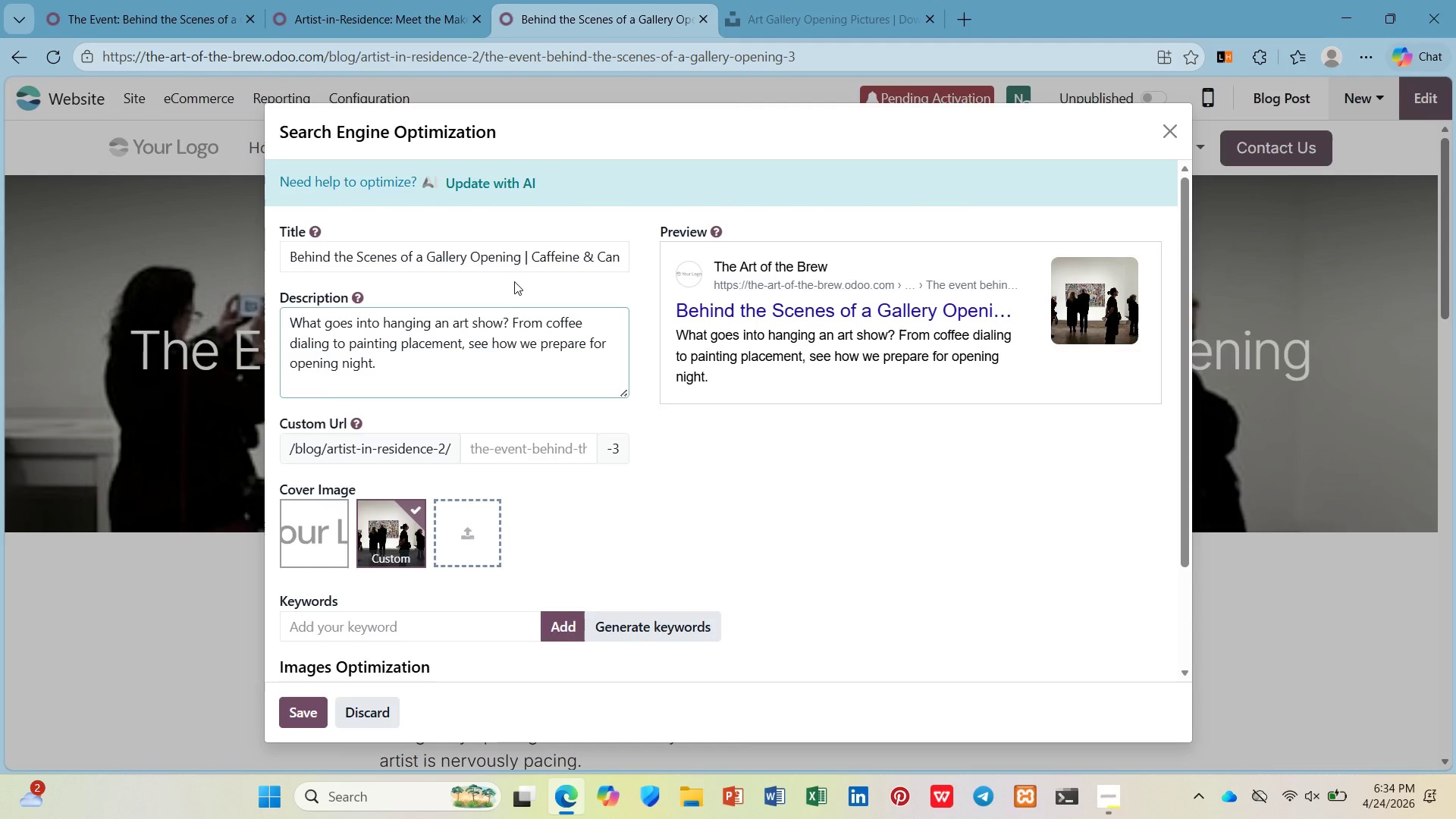 
type(gallery opening behind scen)
 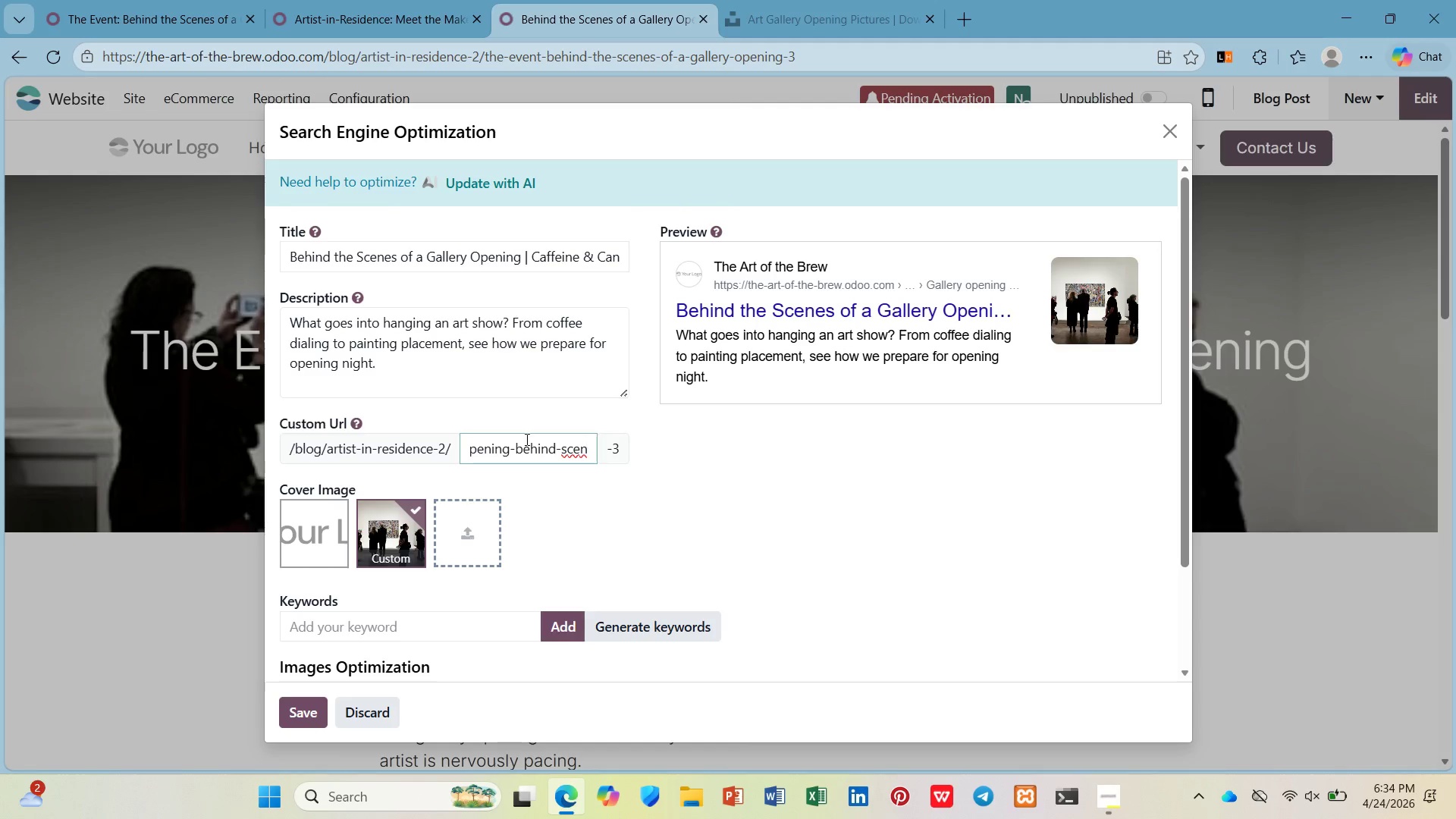 
type(es)
 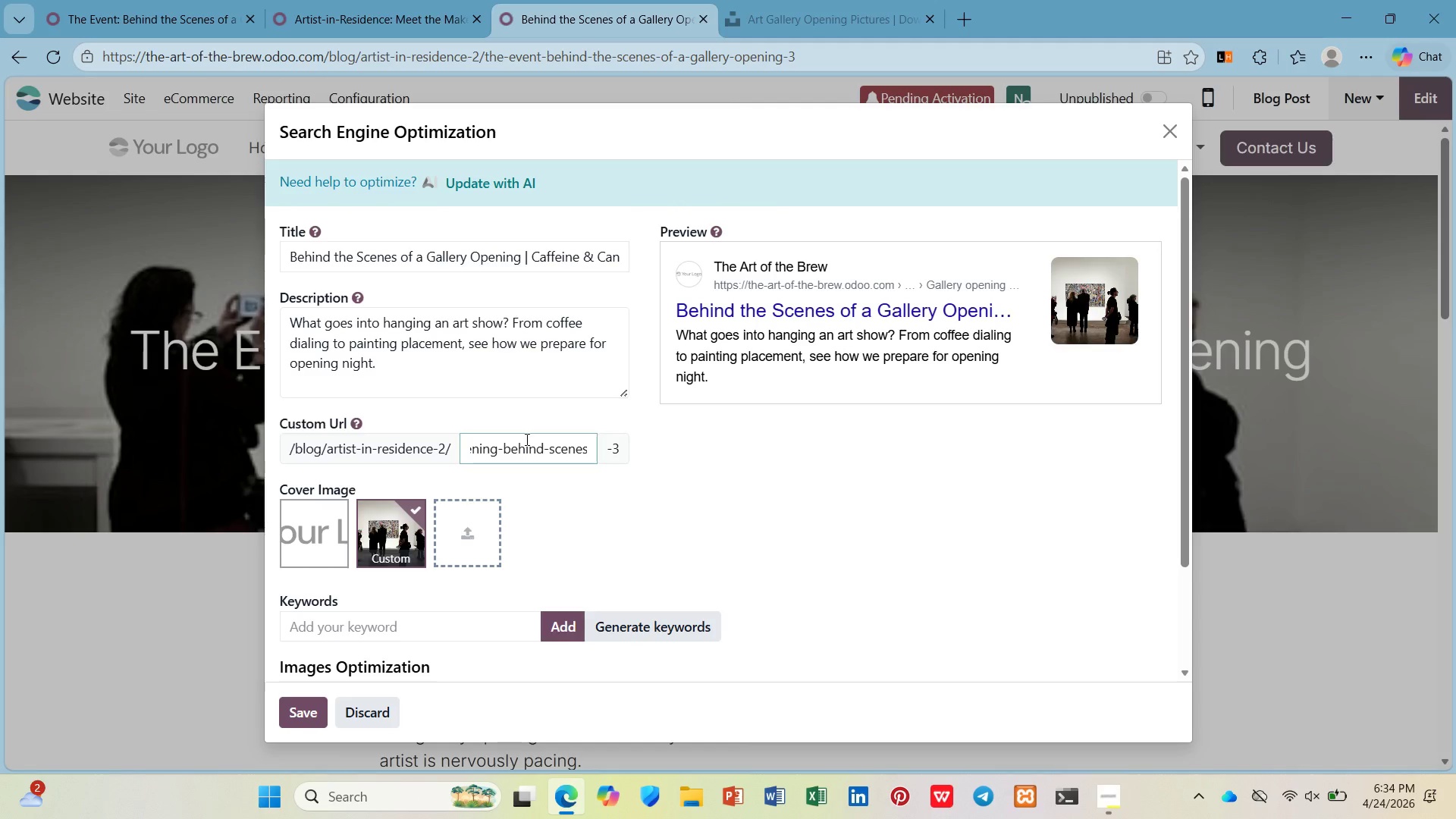 
scroll: coordinate [526, 439], scroll_direction: up, amount: 1.0
 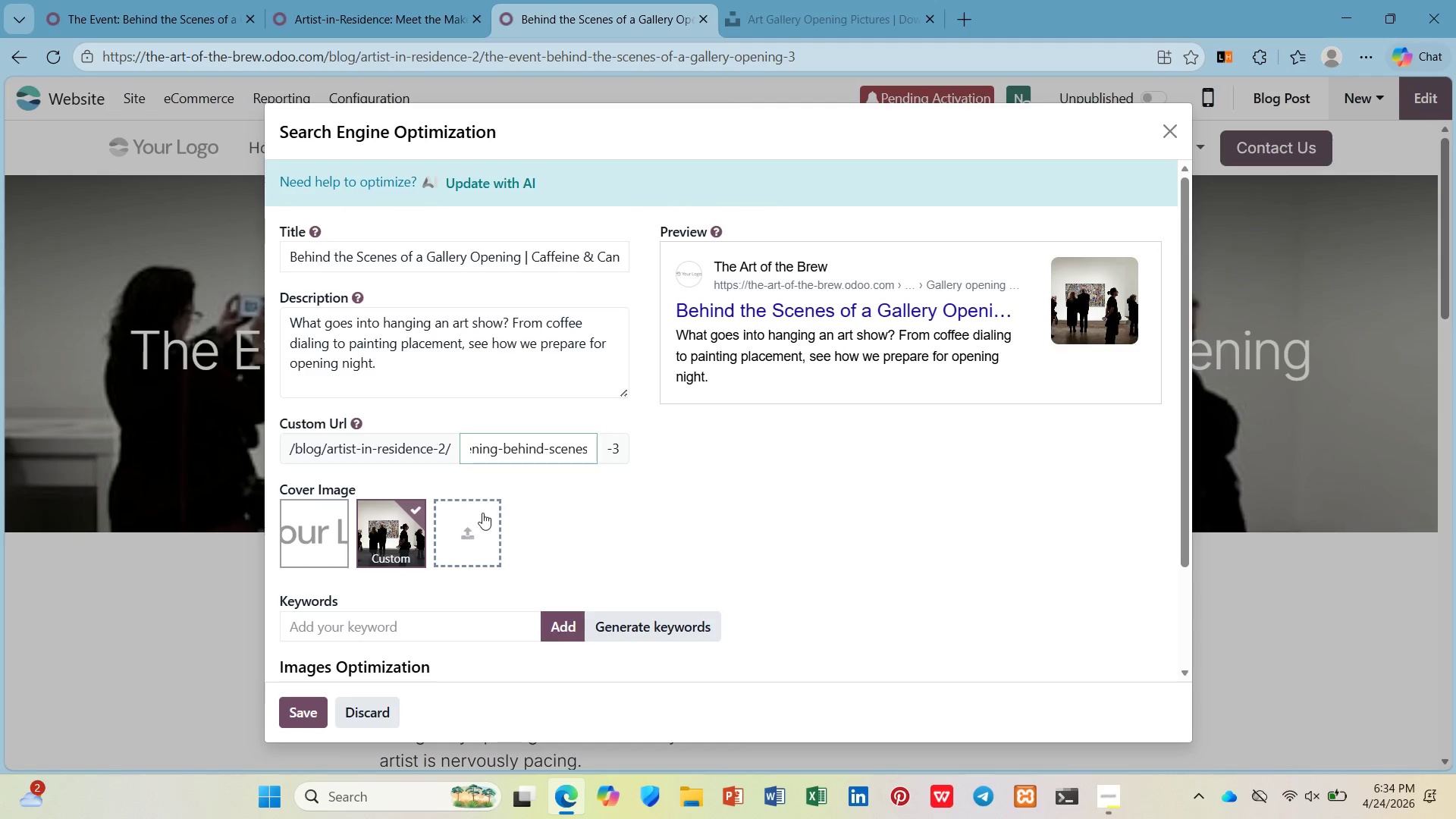 
left_click([455, 533])
 